 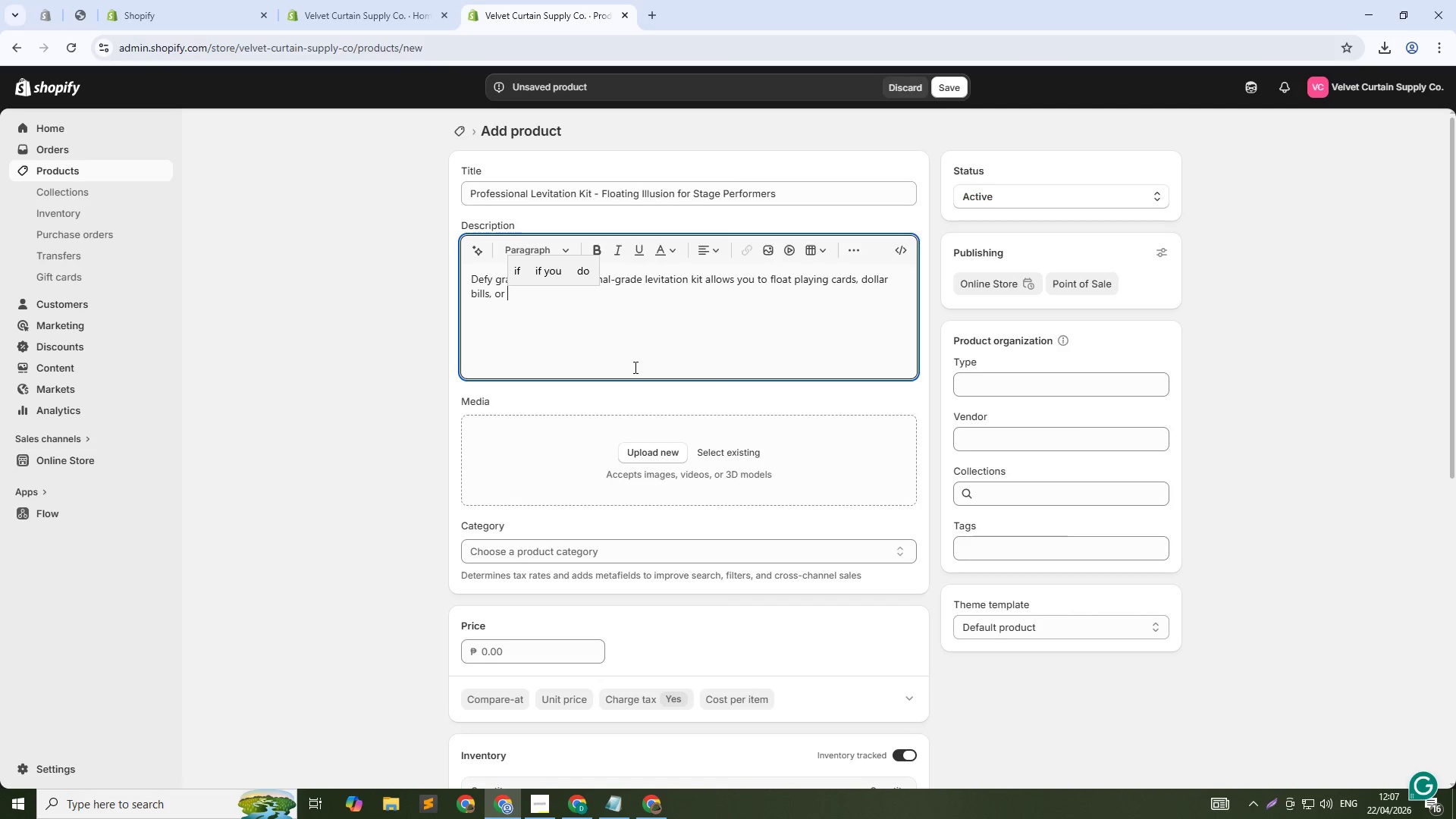 
type(small object mid-air i i)
key(Backspace)
key(Backspace)
key(Backspace)
key(Backspace)
type( - inches from your spectato's eyes. The secret is  )
key(Backspace)
type(a )
 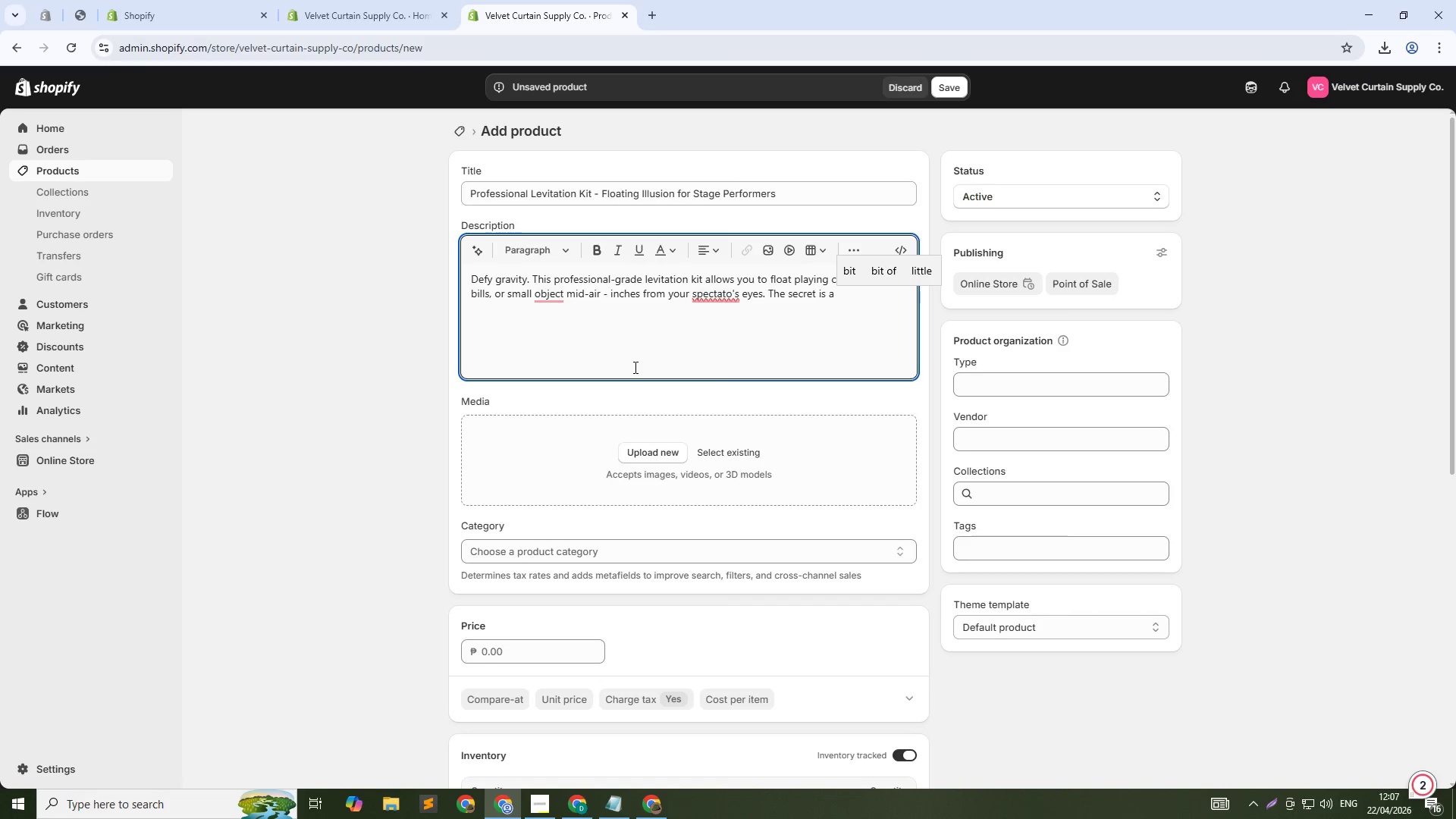 
hold_key(key=Backspace, duration=1.17)
 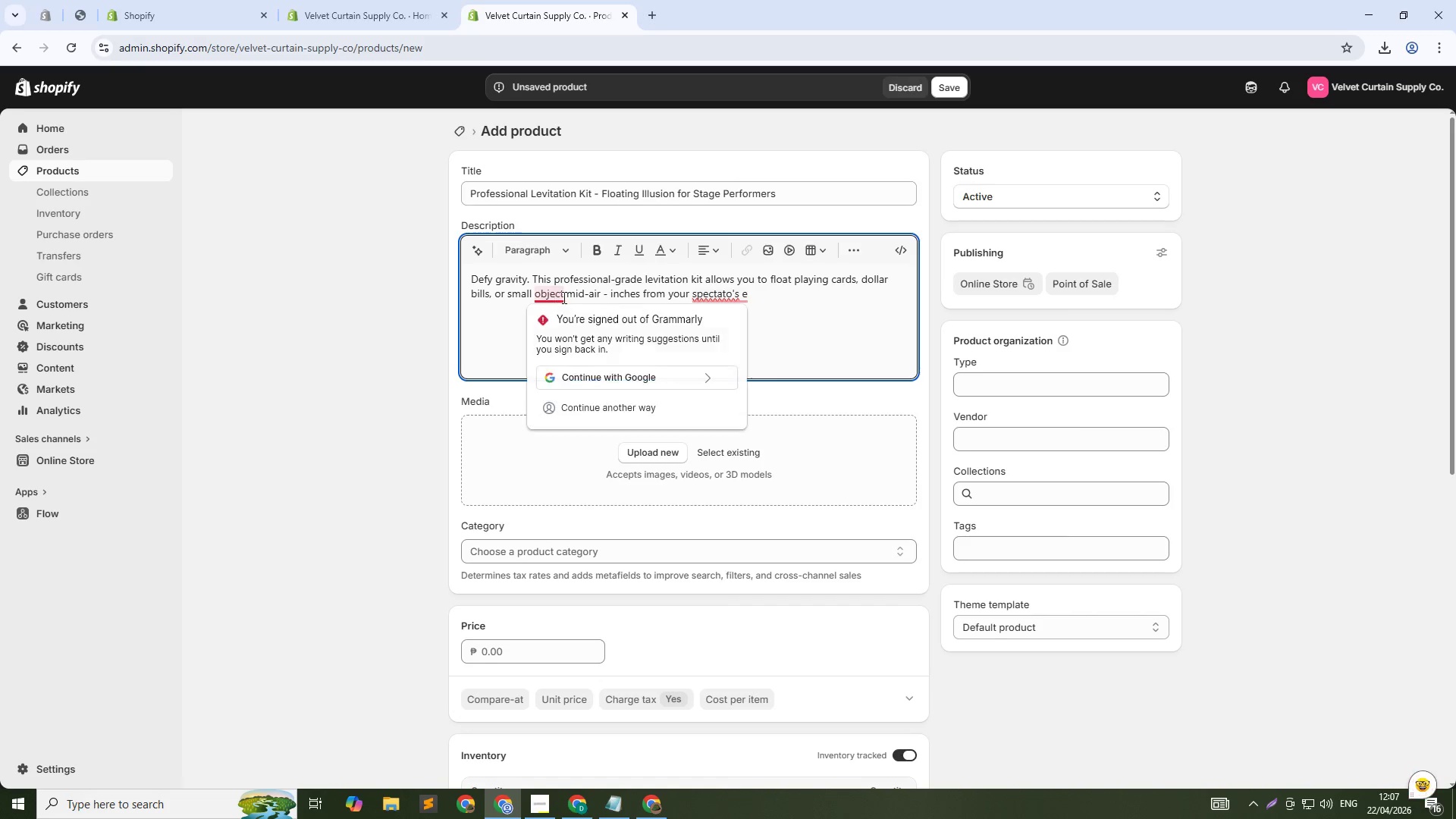 
wait(6.39)
 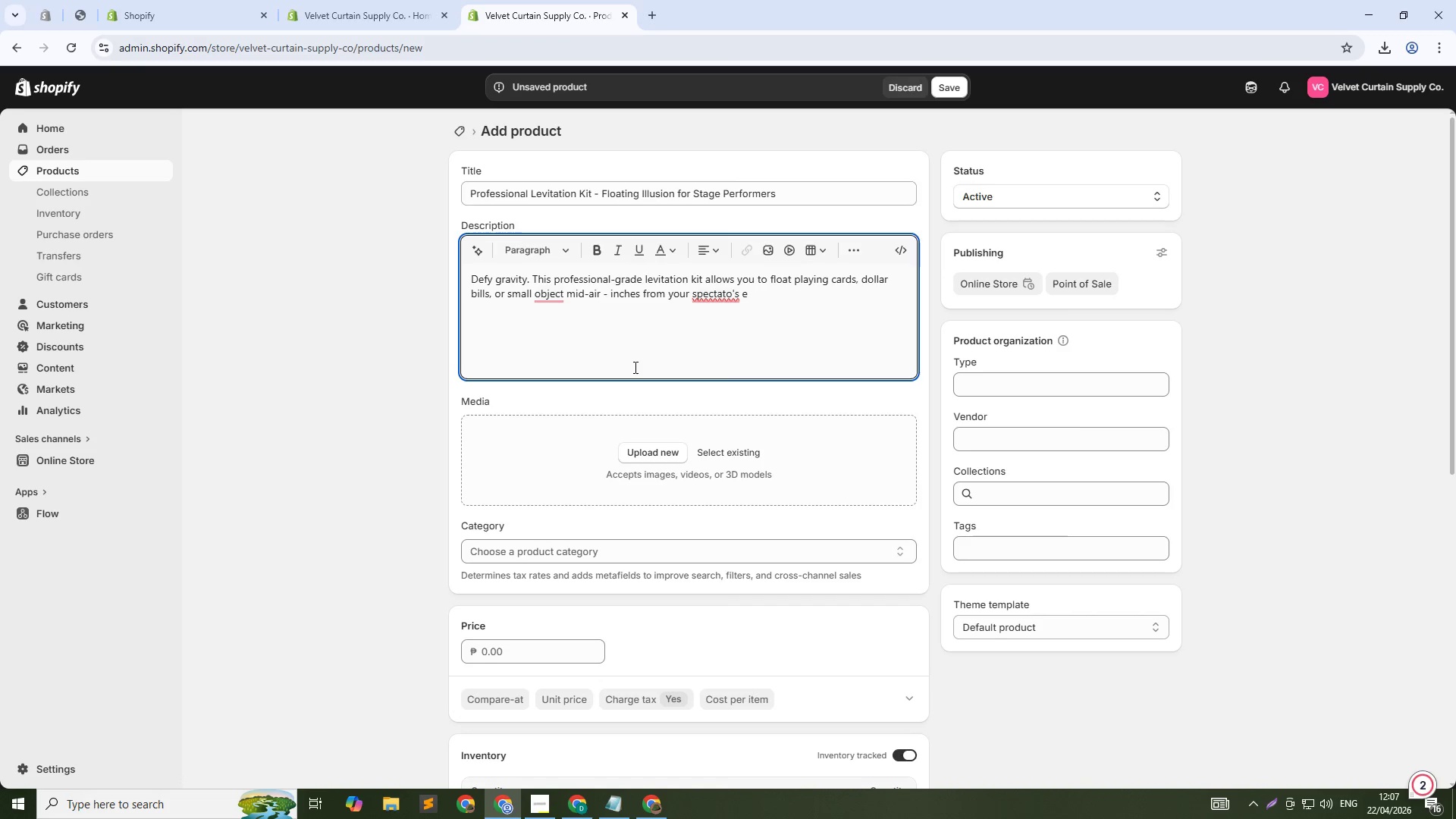 
key(S)
 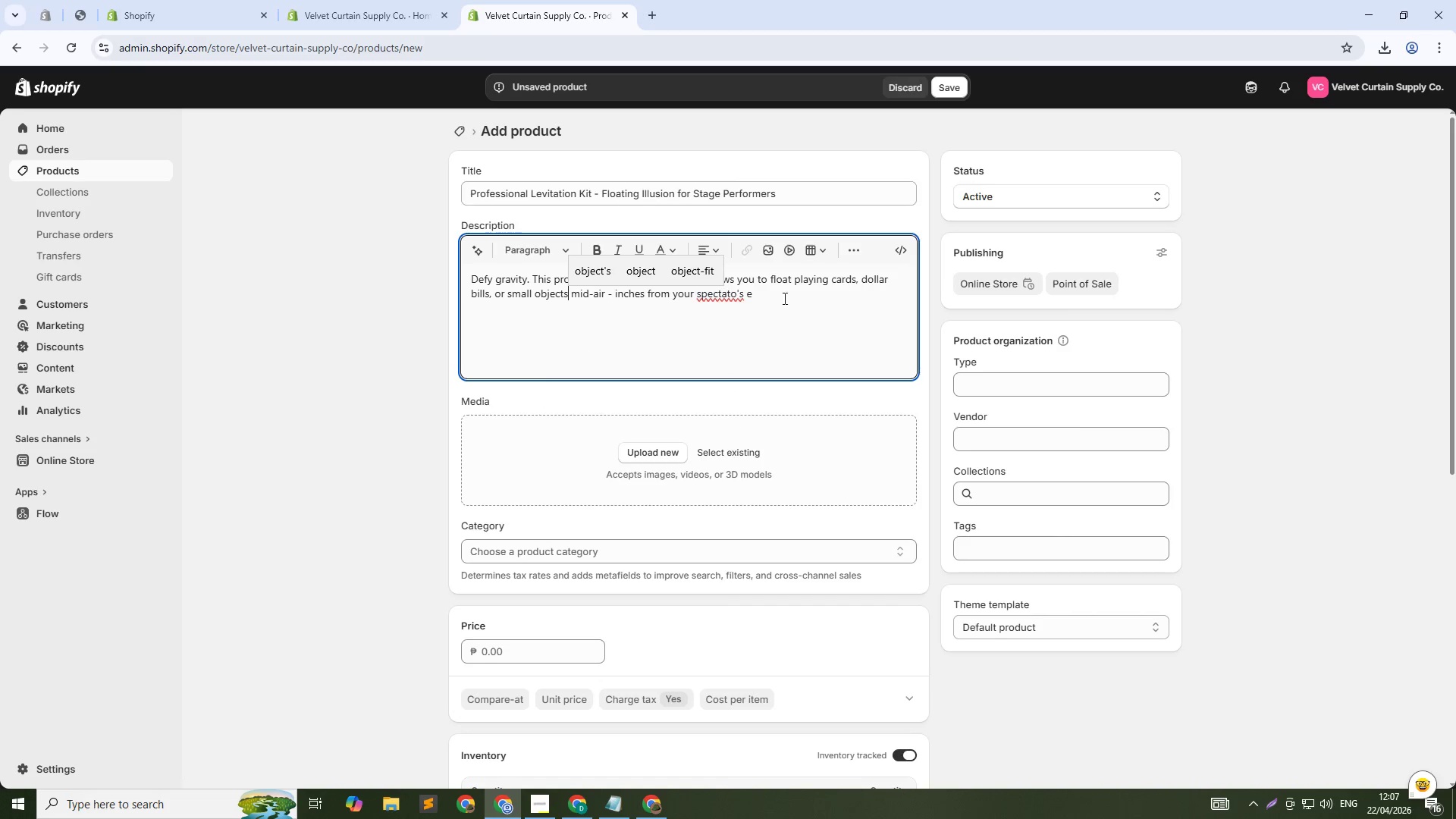 
left_click([789, 295])
 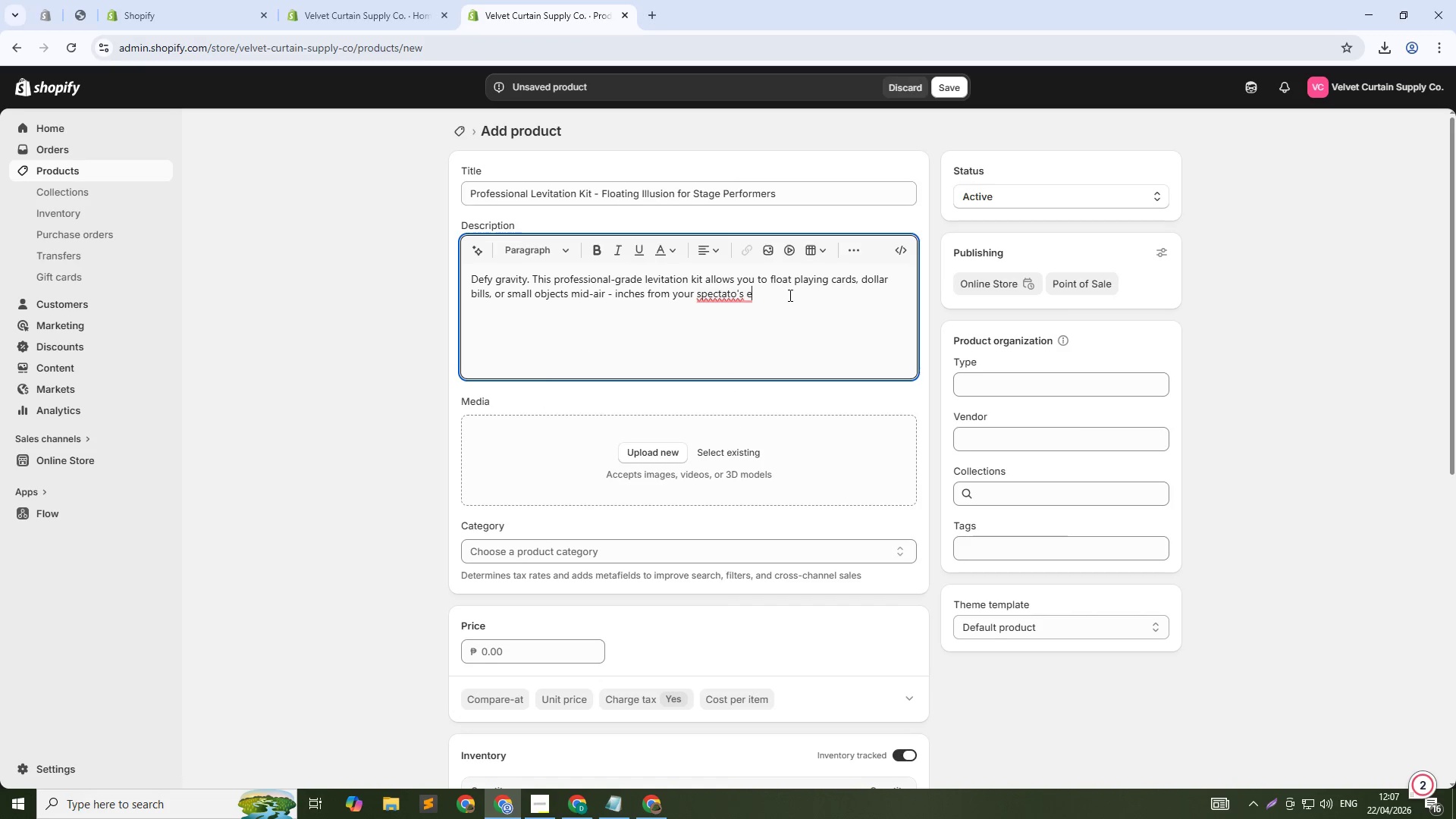 
key(Backspace)
key(Backspace)
key(Backspace)
key(Backspace)
type(r's eyes. The secret is a prei)
key(Backspace)
type(cision-engineered gimmick that's virtually invisible from 3 feet away. No magnets, no threads)
 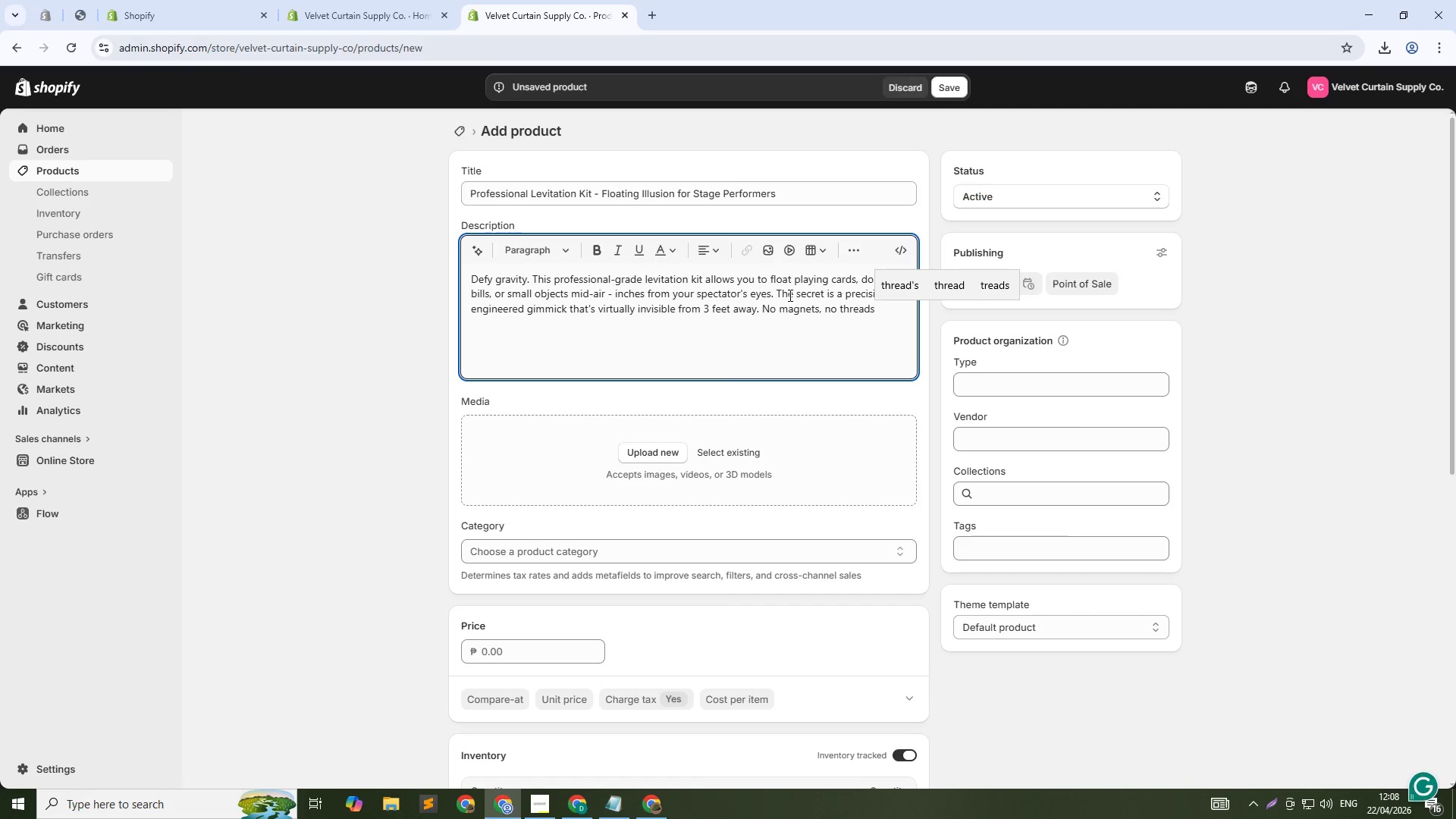 
type(, no batteries. Works)
 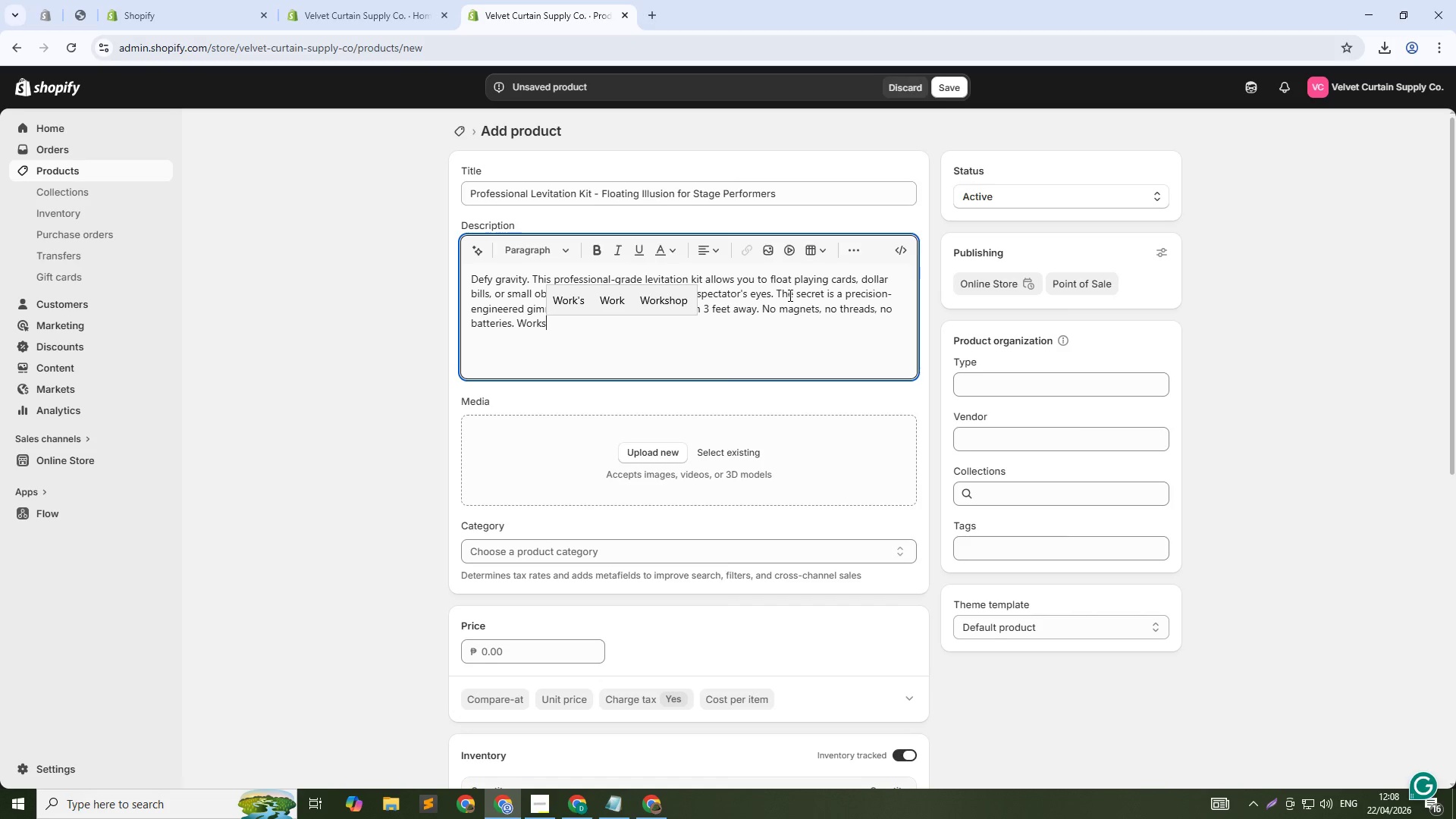 
type( instantly. Perfect for close-up a)
key(Backspace)
type(magic, street performances, and parlor shows. Includes instructional vd)
key(Backspace)
type(ideo from a wok)
key(Backspace)
type(rking professional magician.)
 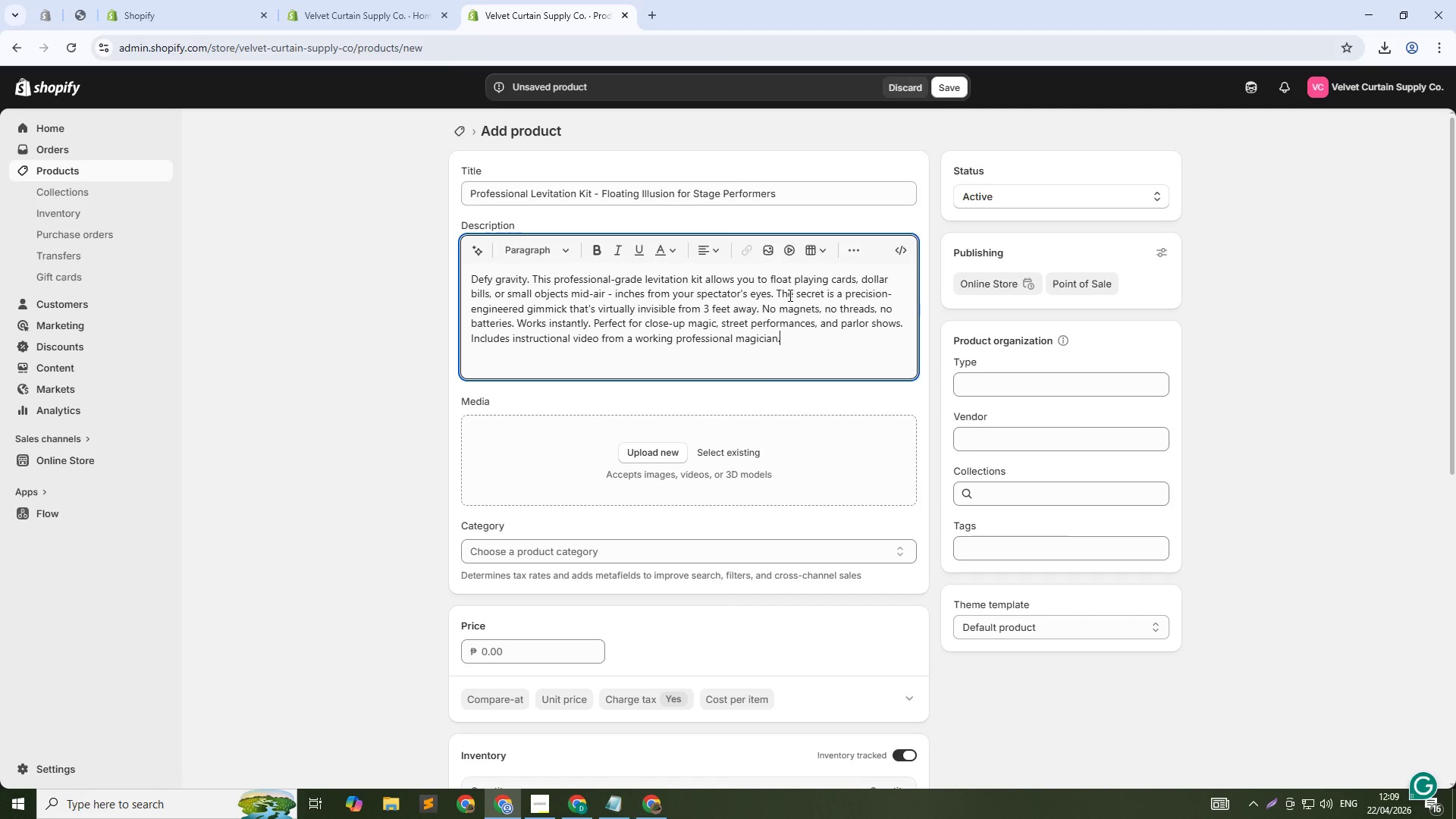 
wait(290.83)
 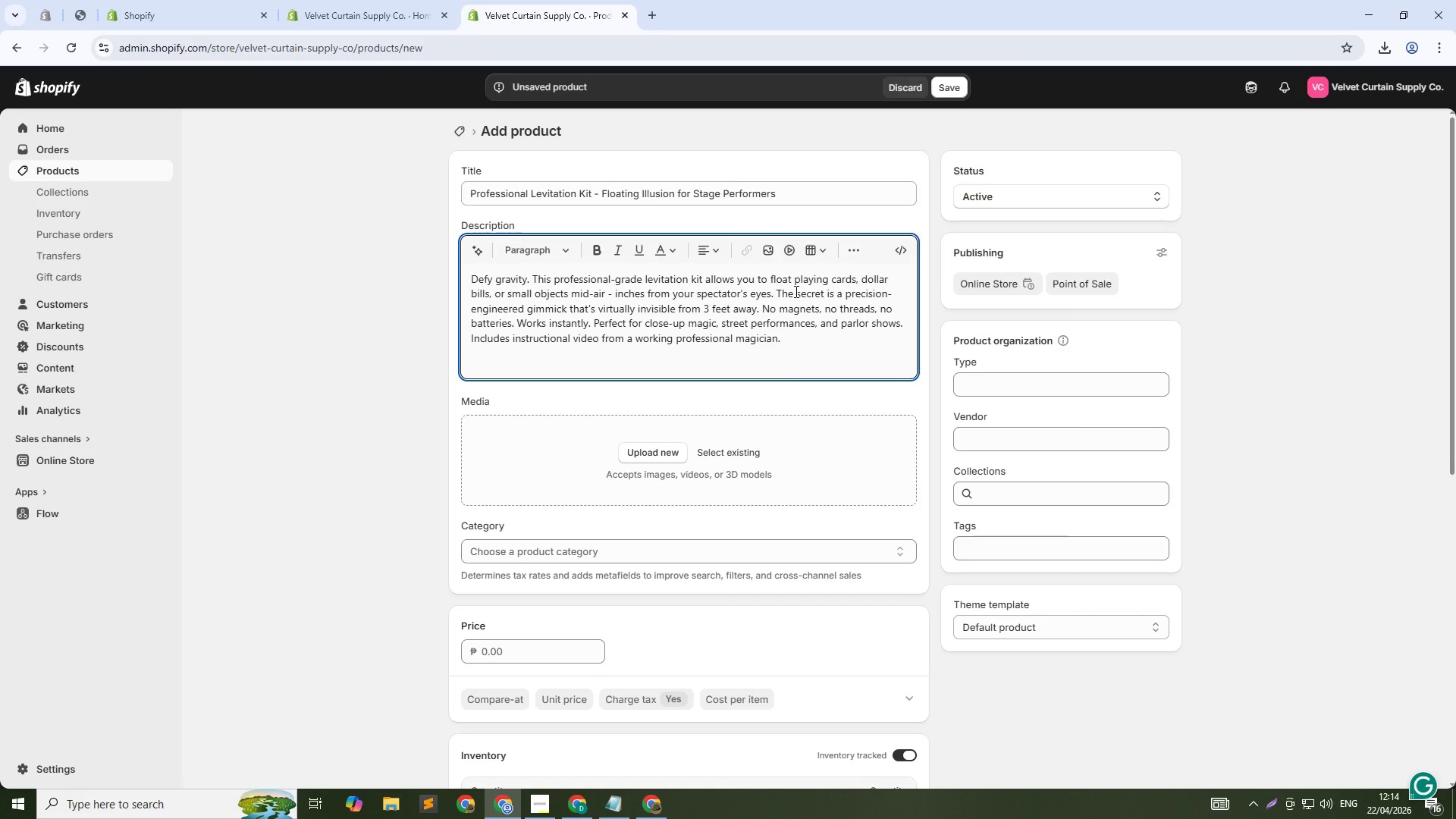 
type(49)
 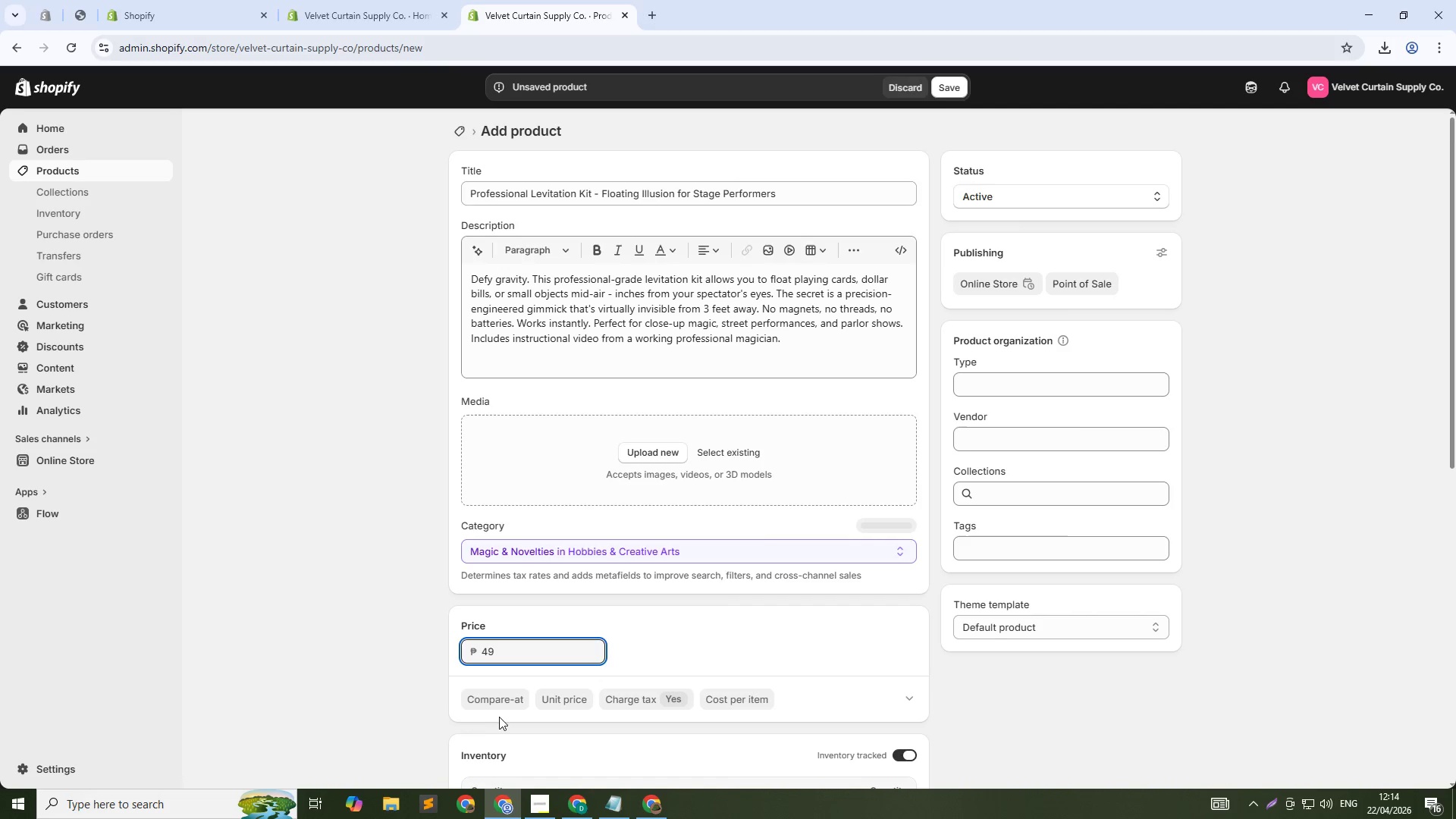 
left_click([491, 701])
 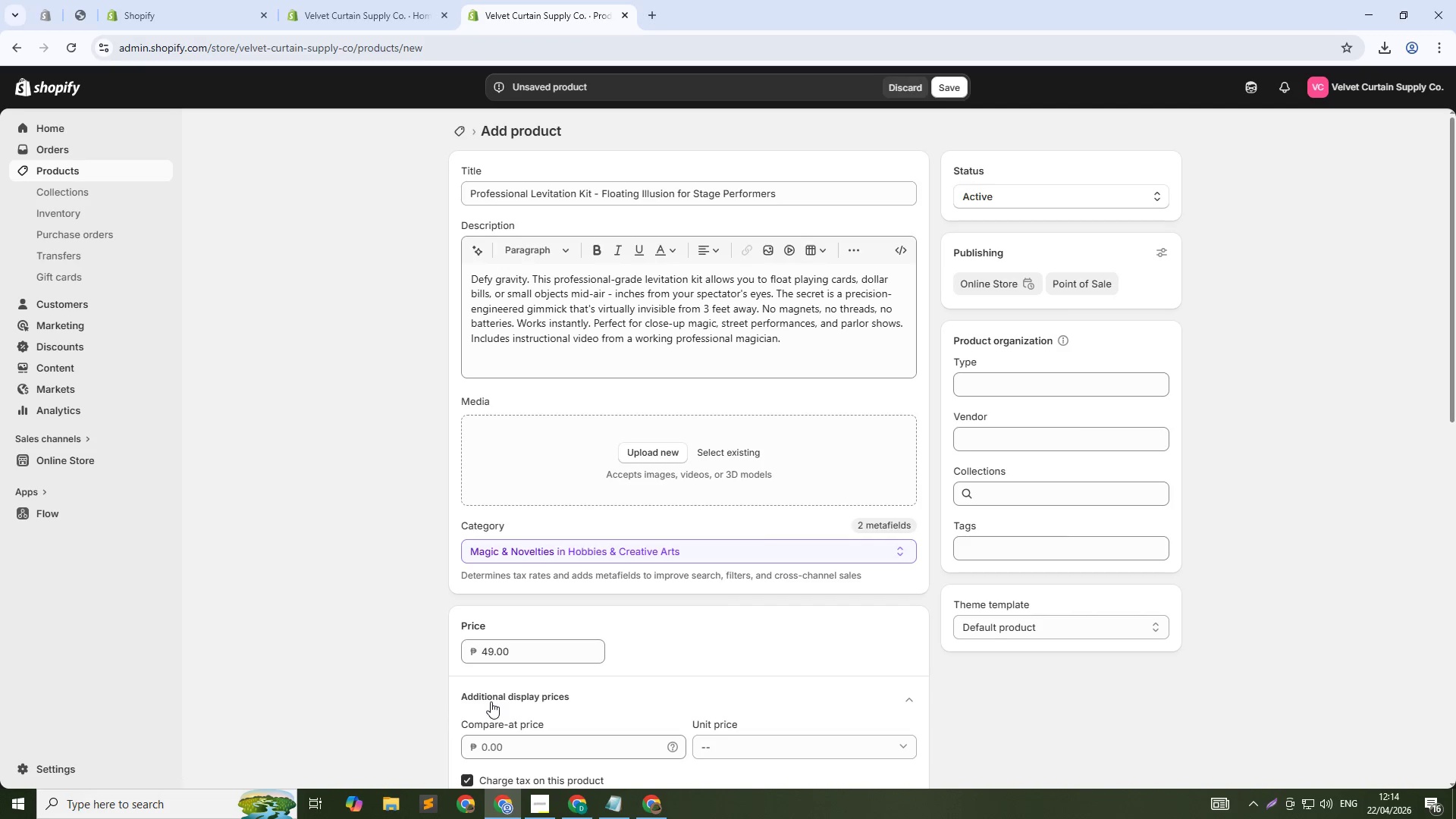 
key(7)
 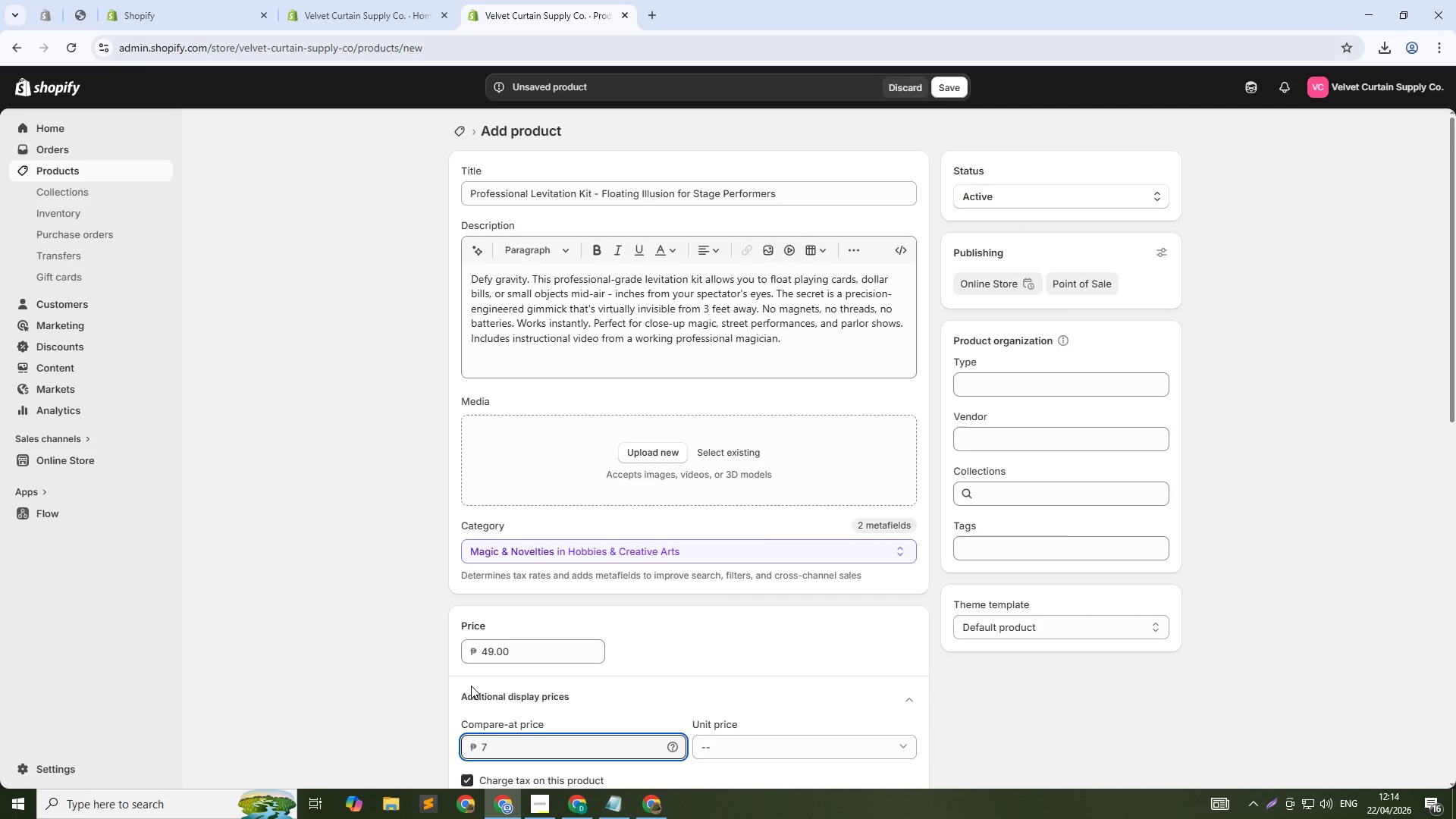 
key(9)
 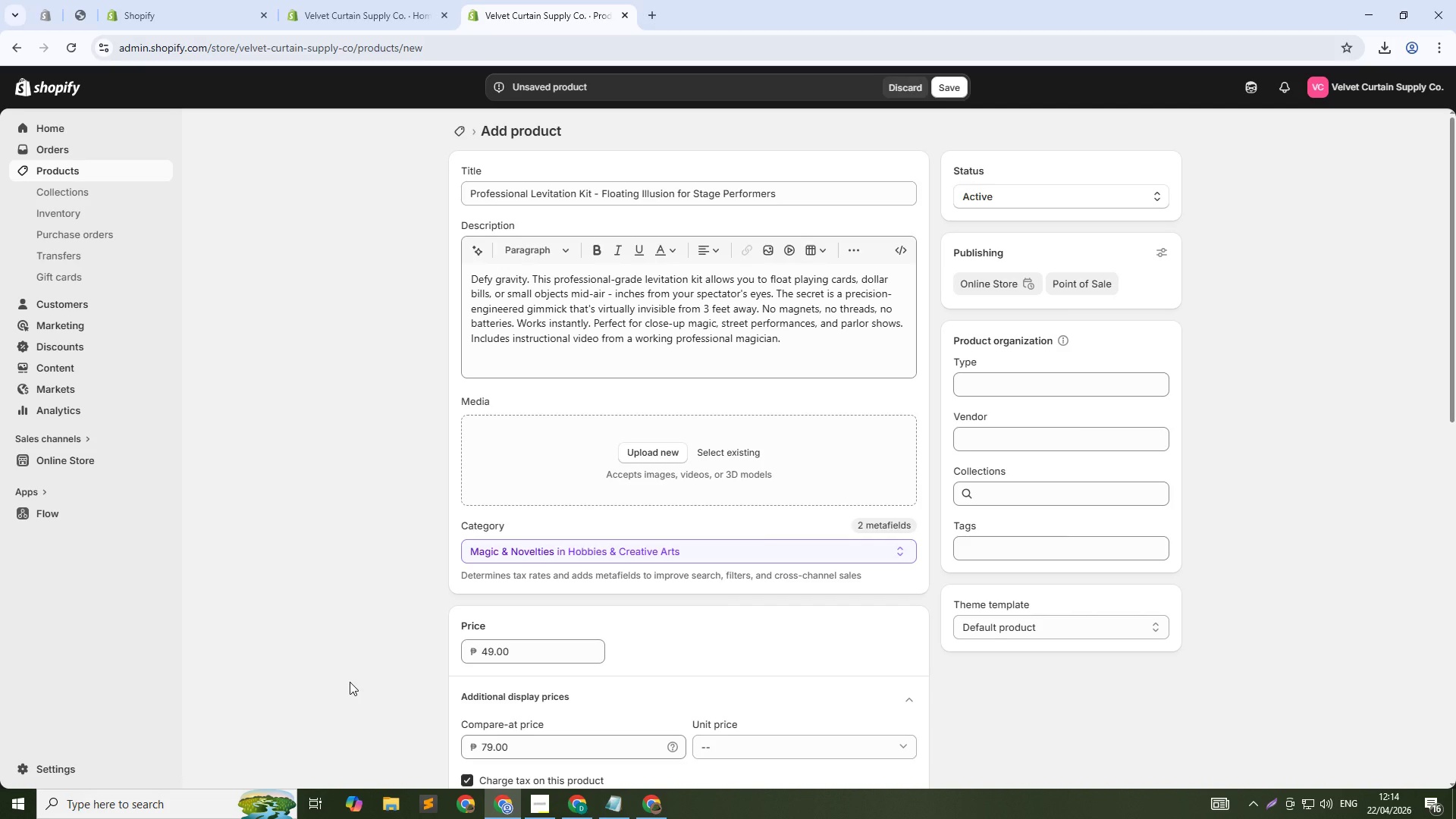 
scroll: coordinate [509, 717], scroll_direction: down, amount: 4.0
 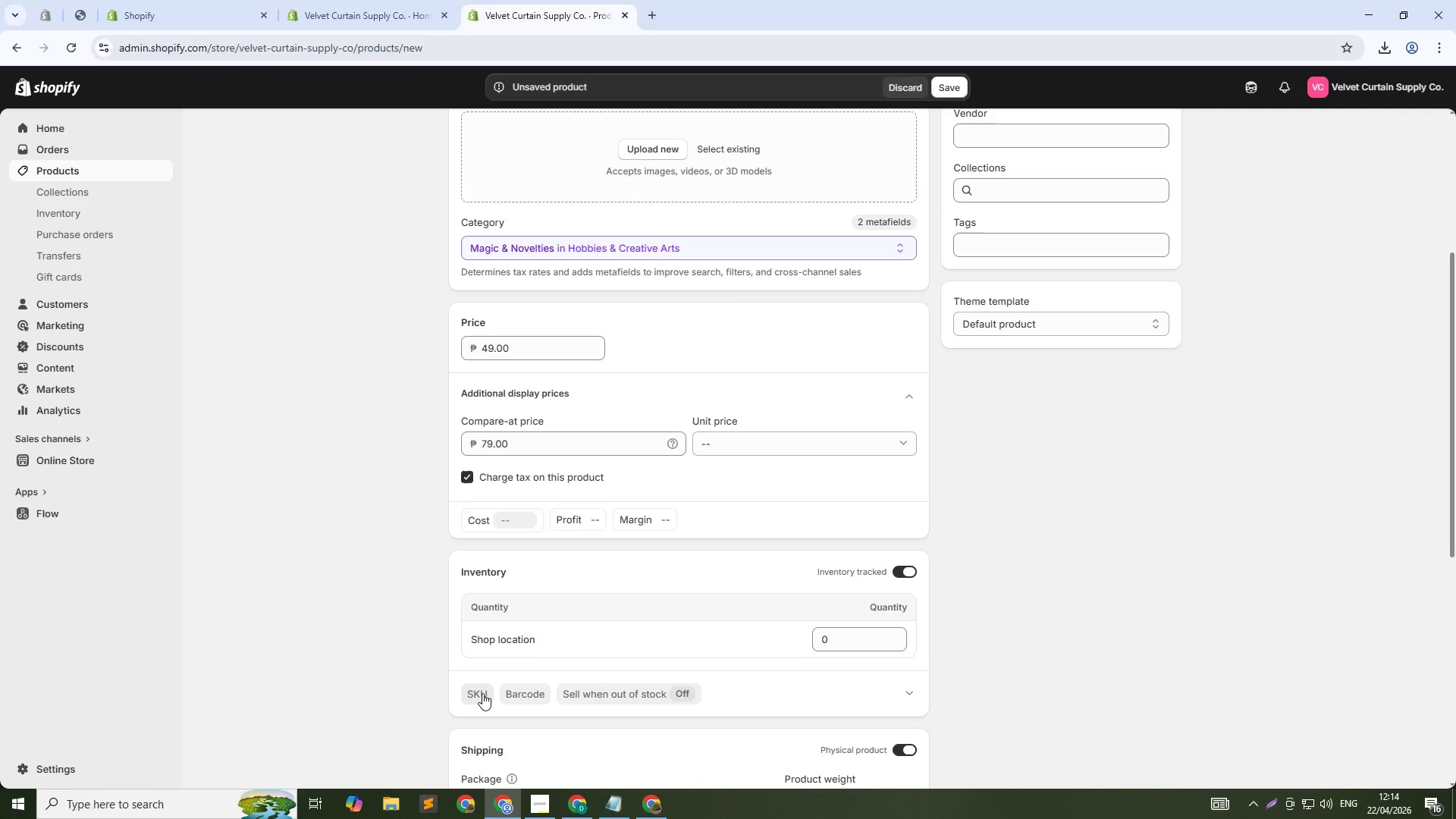 
left_click([482, 693])
 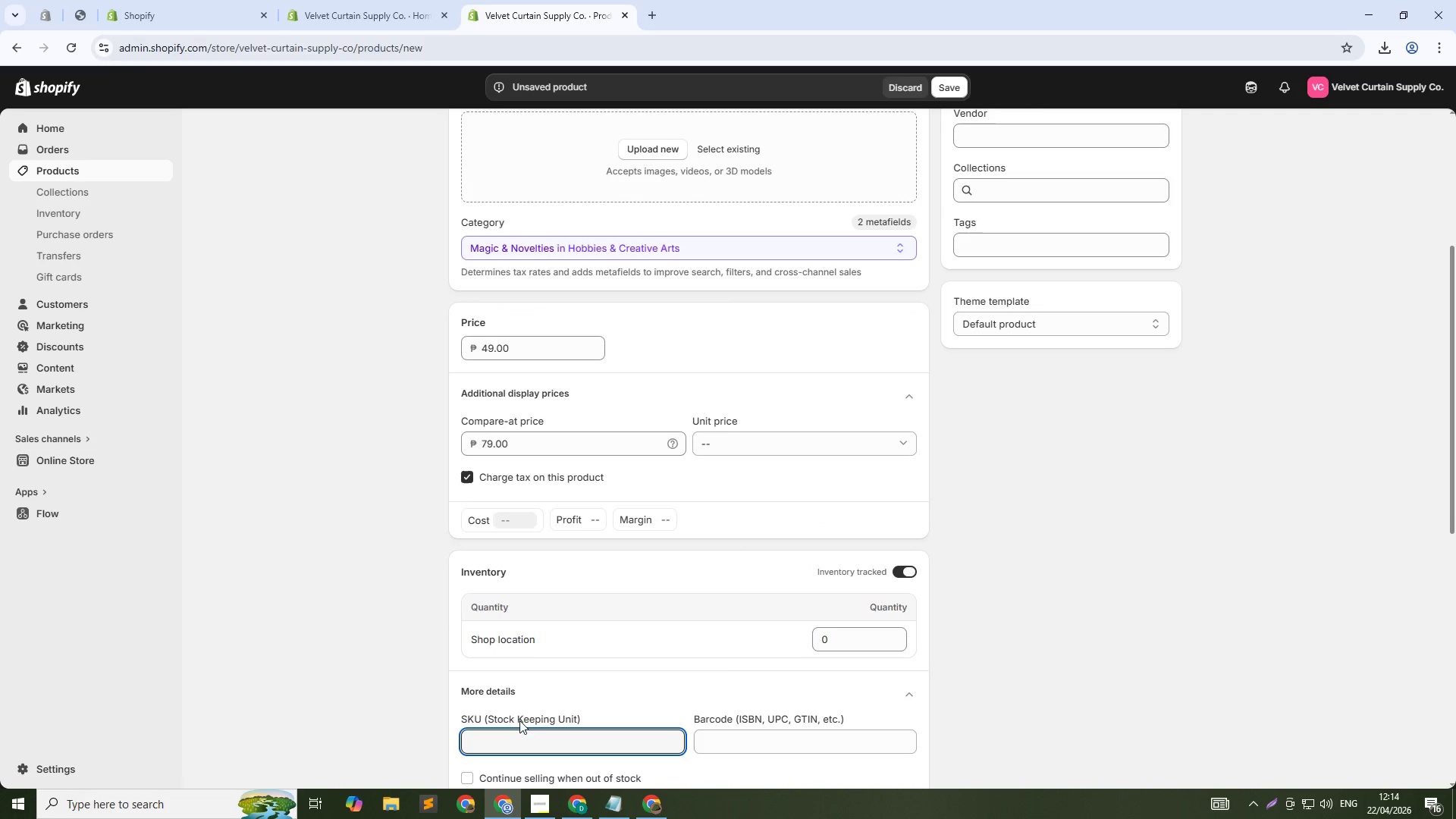 
left_click([527, 743])
 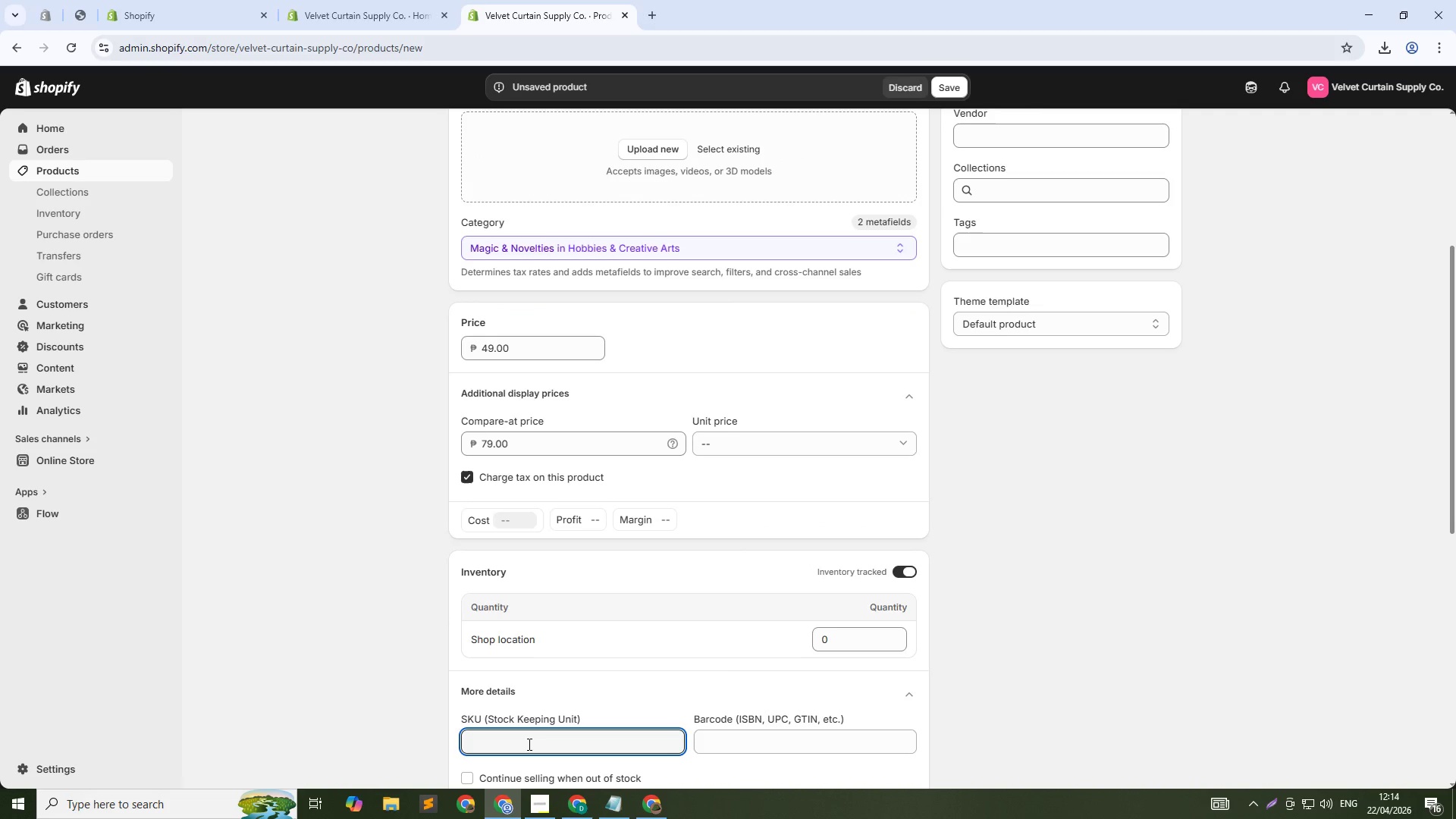 
type(VEL-MAG-LEV-01)
 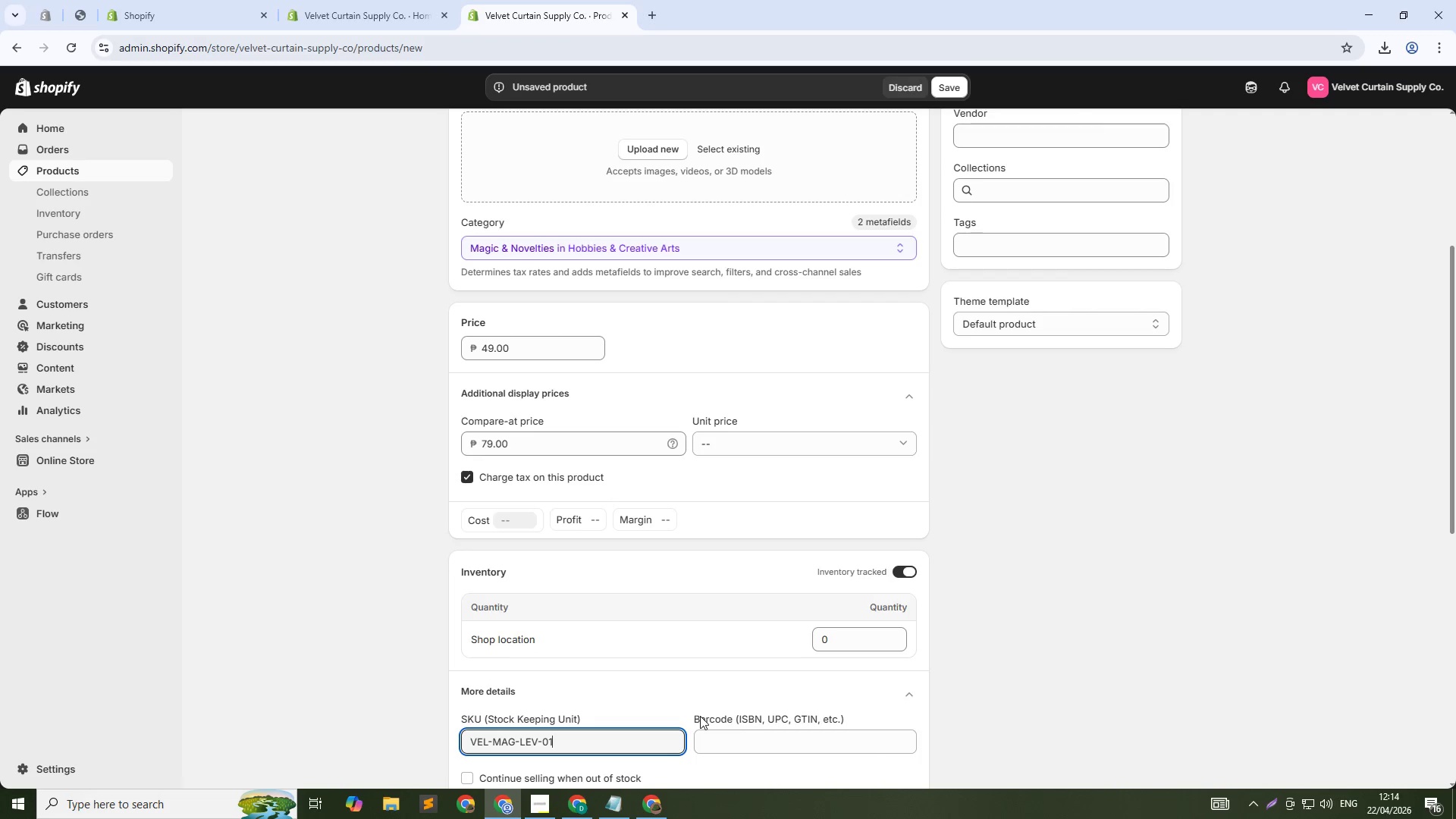 
left_click([848, 641])
 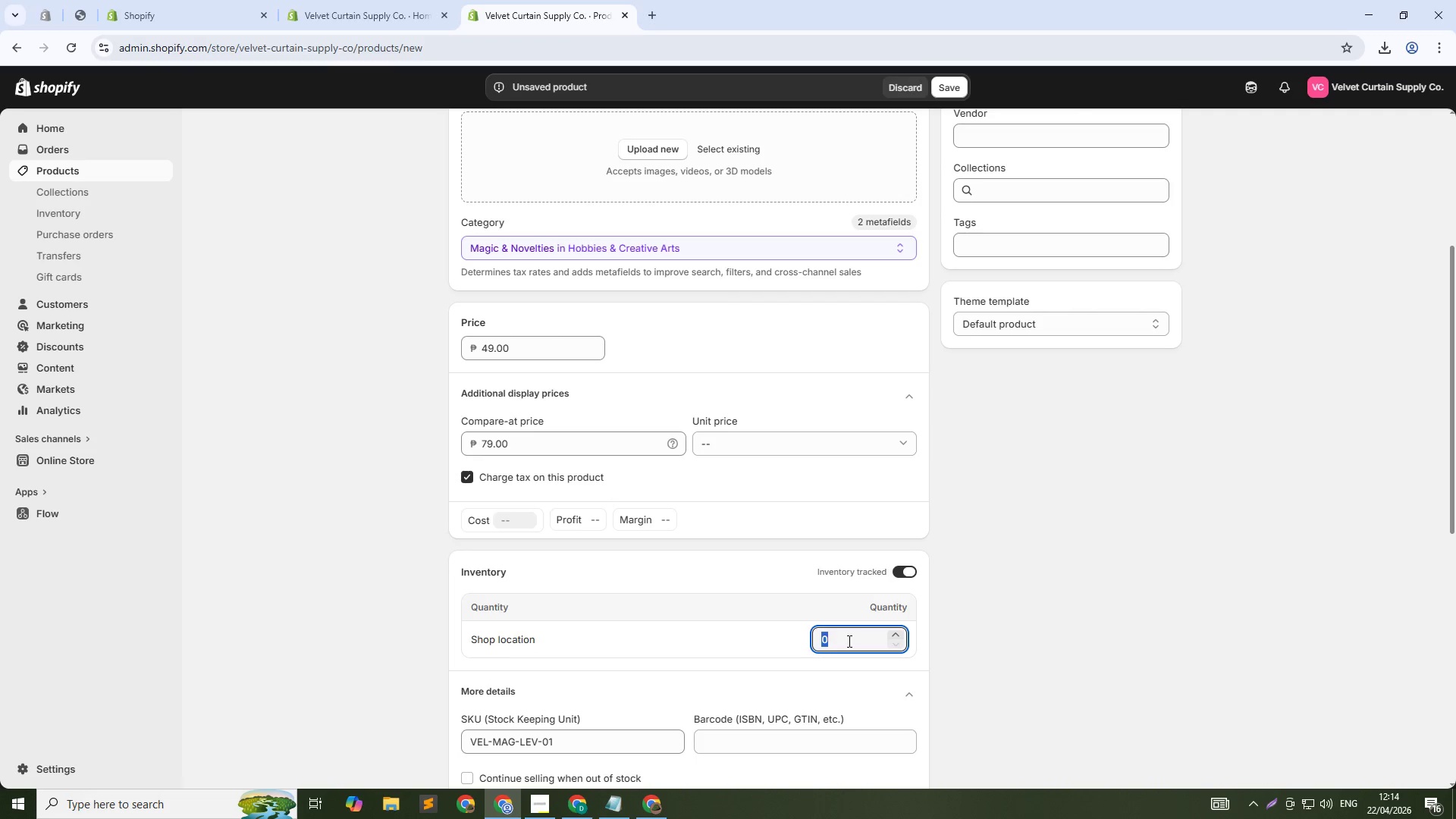 
left_click([848, 641])
 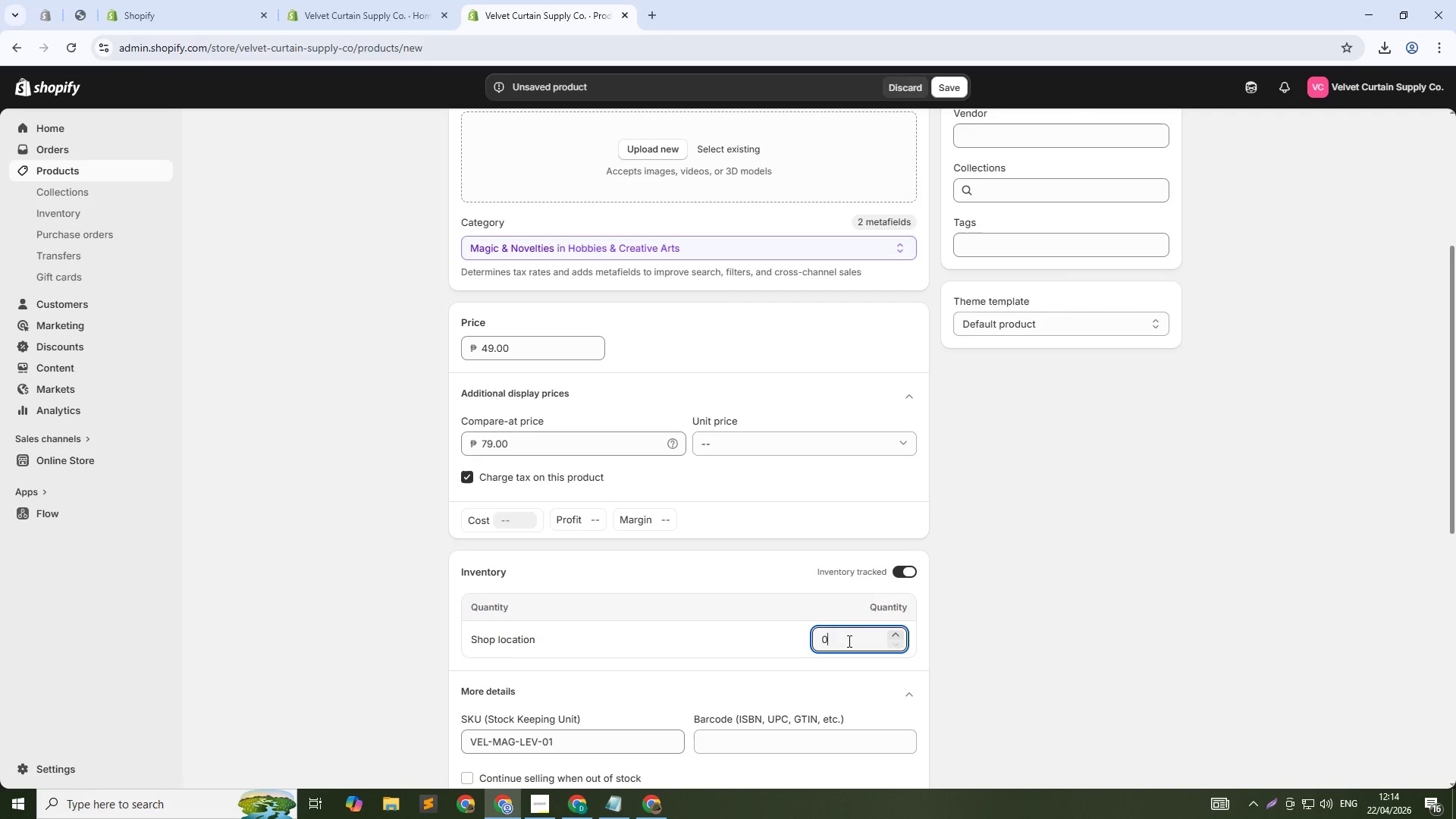 
key(Numpad1)
 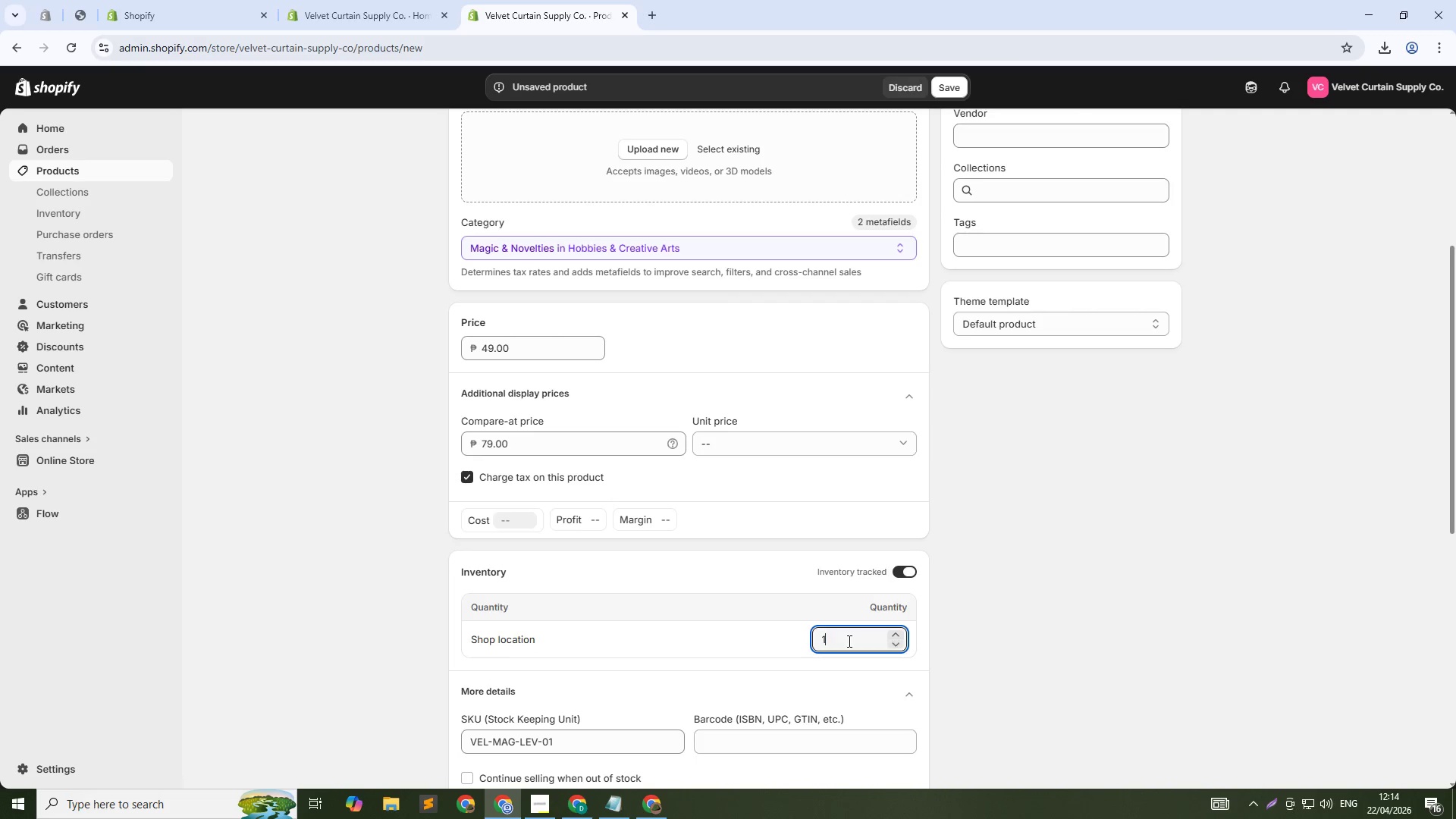 
key(Numpad0)
 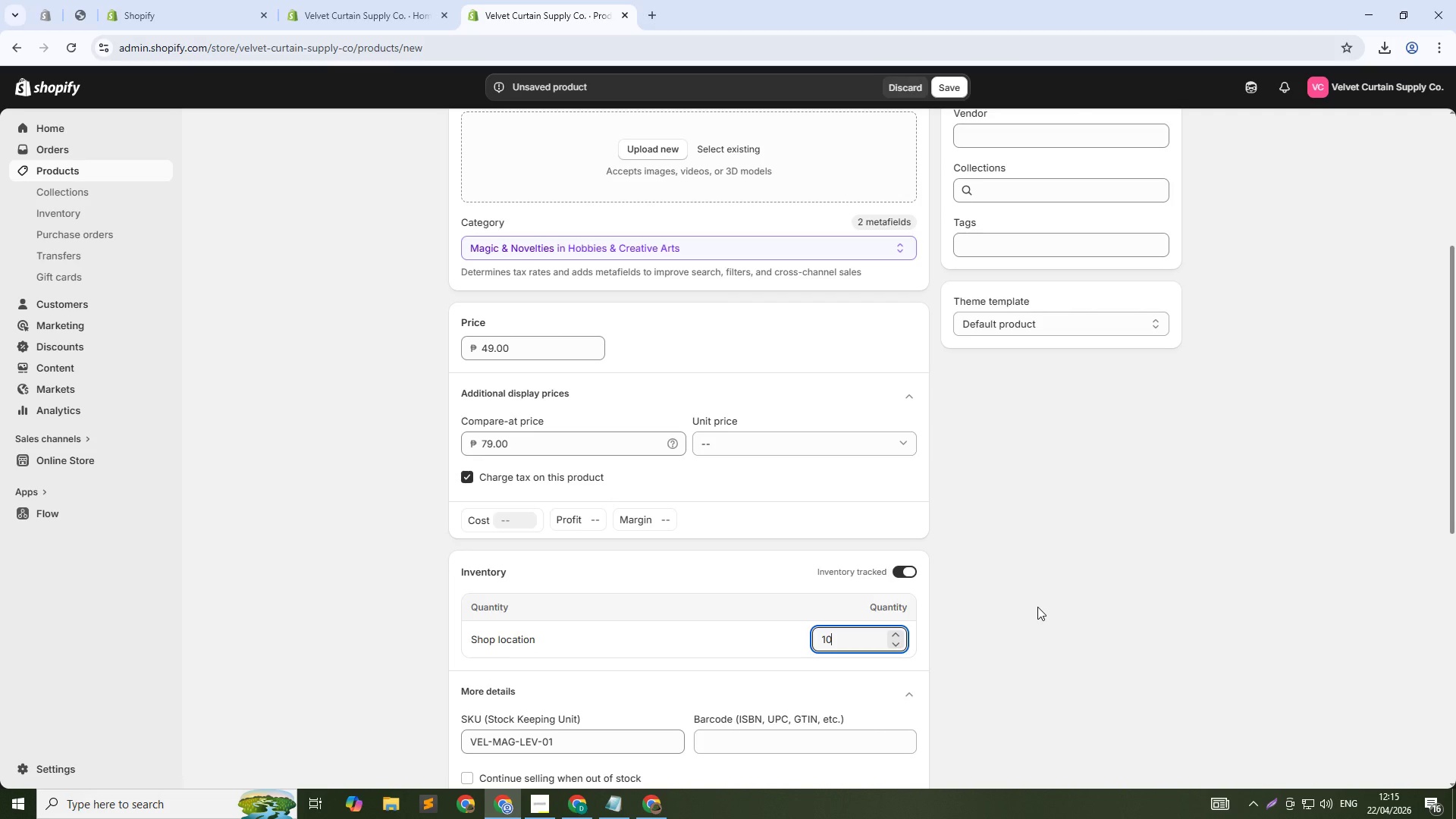 
wait(17.94)
 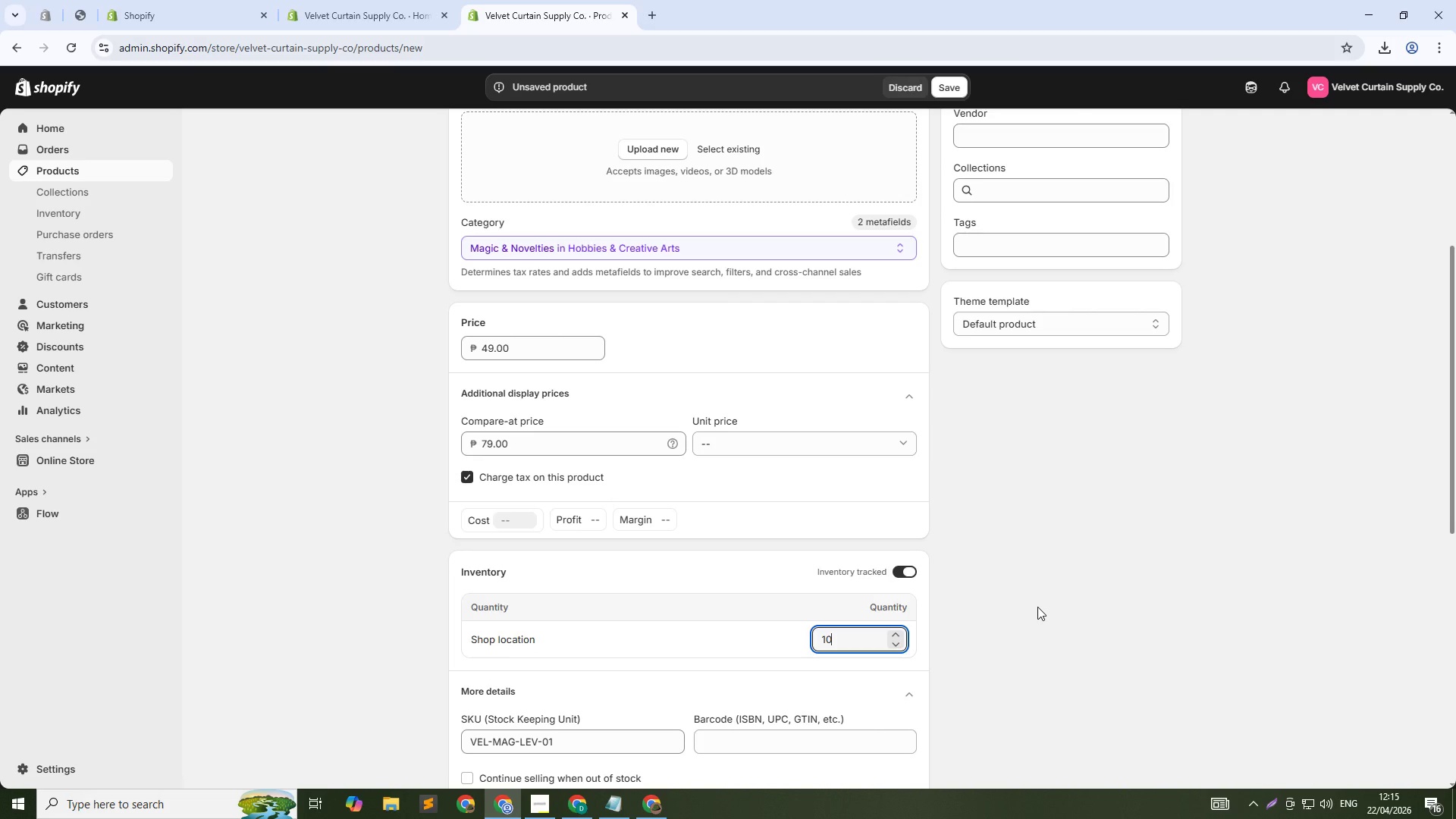 
scroll: coordinate [1015, 457], scroll_direction: up, amount: 3.0
 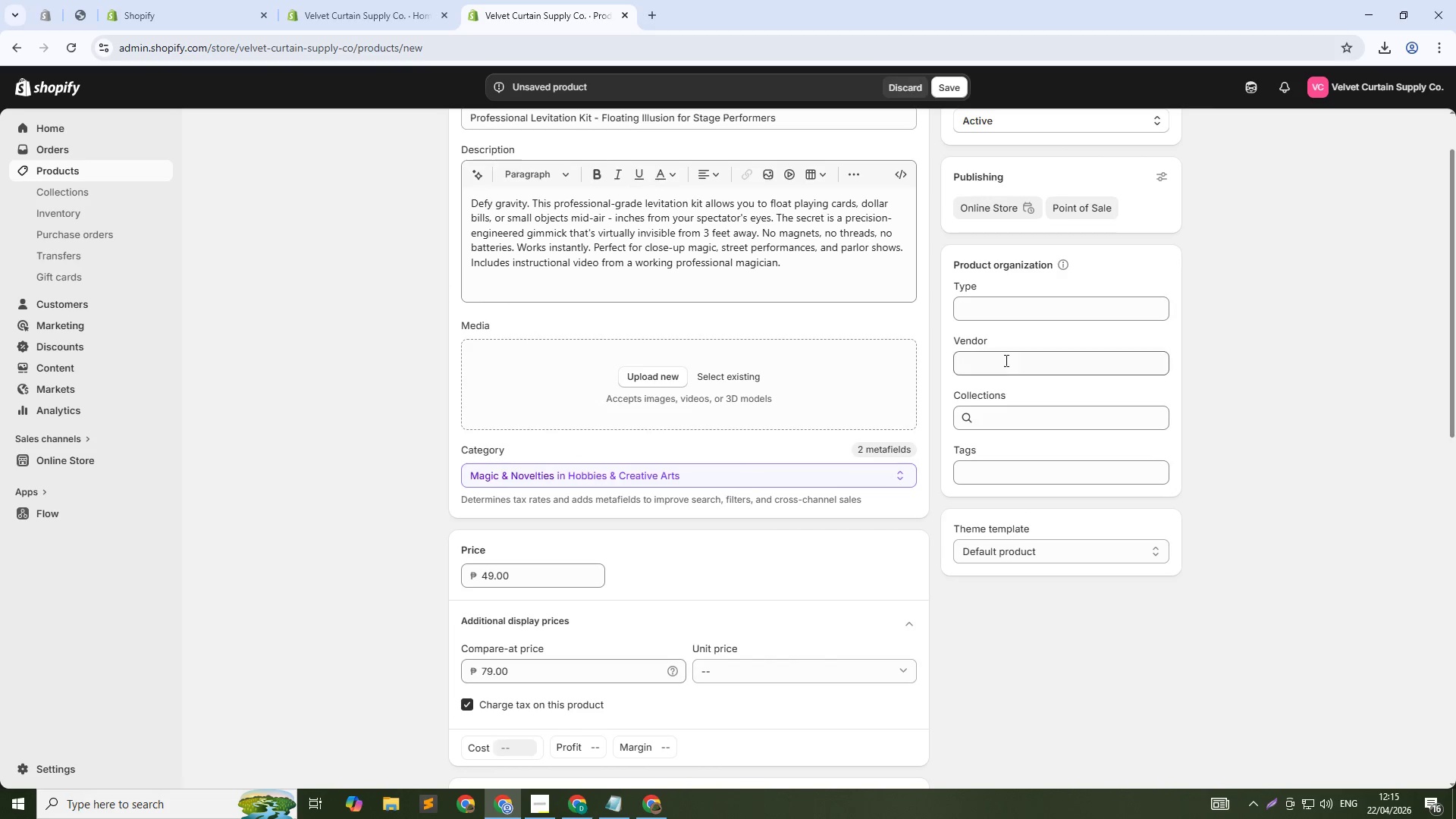 
left_click([1005, 362])
 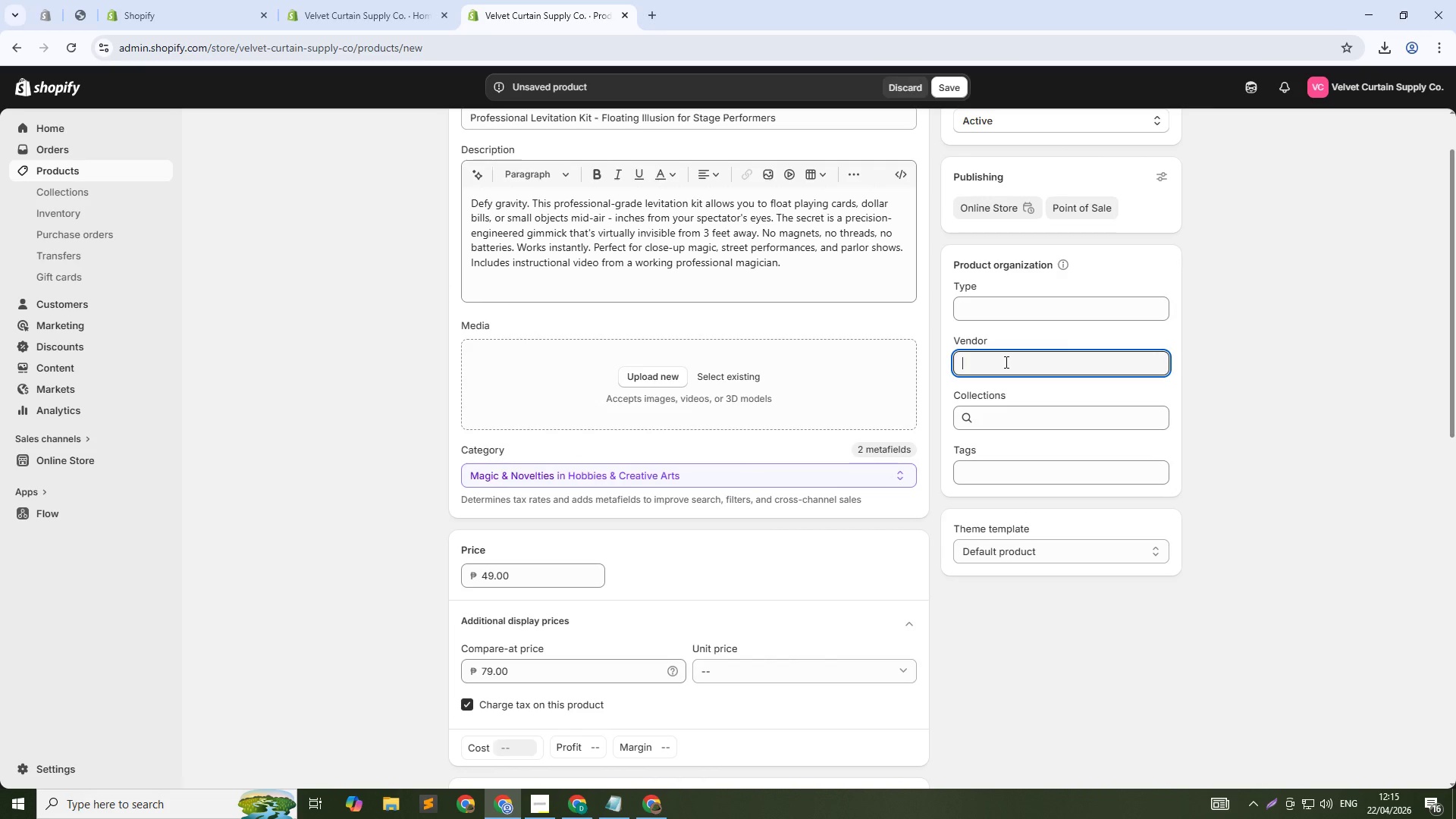 
type(Velvet Curtain Supply Co.)
key(NumpadEnter)
 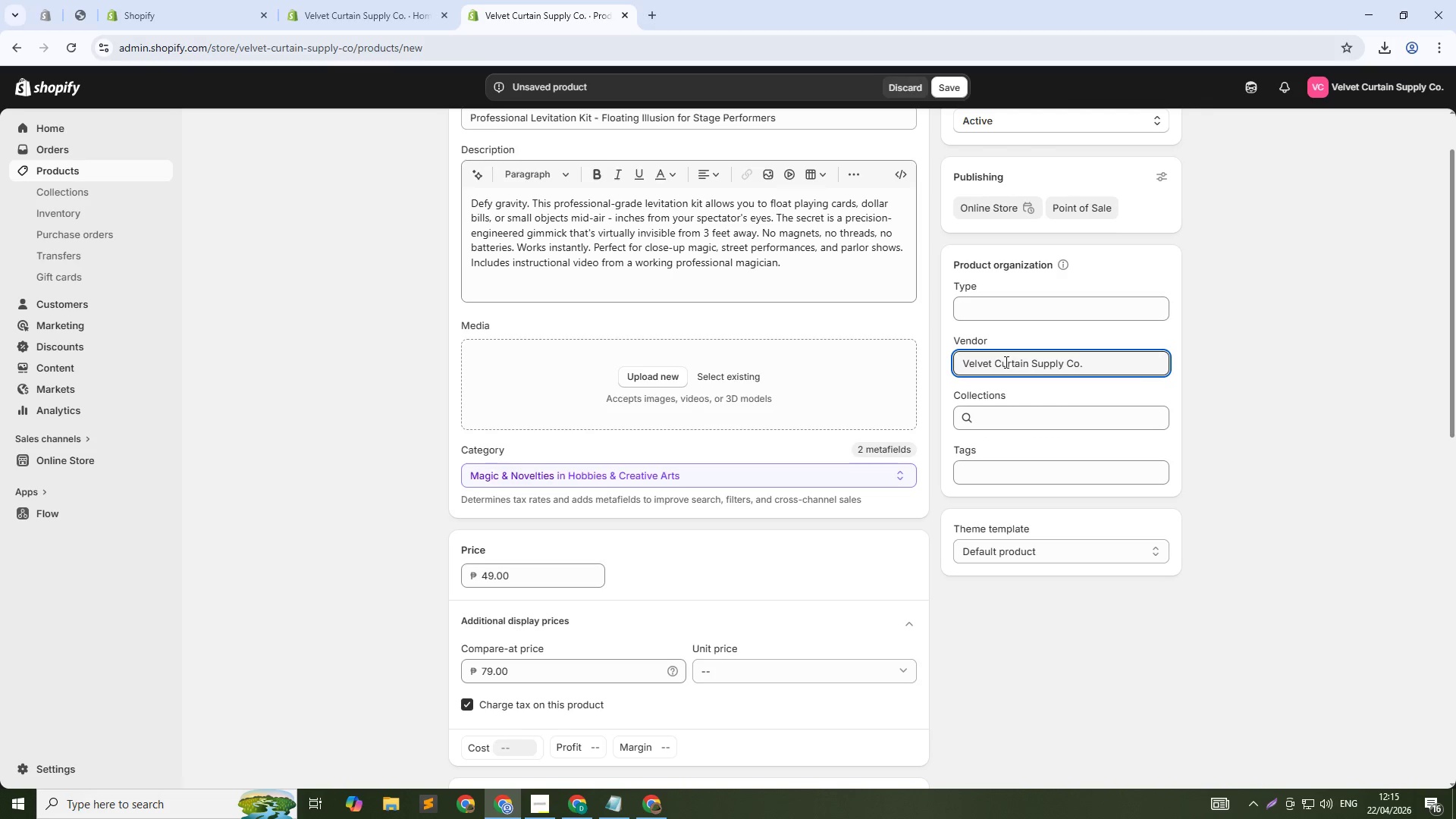 
left_click([1276, 448])
 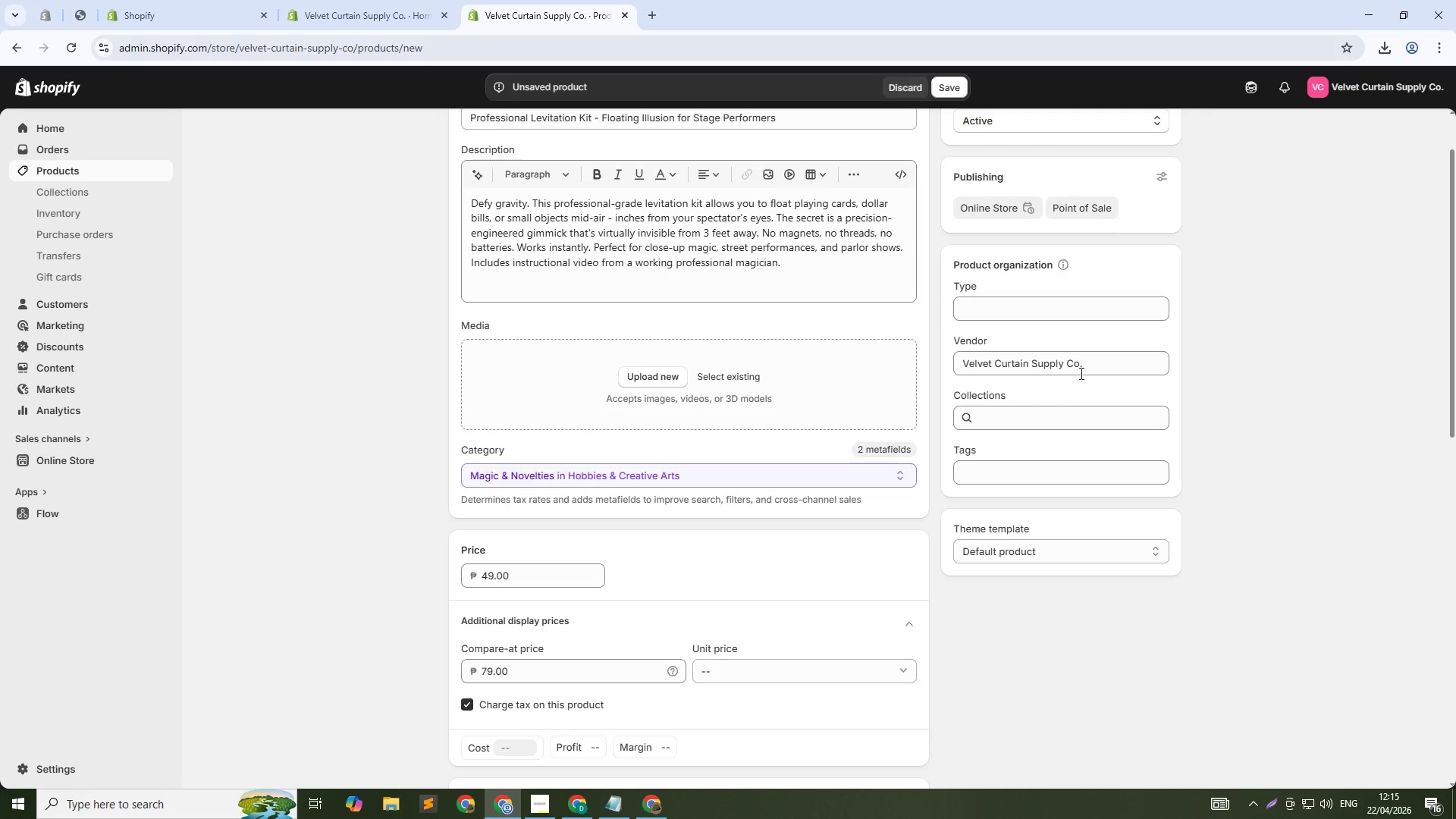 
left_click([1058, 311])
 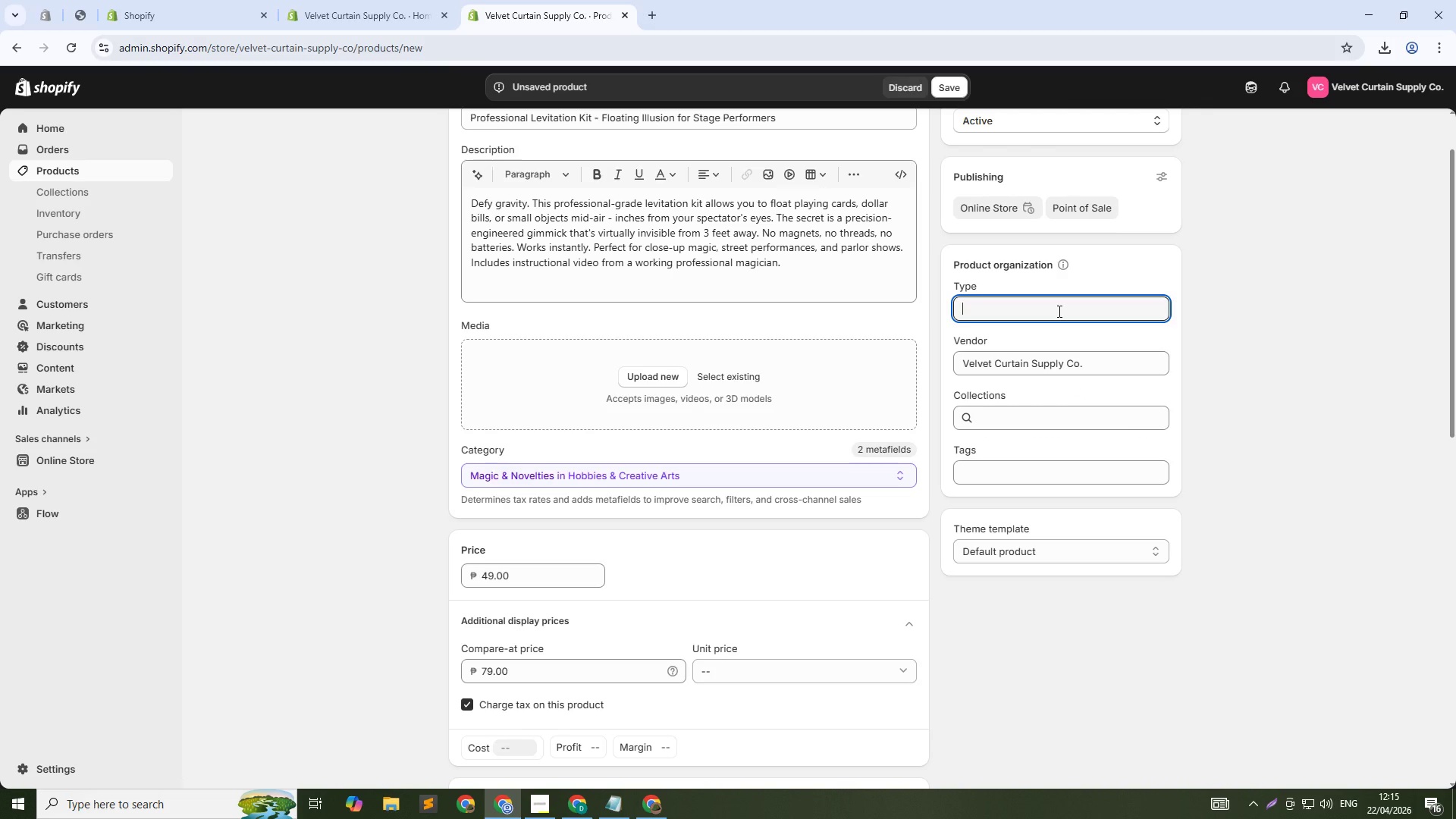 
type(Magiv )
key(Backspace)
key(Backspace)
type(c Kit)
 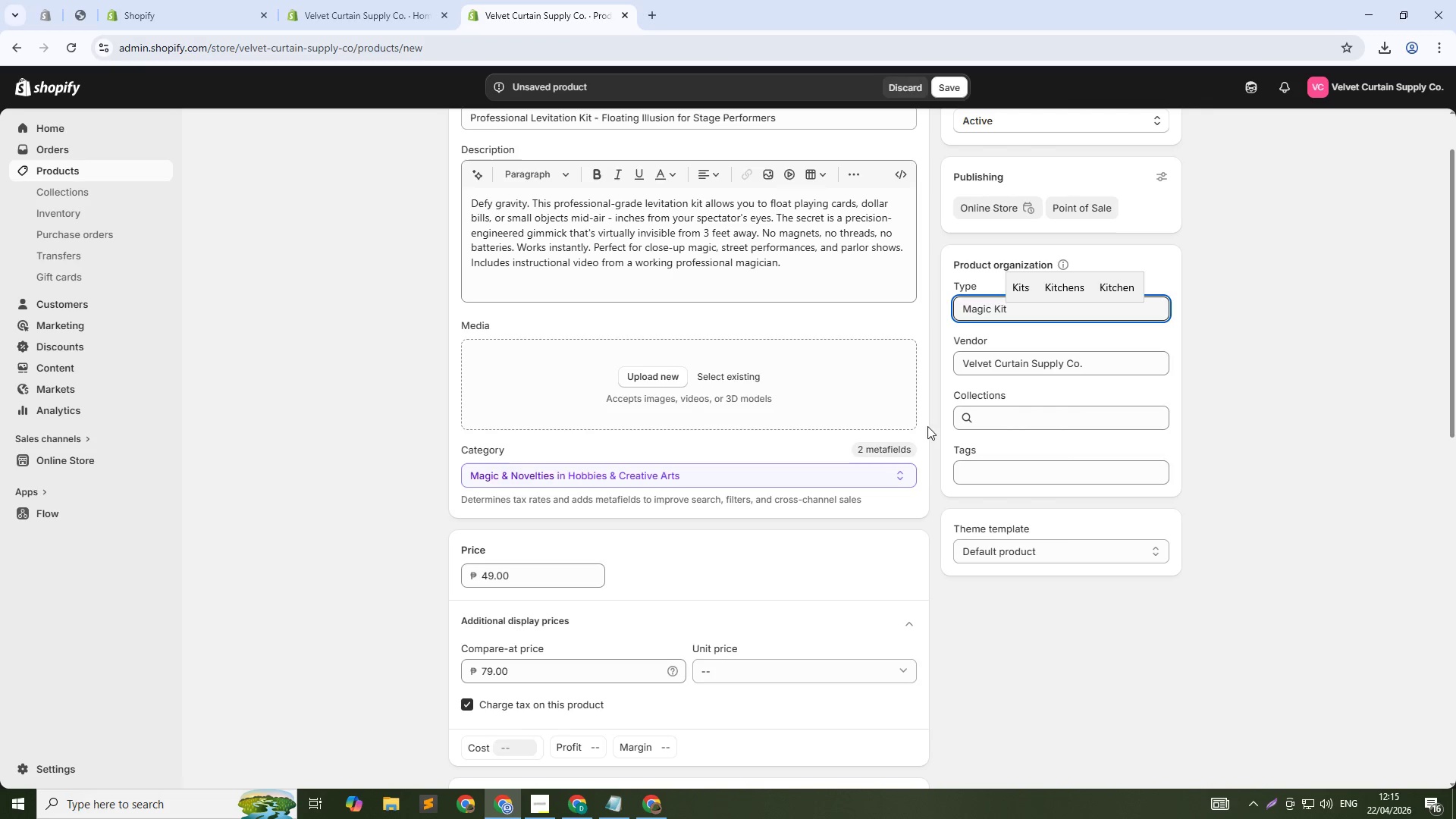 
left_click([985, 480])
 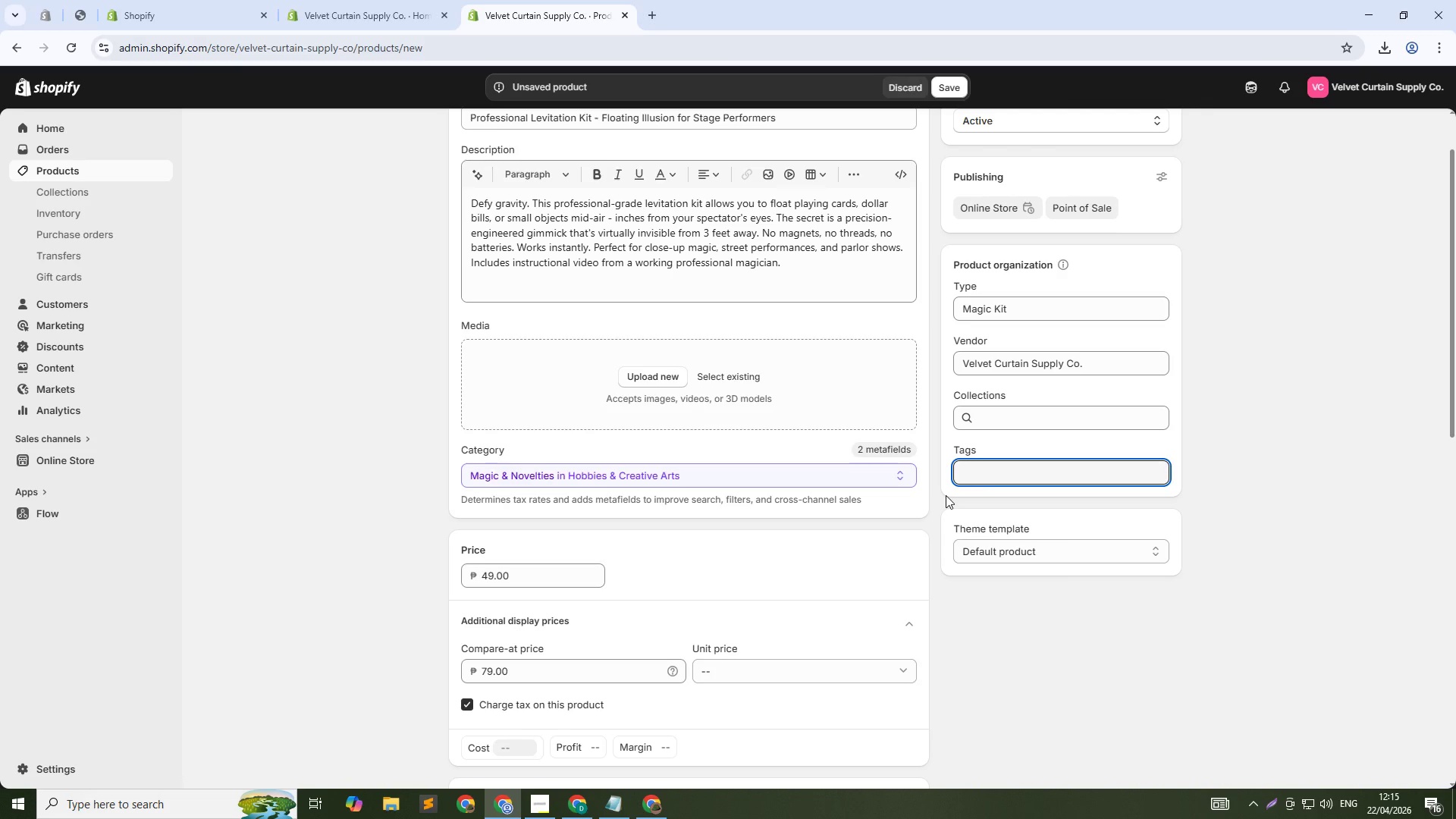 
type(close-up-a)
key(Backspace)
type(magic)
 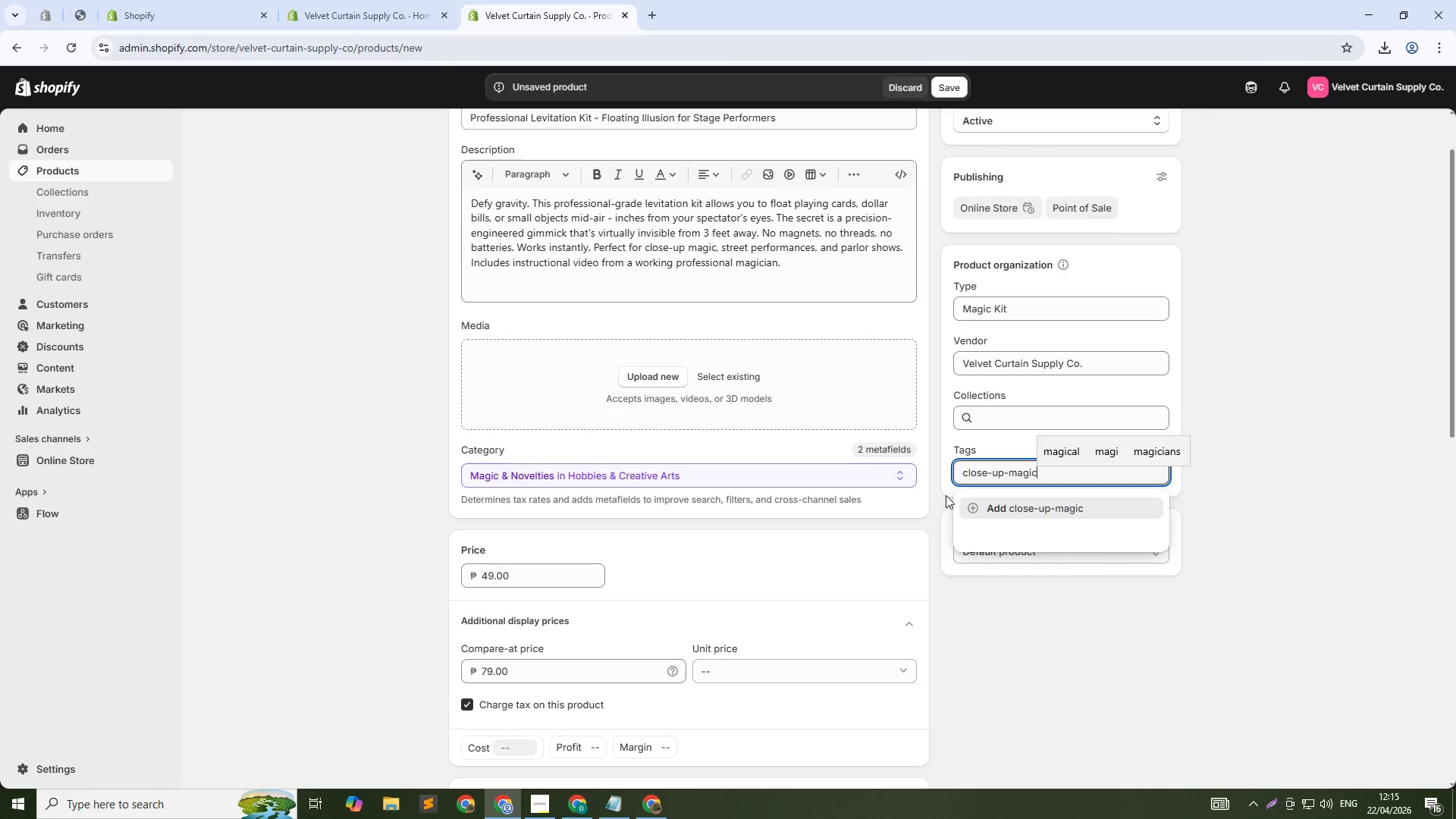 
key(Enter)
 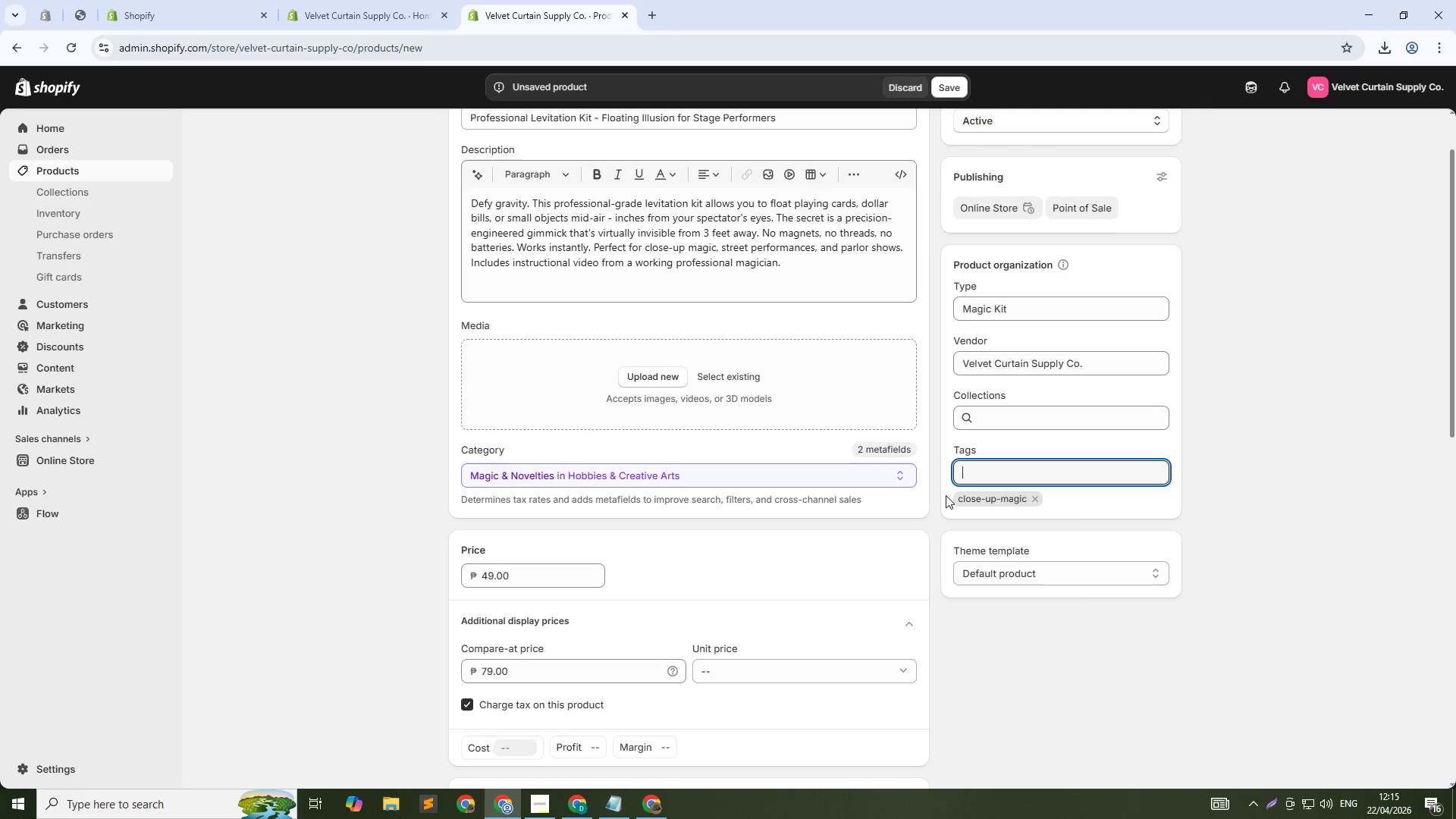 
type(levitation)
 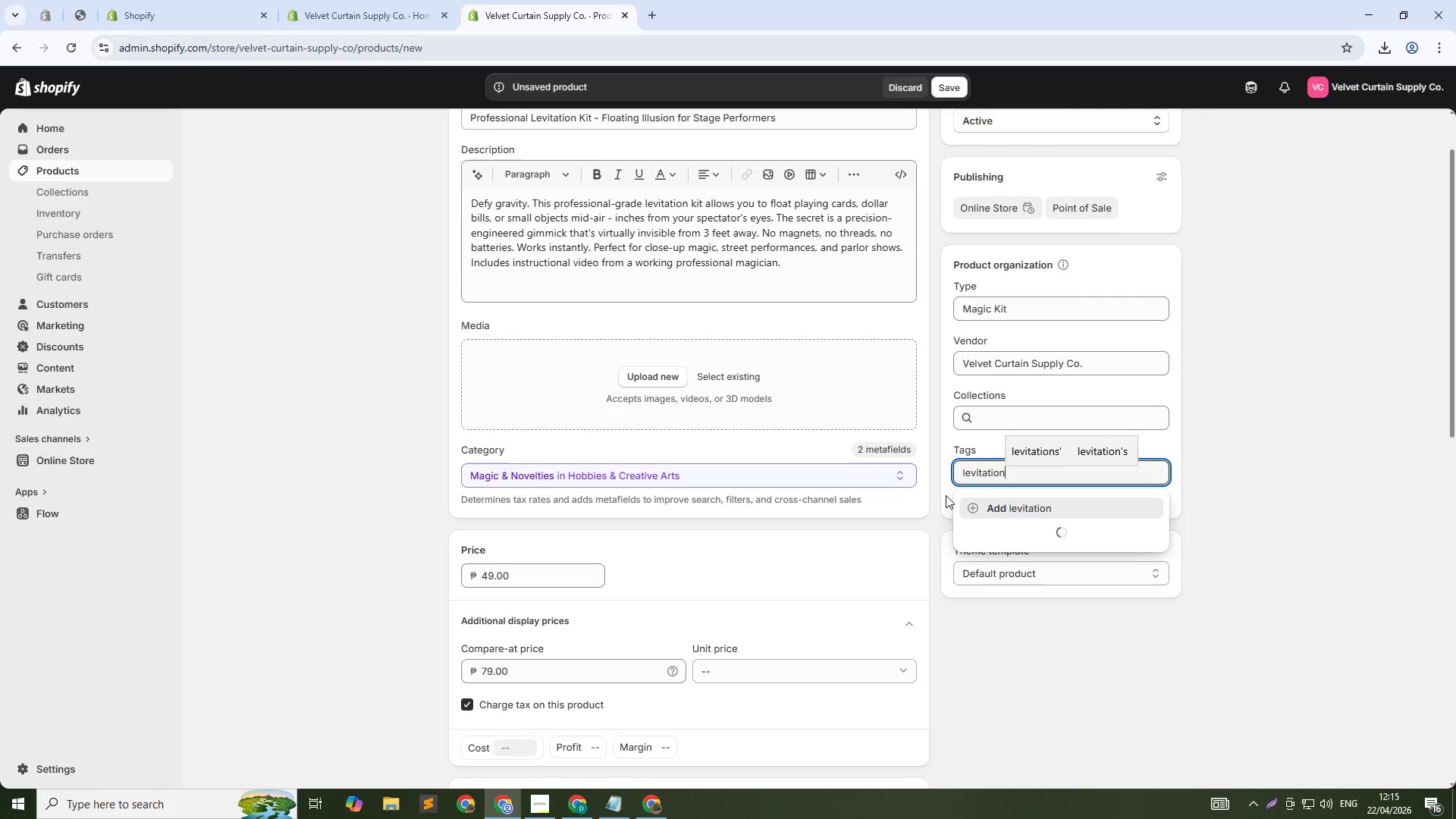 
key(Enter)
 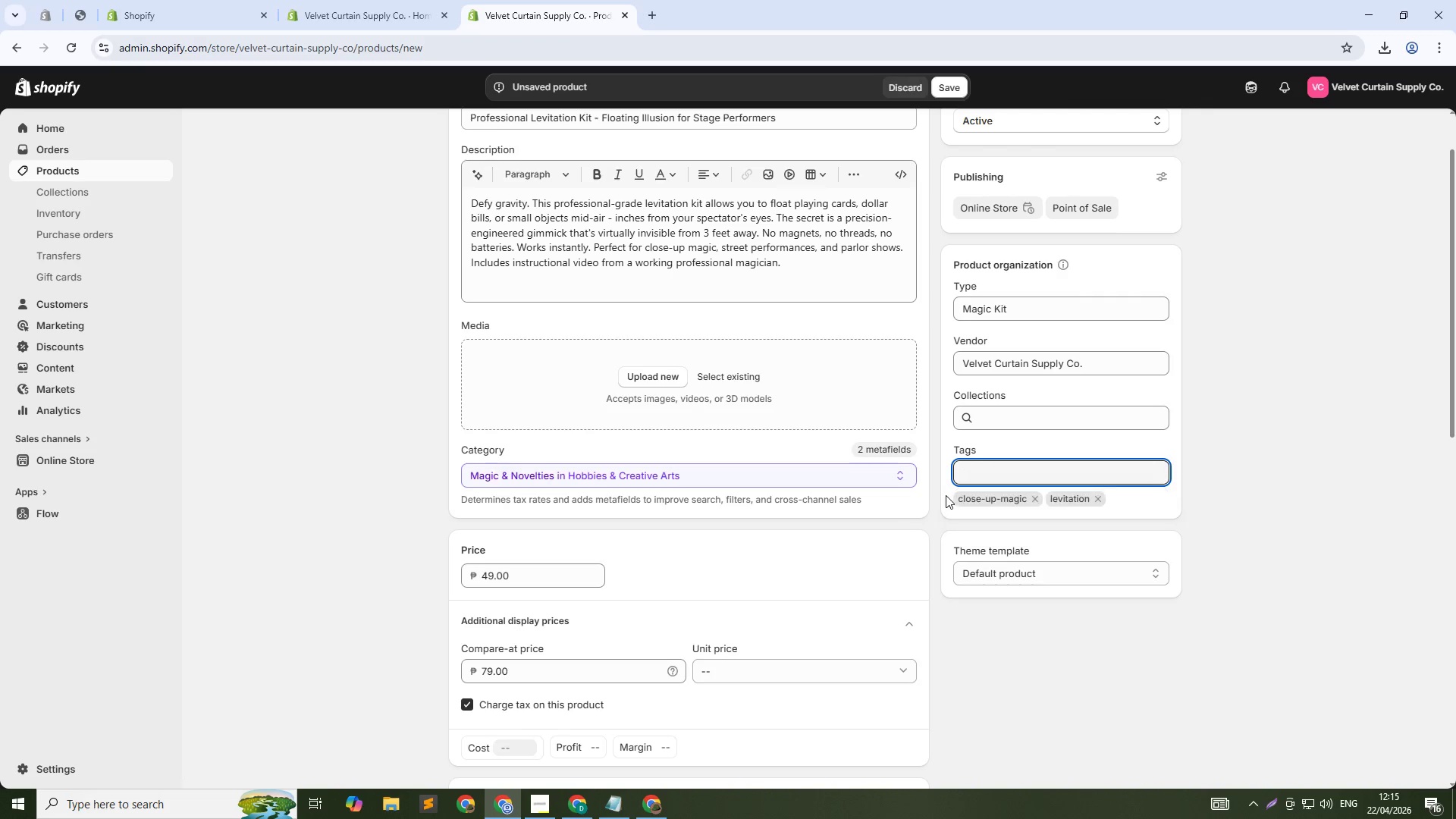 
type(stage-illusion)
 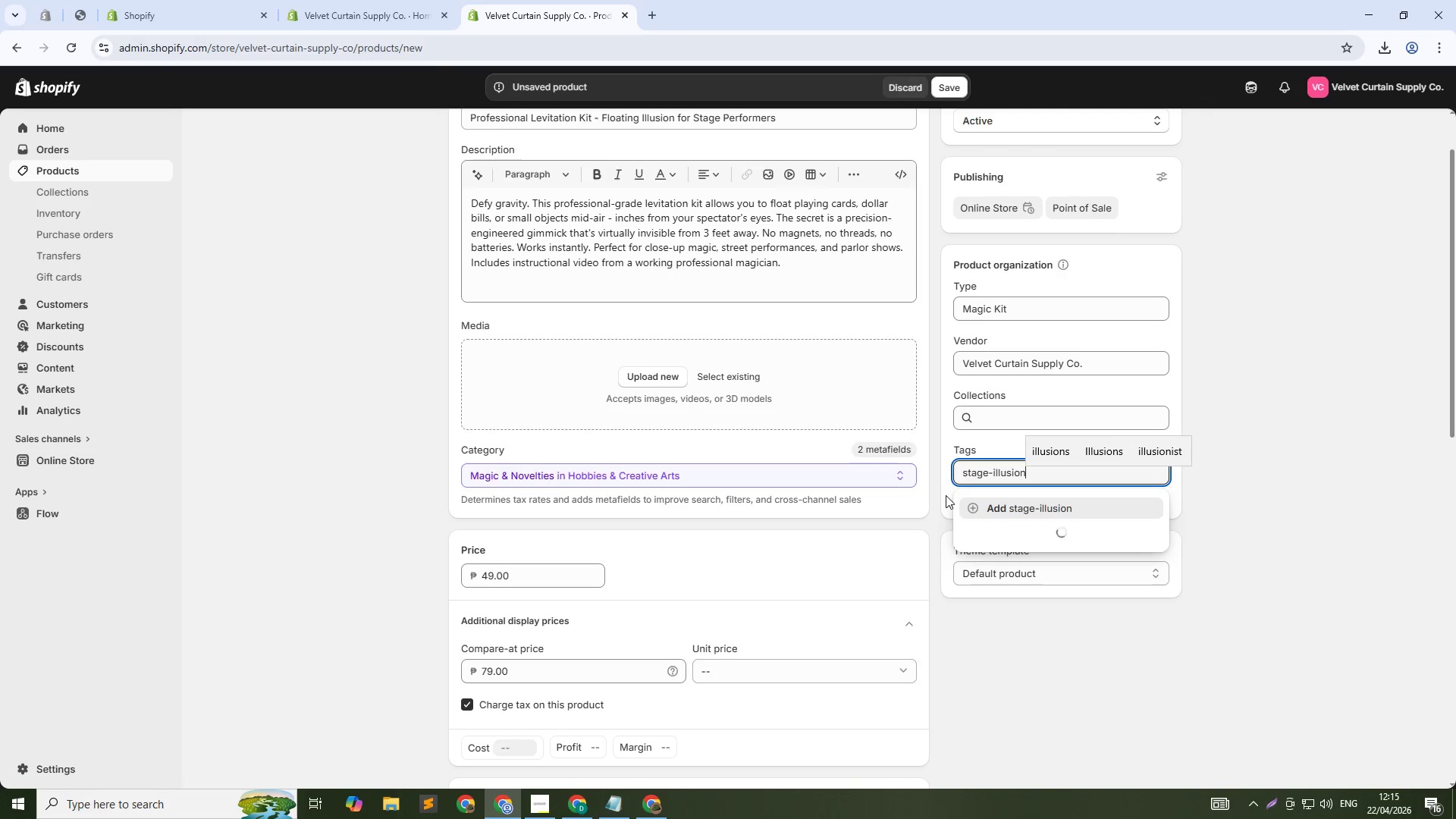 
key(Enter)
 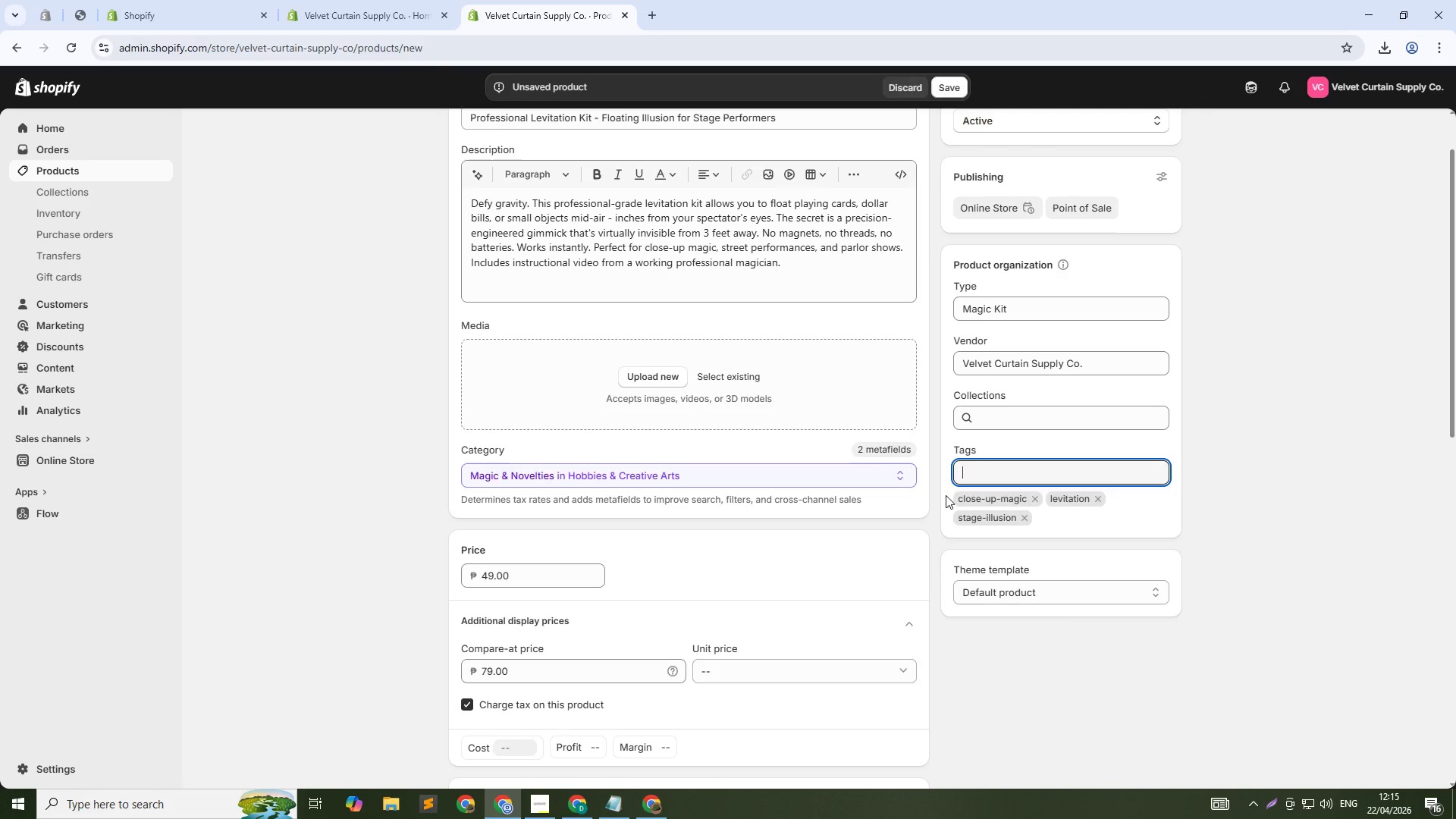 
type(professional-magic-props)
 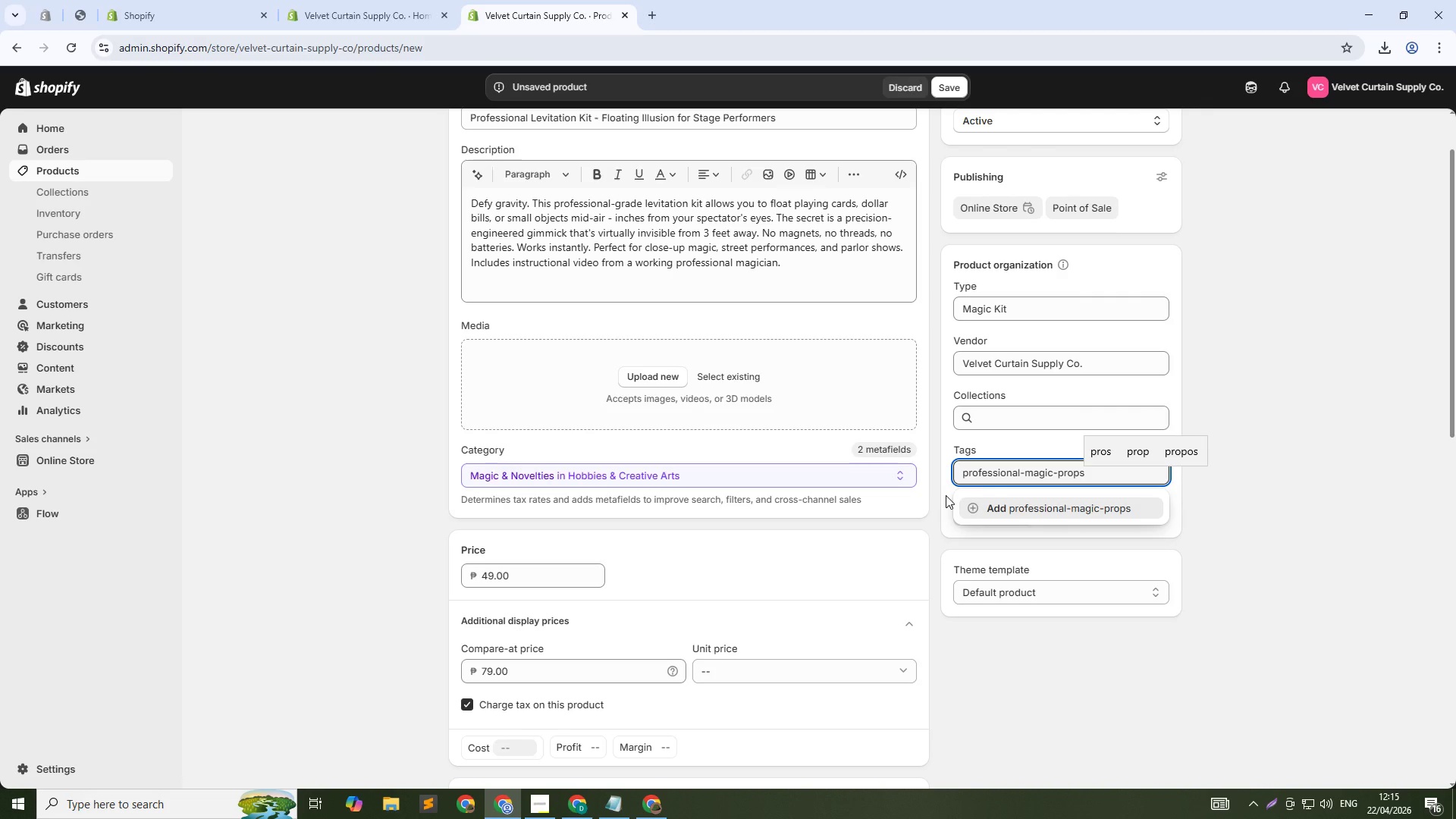 
key(Enter)
 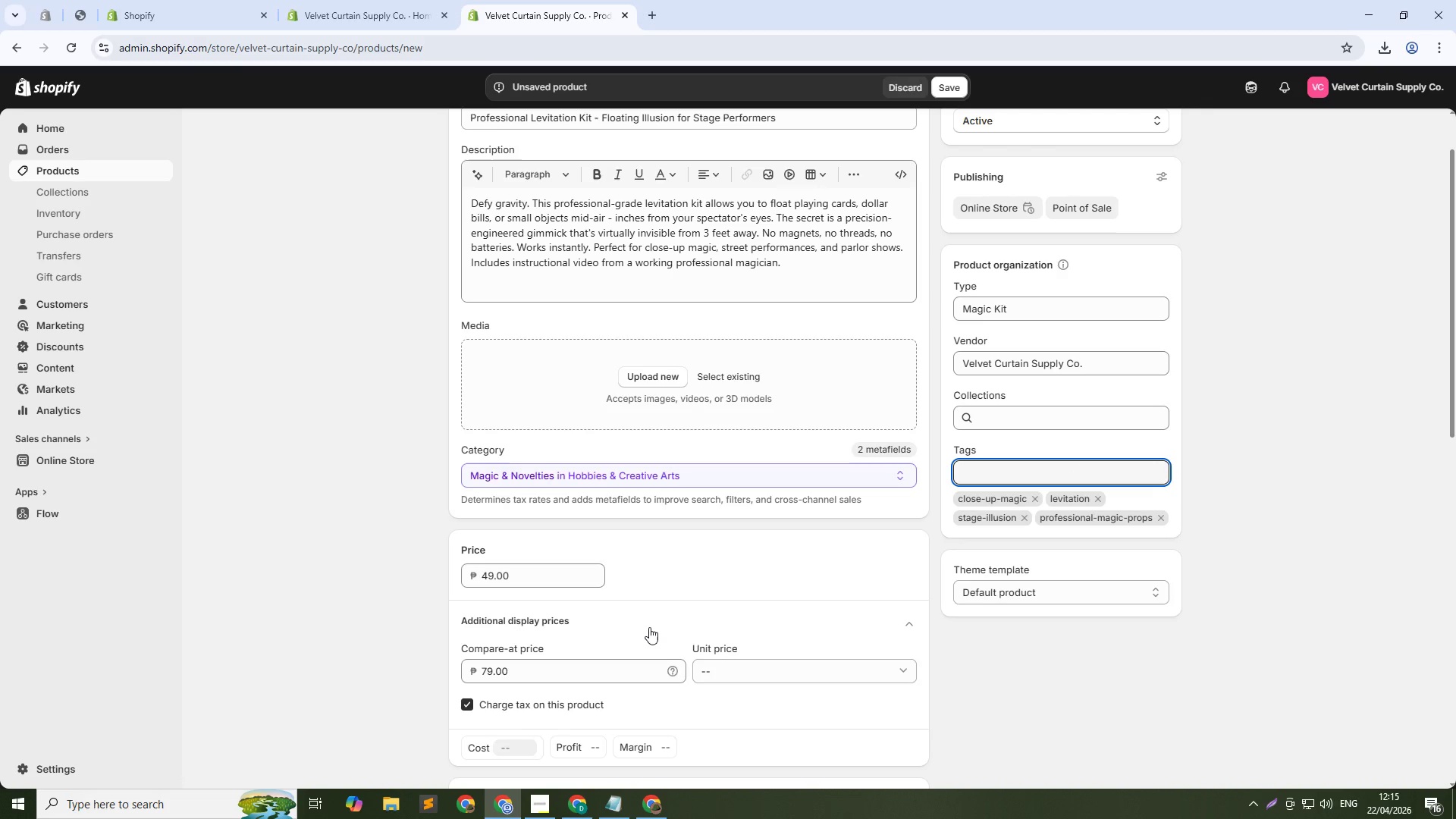 
scroll: coordinate [836, 651], scroll_direction: down, amount: 11.0
 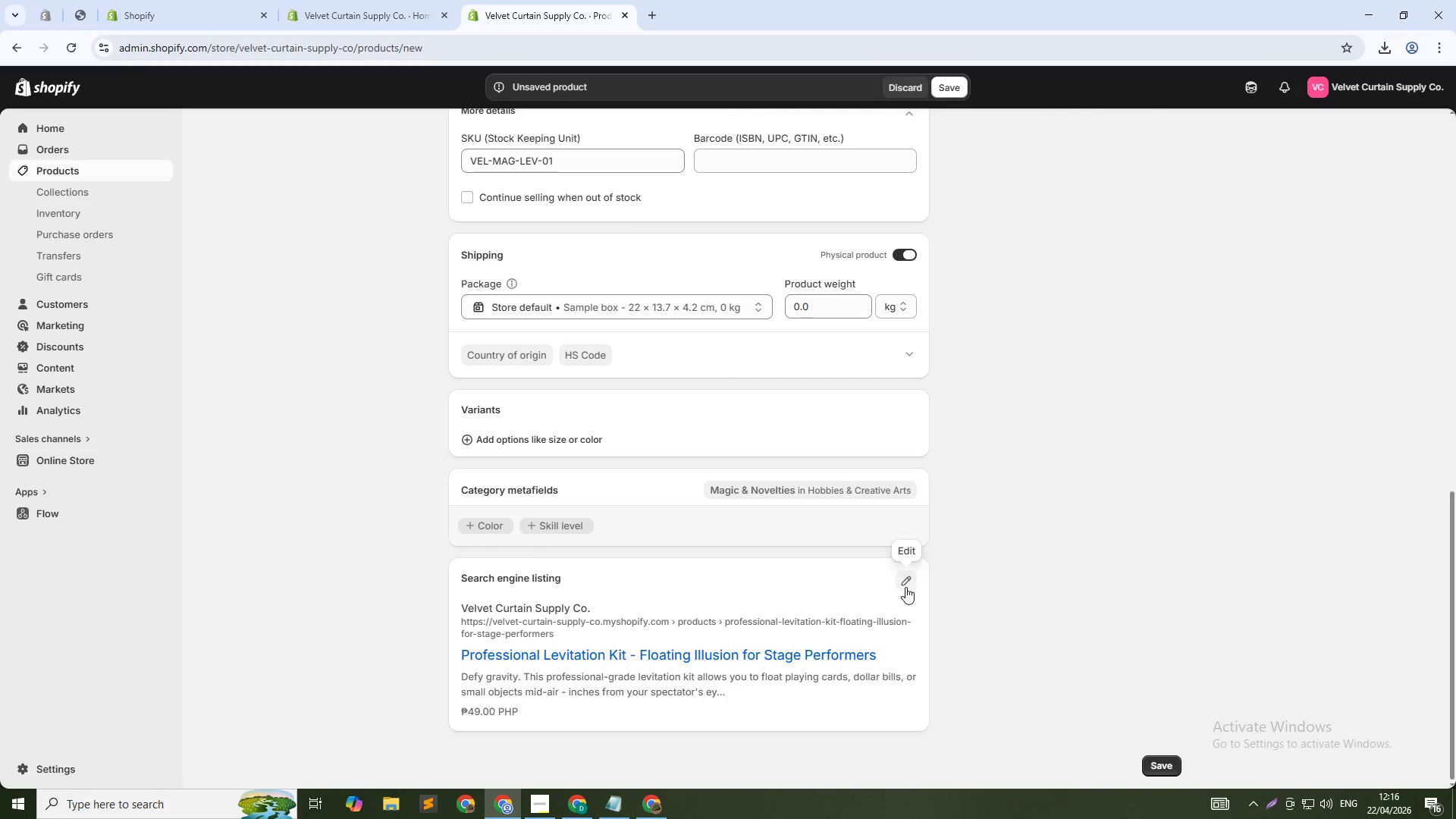 
left_click([905, 585])
 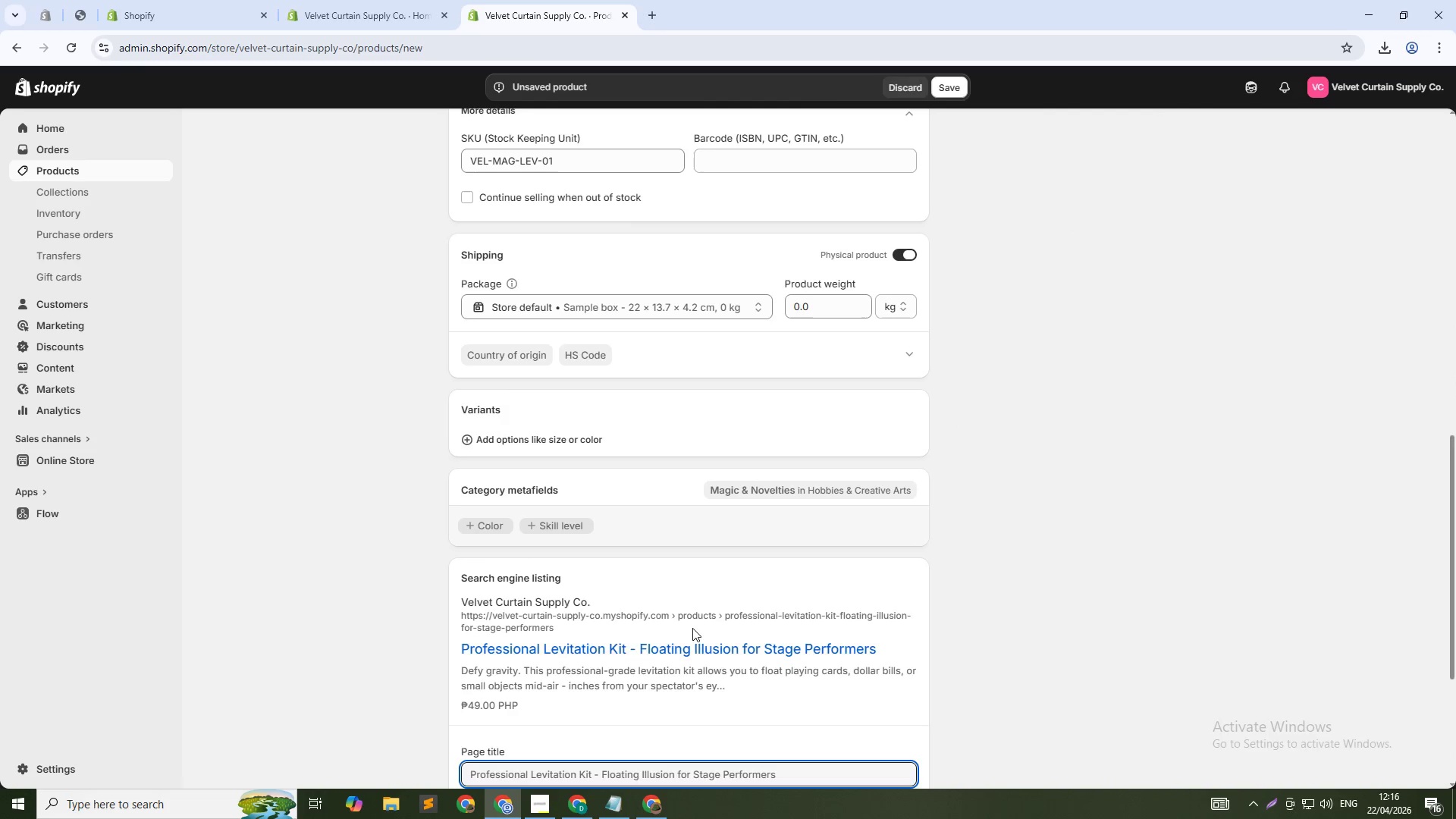 
scroll: coordinate [689, 635], scroll_direction: down, amount: 4.0
 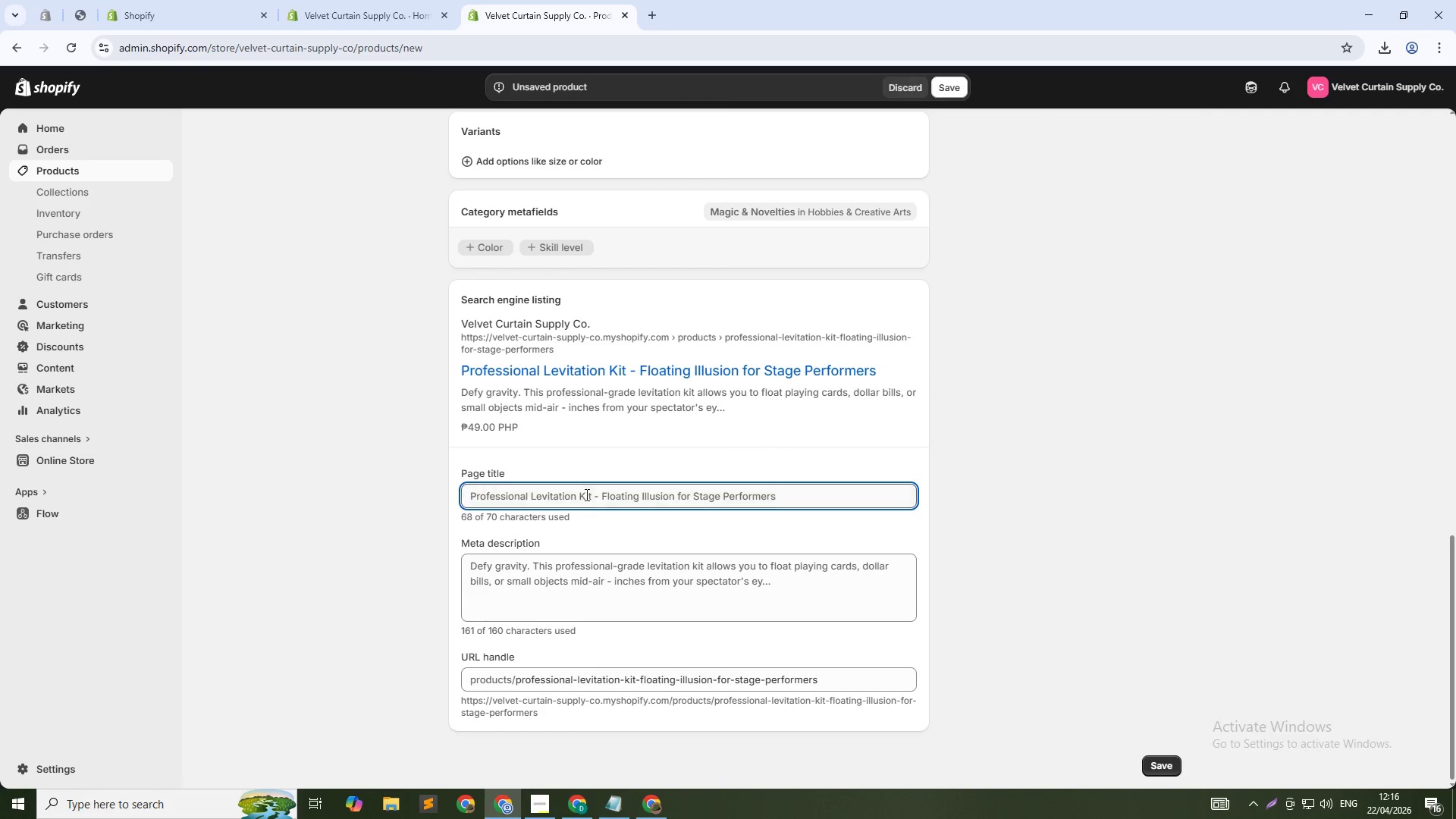 
left_click([595, 490])
 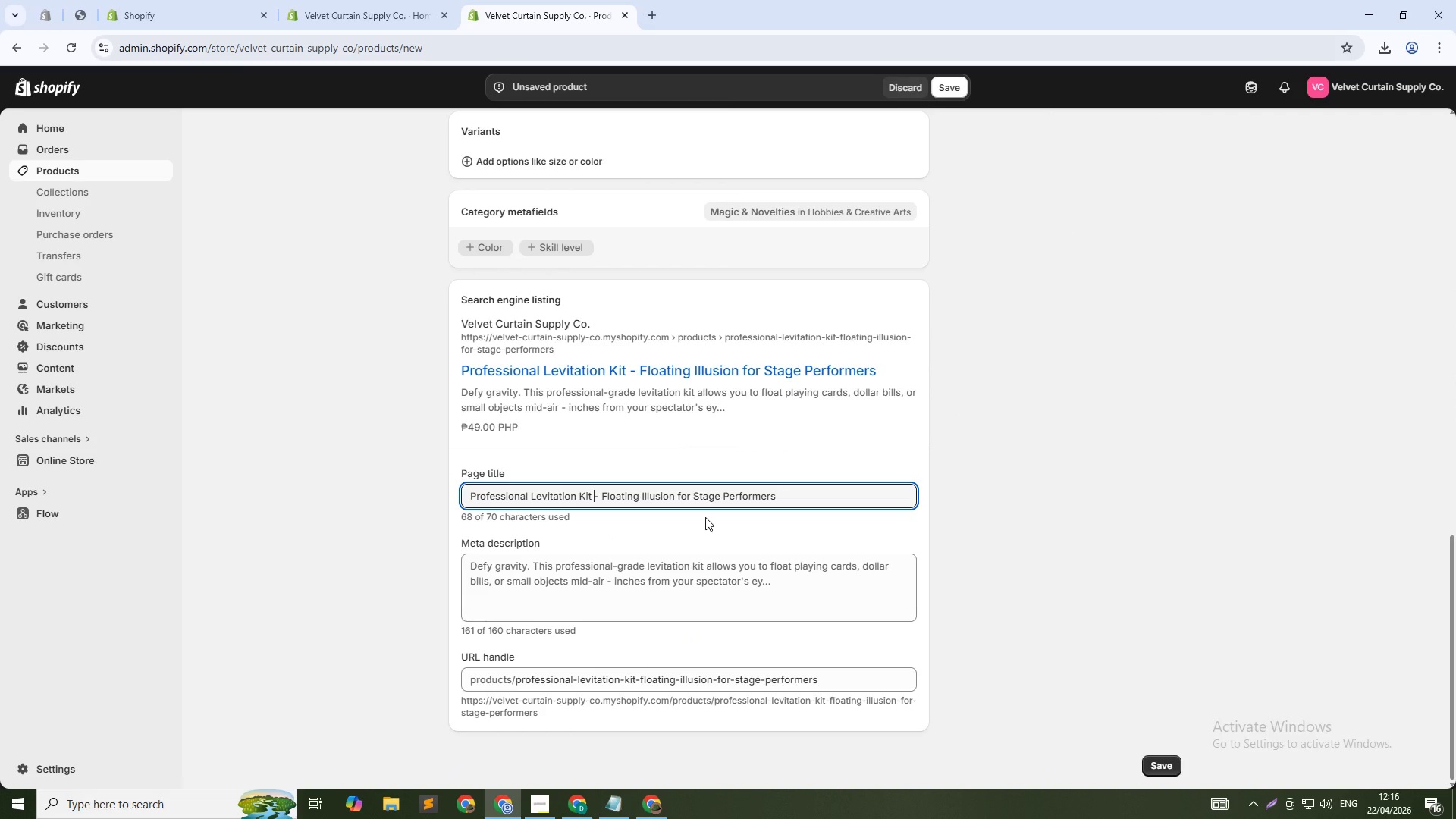 
key(ArrowLeft)
 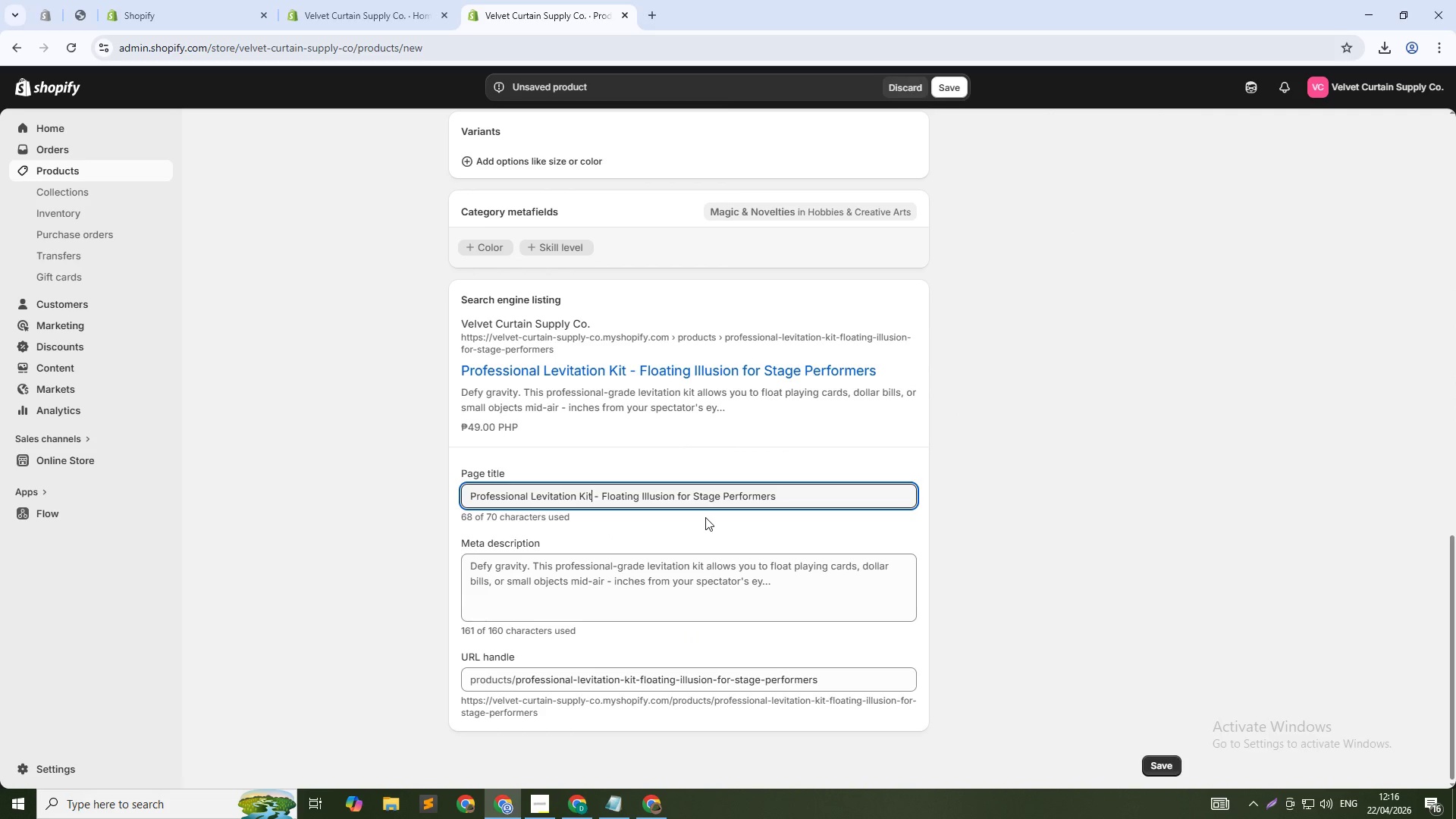 
key(Control+Shift+ArrowDown)
 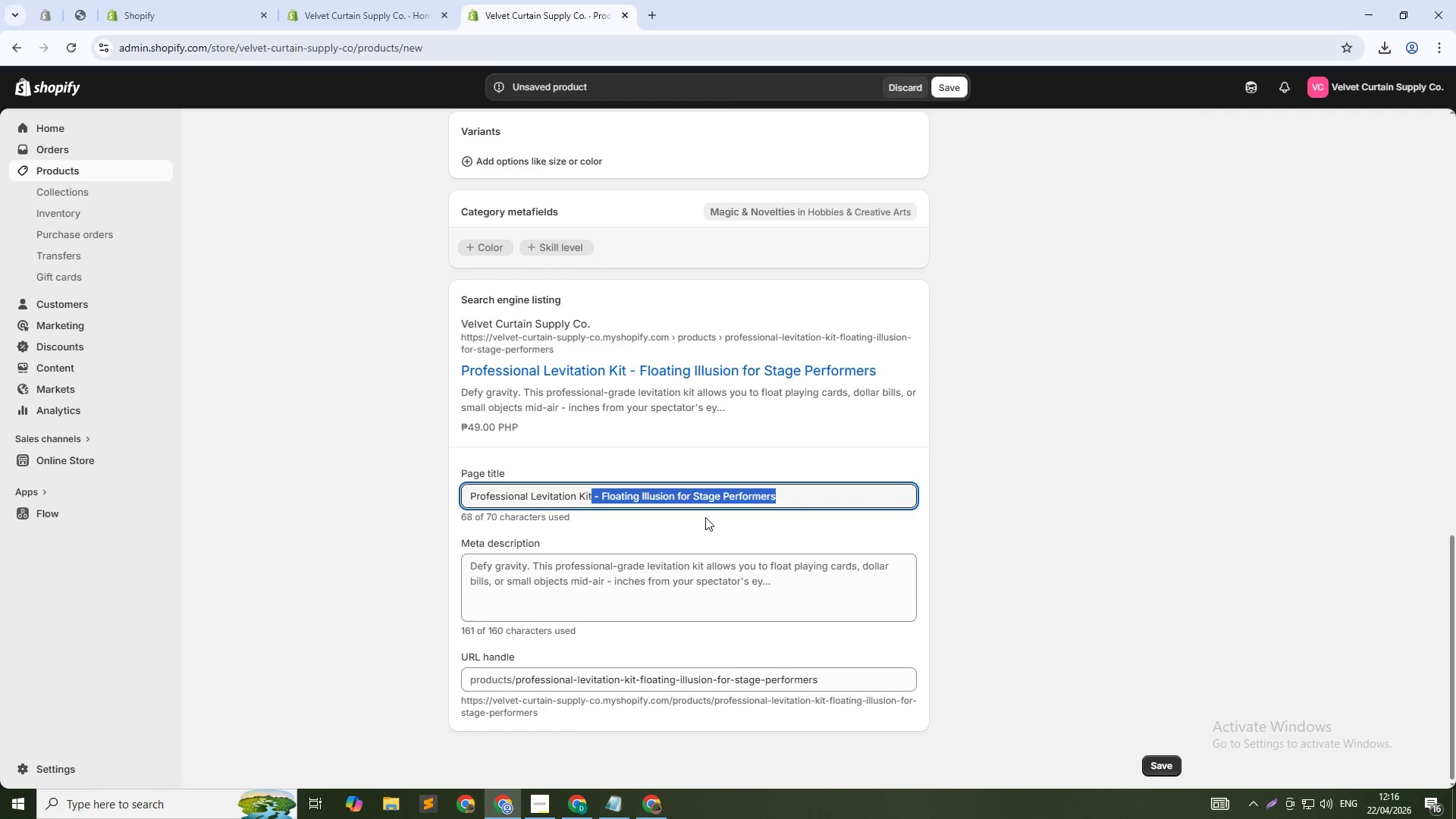 
key(Backspace)
 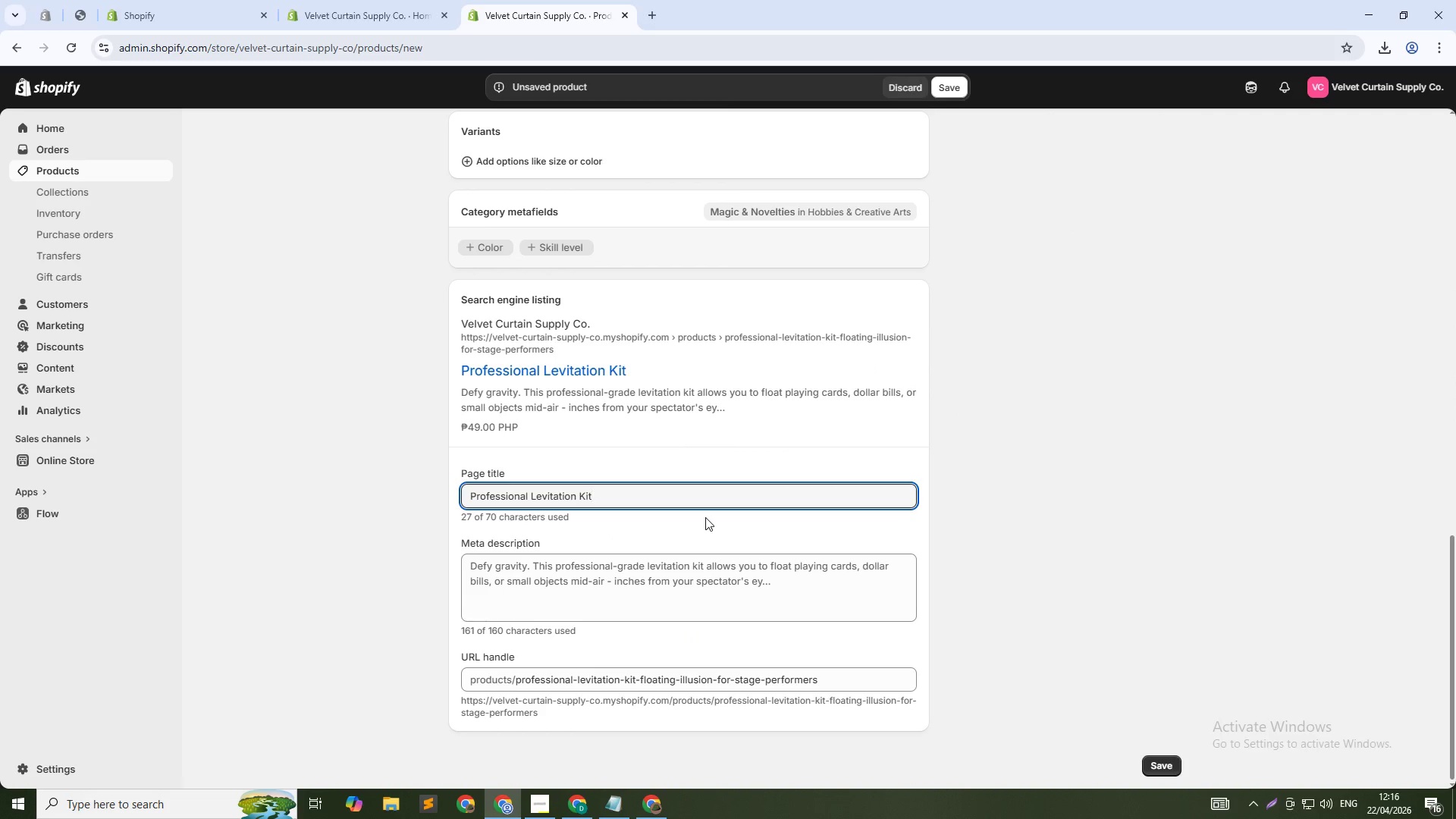 
key(Tab)
 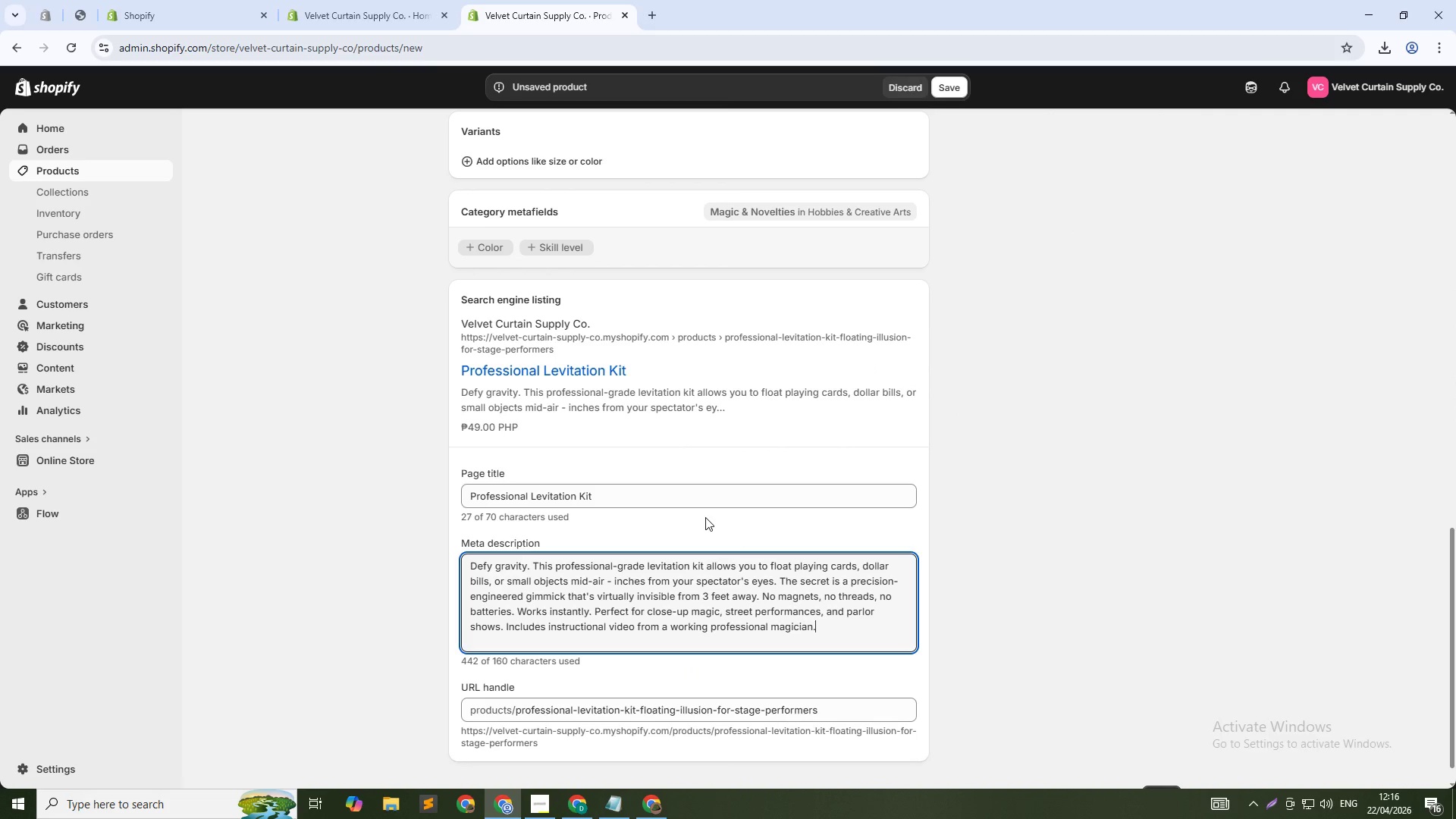 
key(Control+A)
 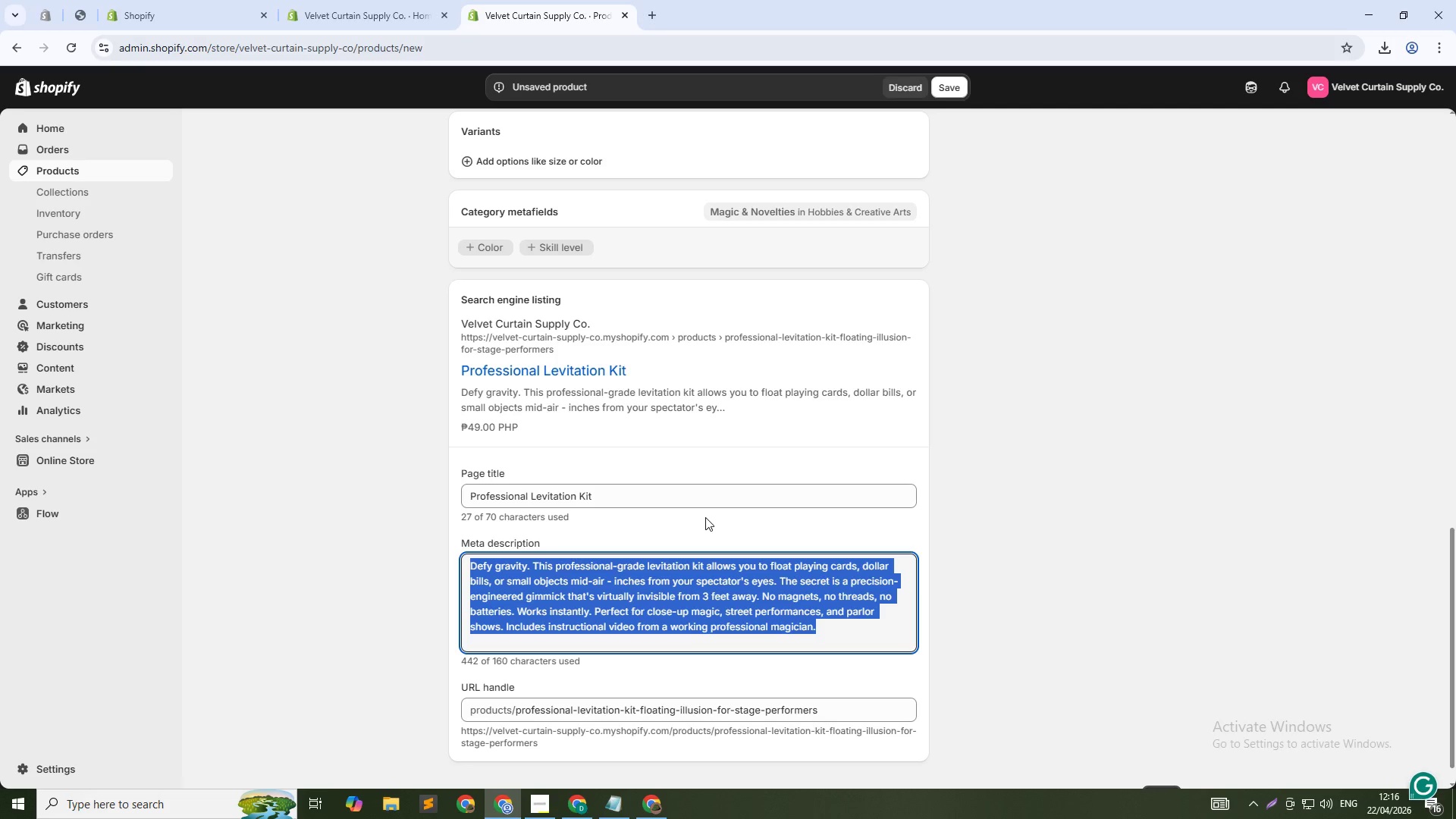 
type(Floating card and object levitation kit for magicians. No magnets or threads. Indivisible from 3 feet. Perfect for close-up and stage. Shop now.)
 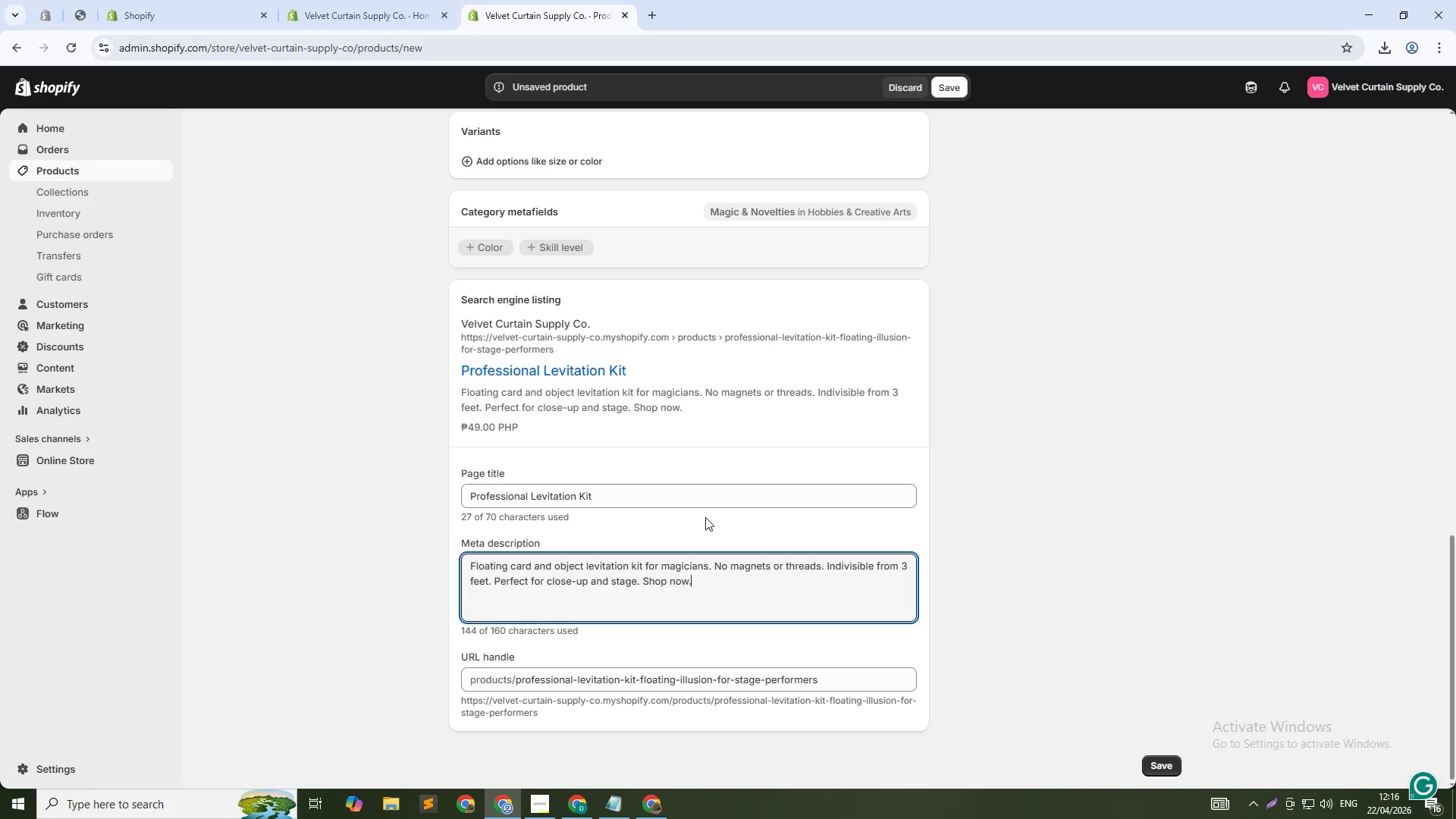 
scroll: coordinate [697, 444], scroll_direction: up, amount: 2.0
 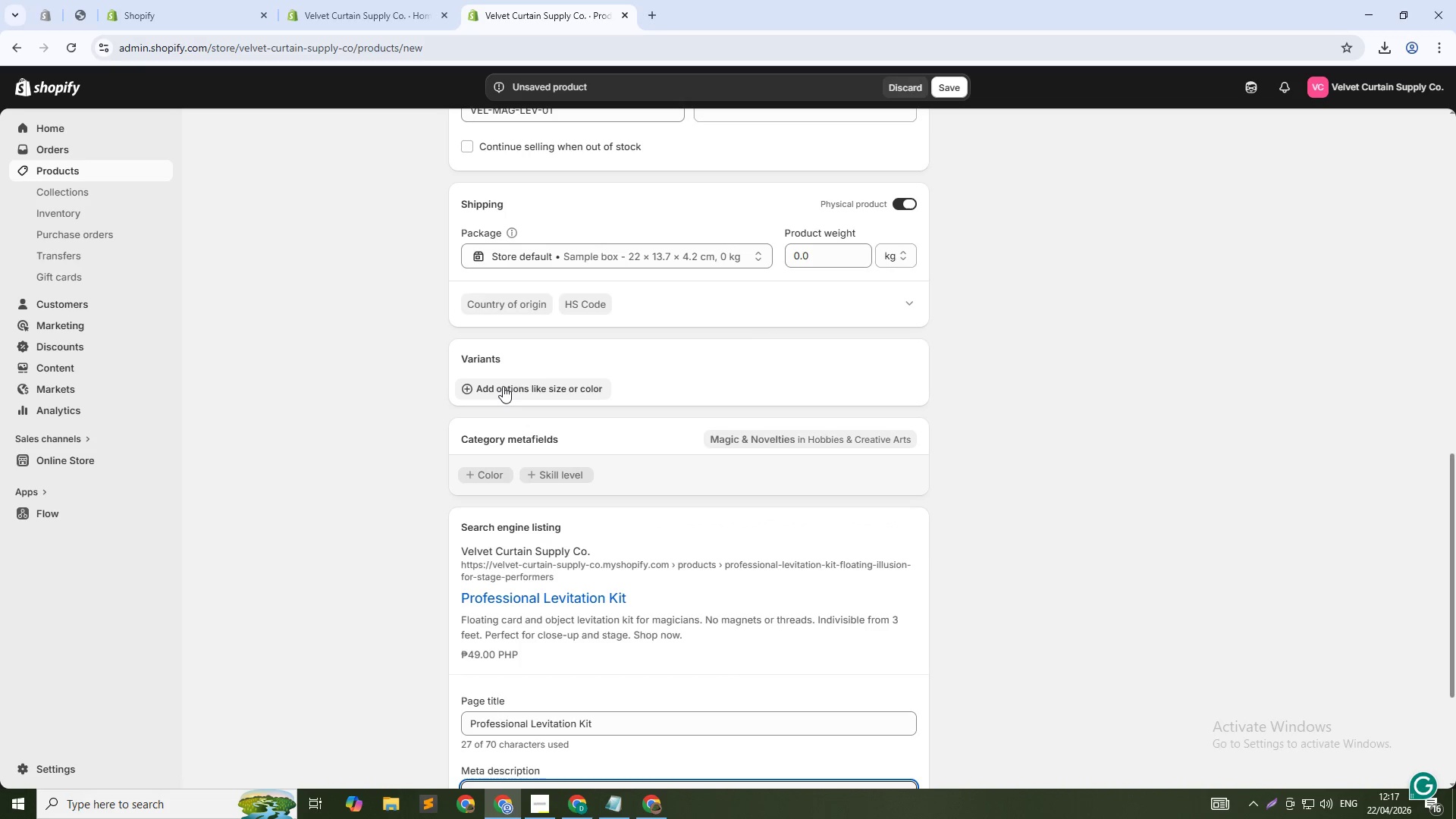 
left_click([503, 386])
 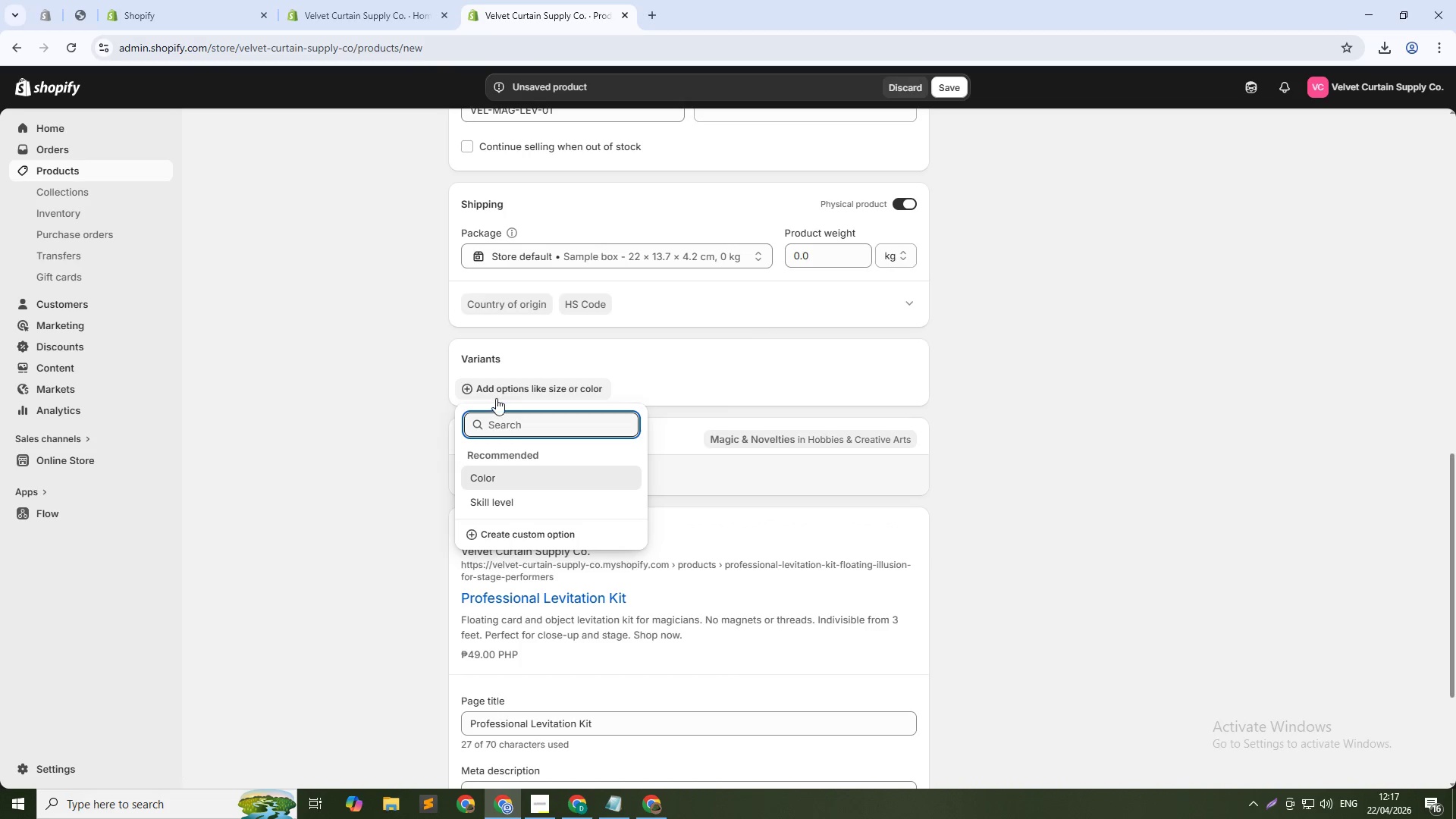 
left_click([494, 530])
 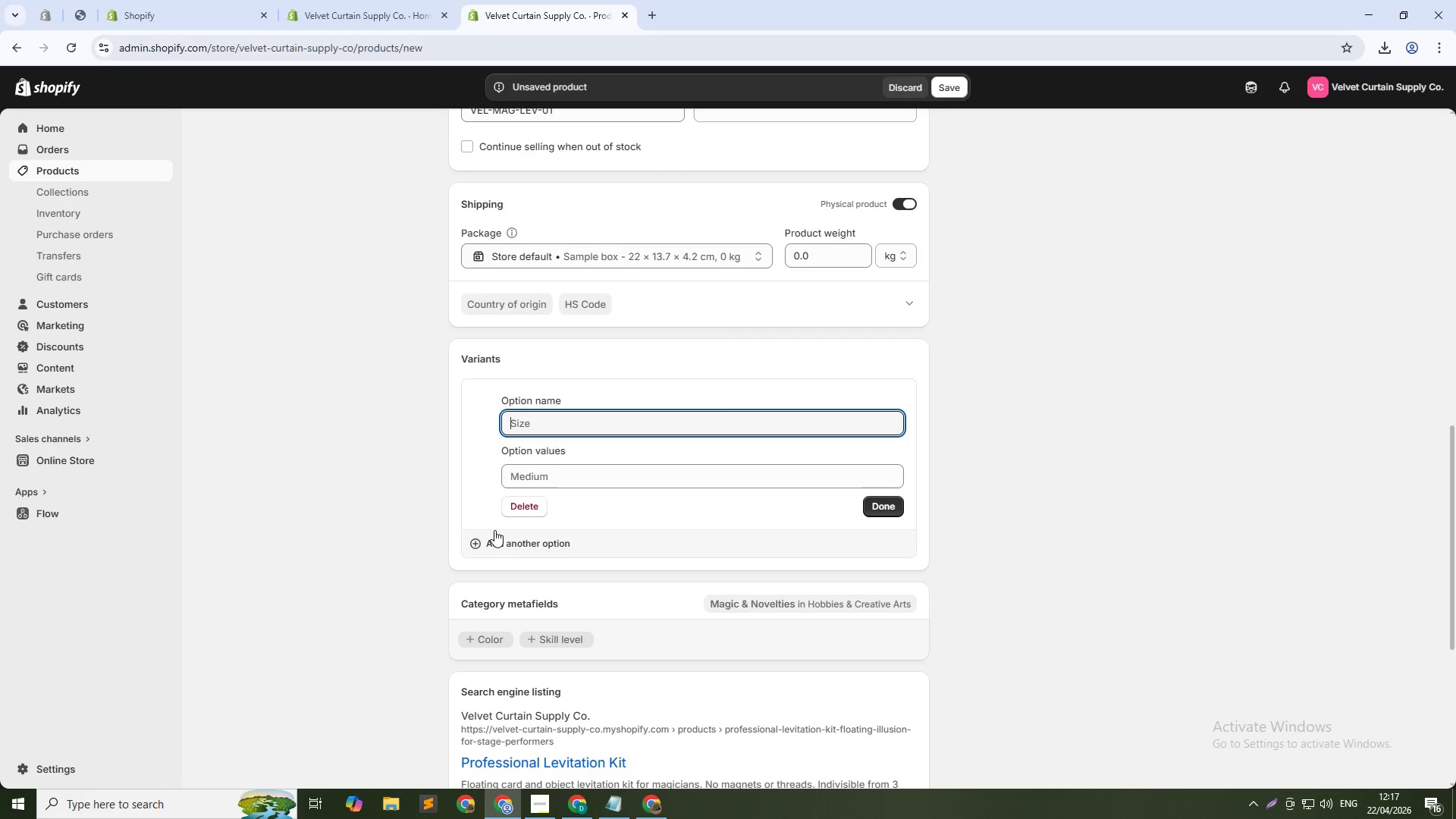 
type(Size)
 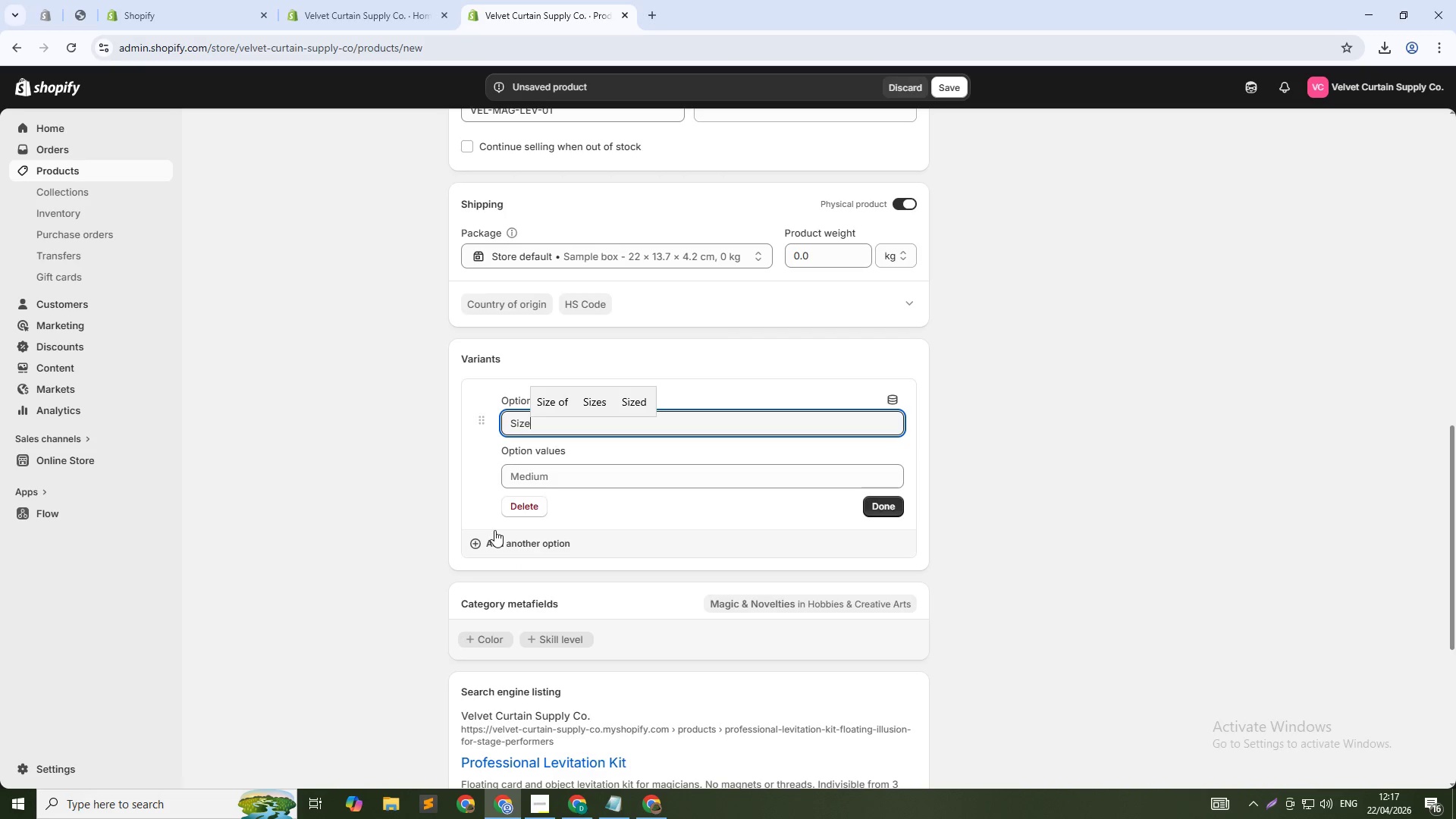 
scroll: coordinate [498, 530], scroll_direction: up, amount: 1.0
 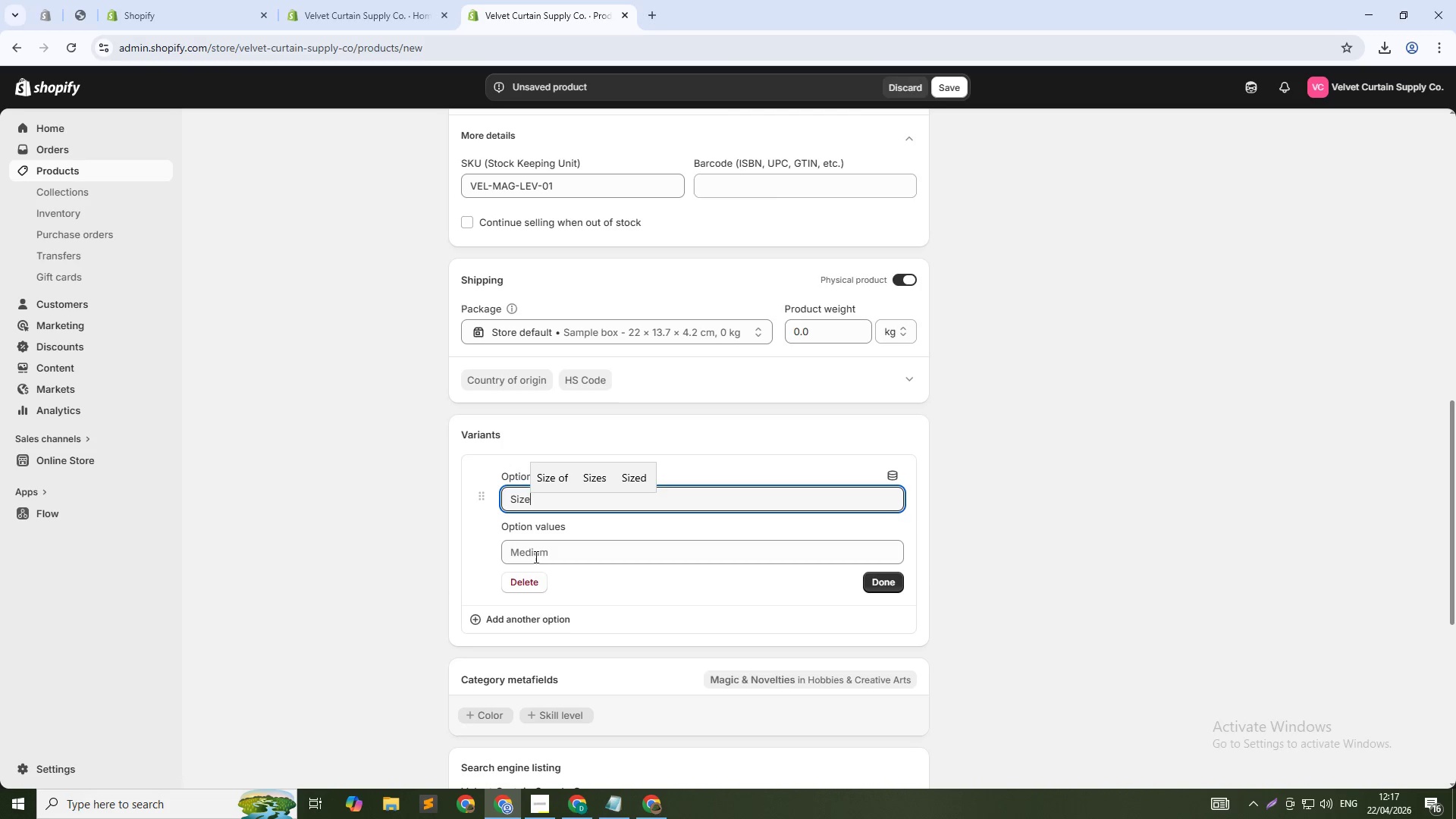 
left_click([535, 547])
 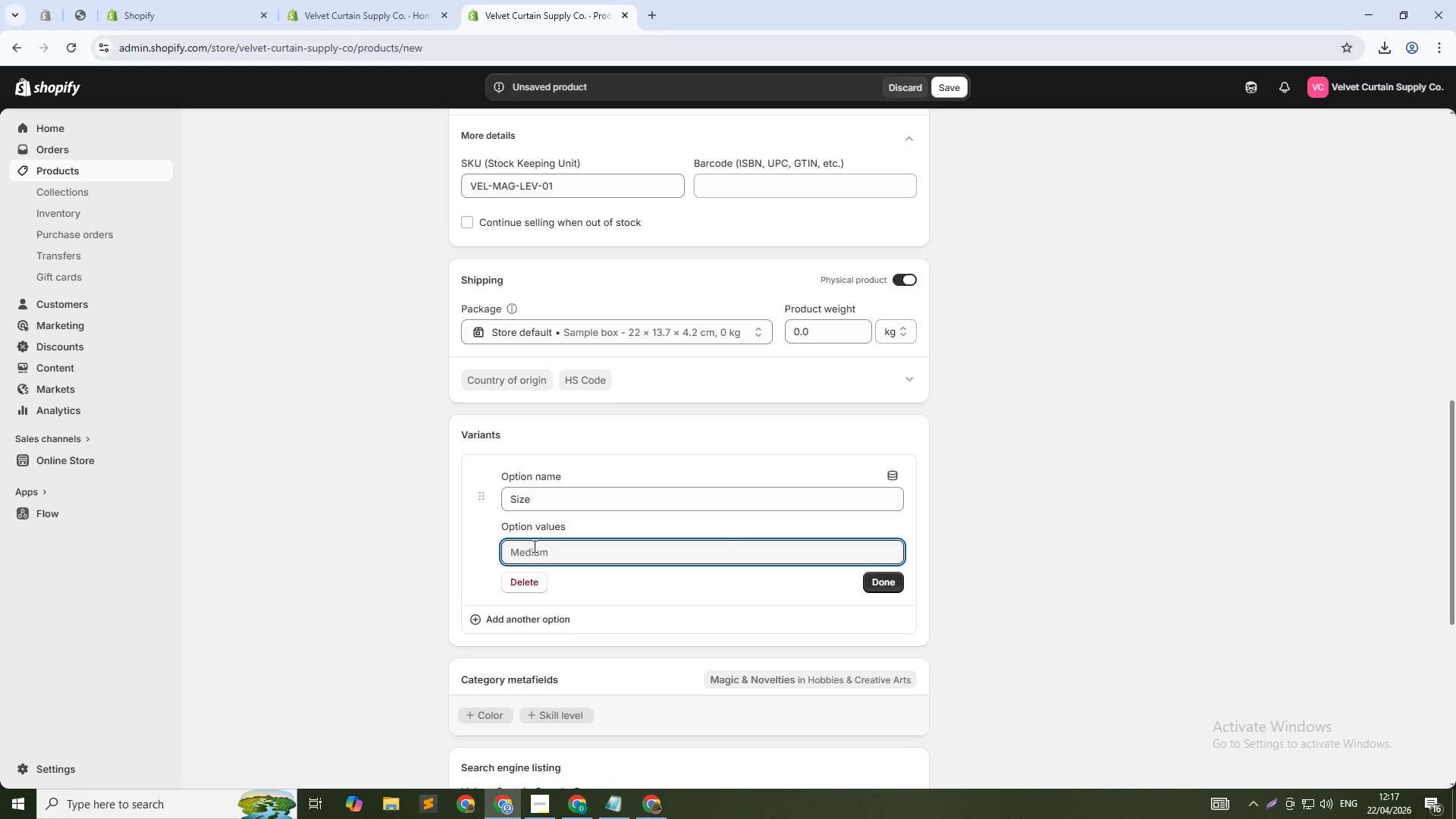 
type(Standard Kit ())
 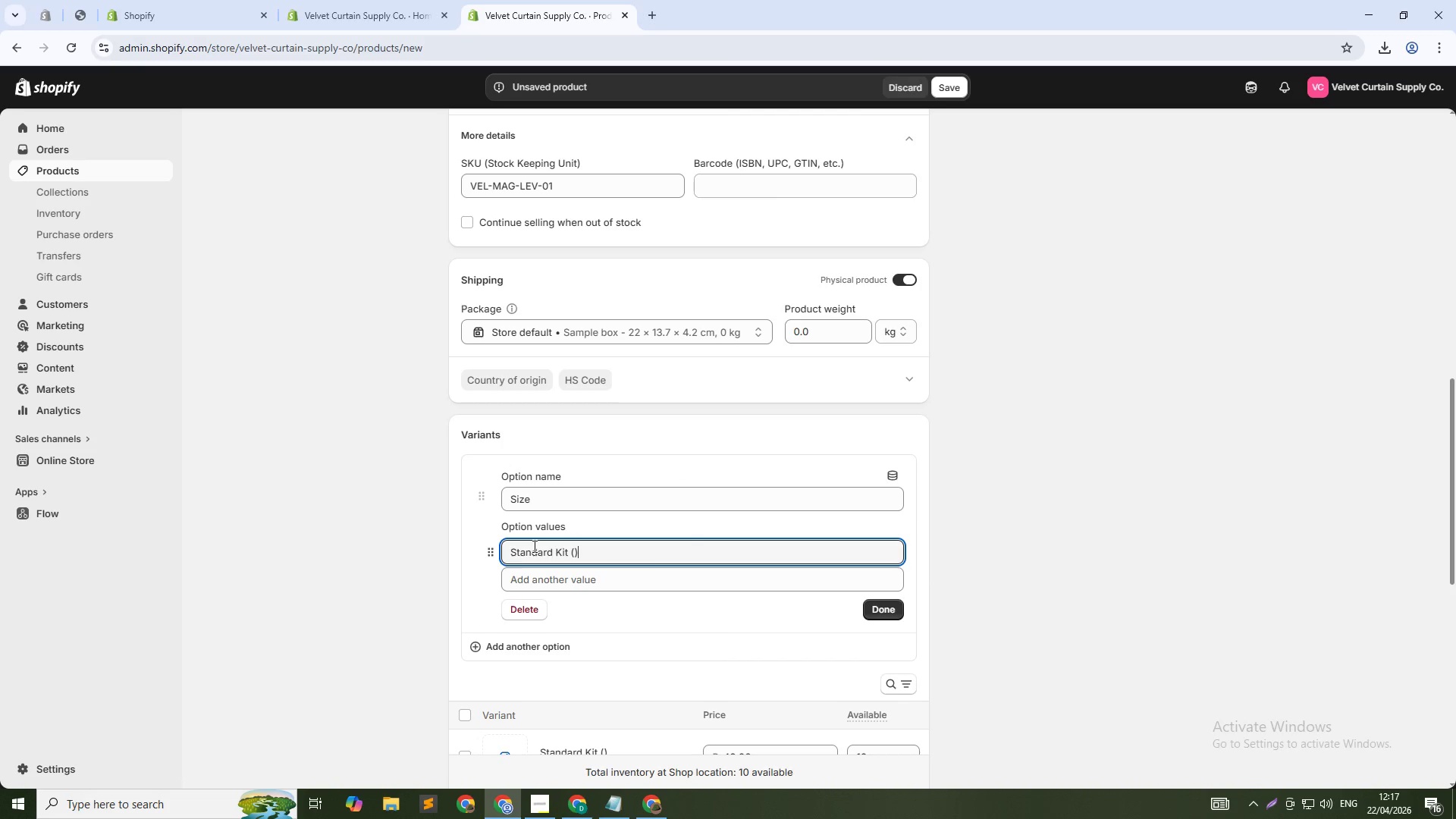 
key(ArrowLeft)
 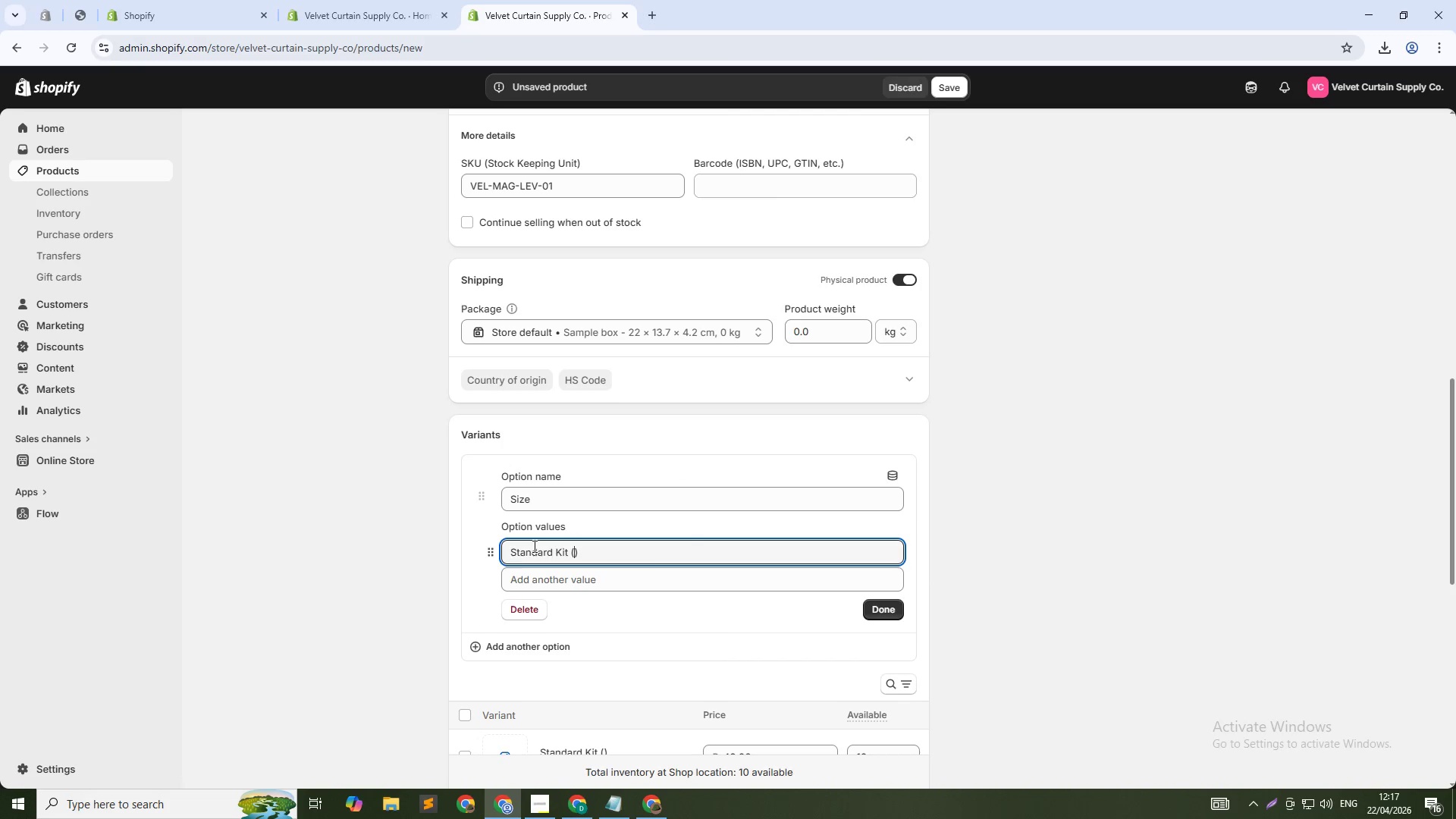 
type(Small Objects)
 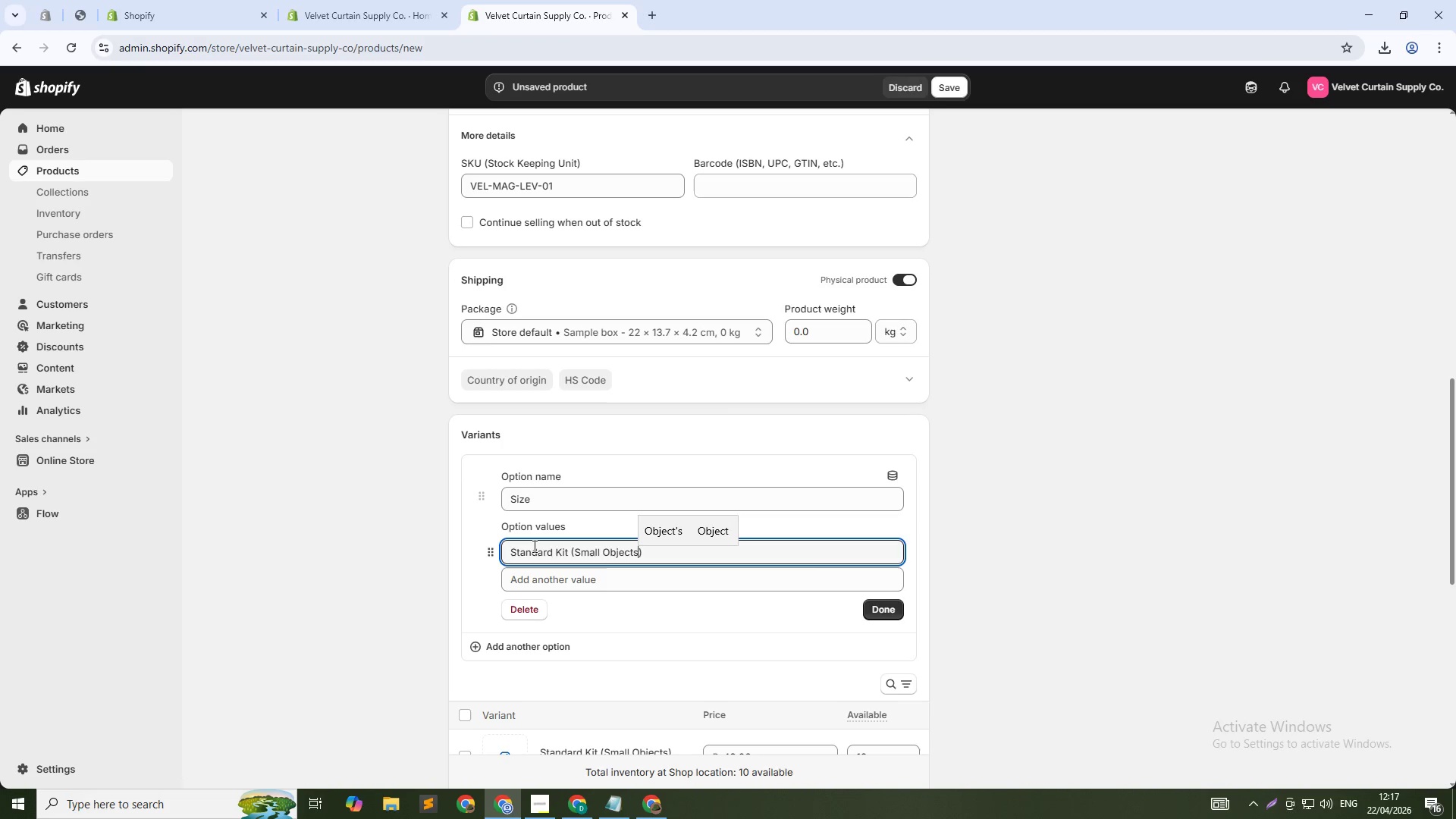 
left_click([538, 576])
 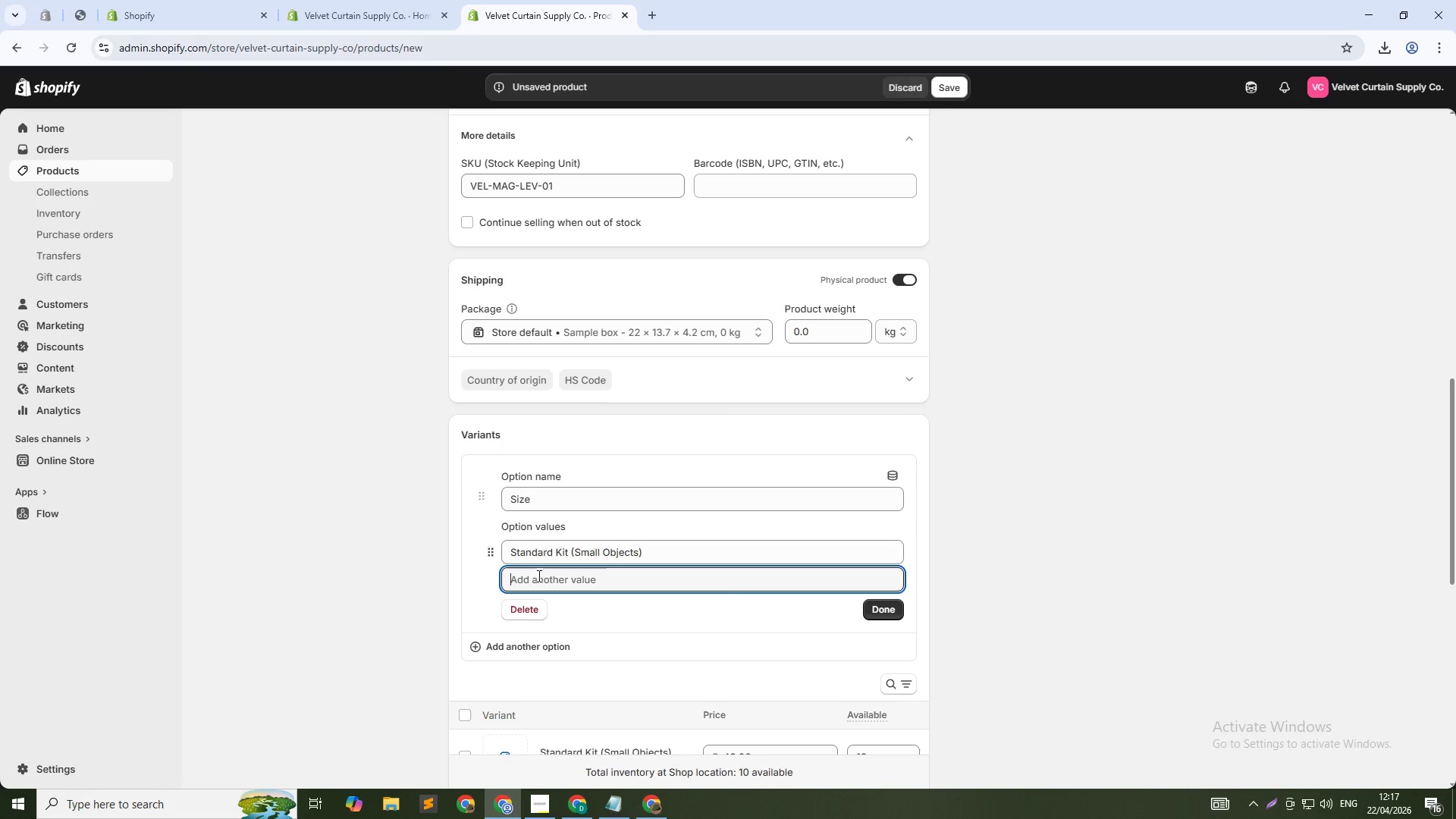 
type(Deluxe Kit ())
 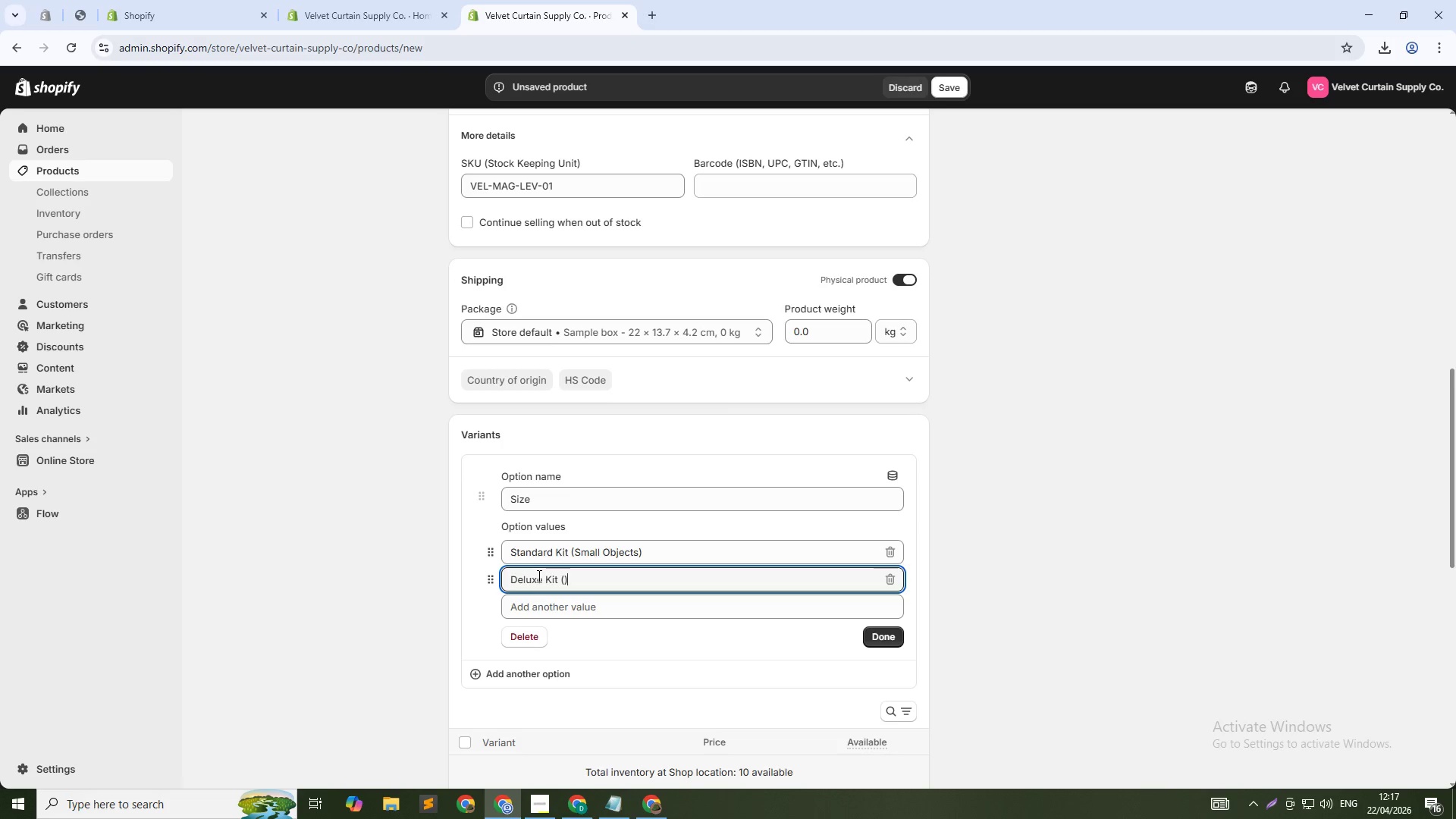 
 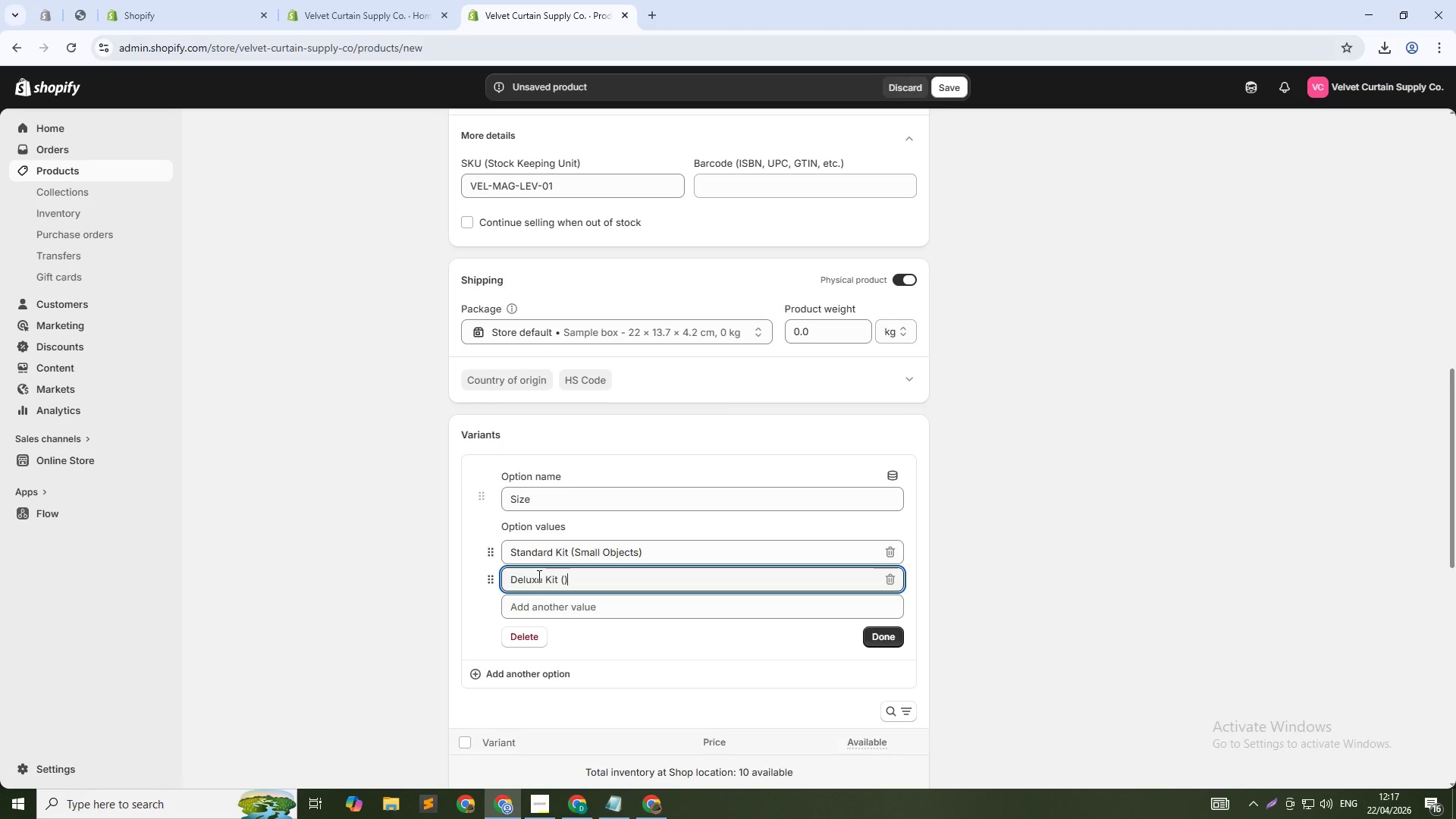 
key(ArrowLeft)
 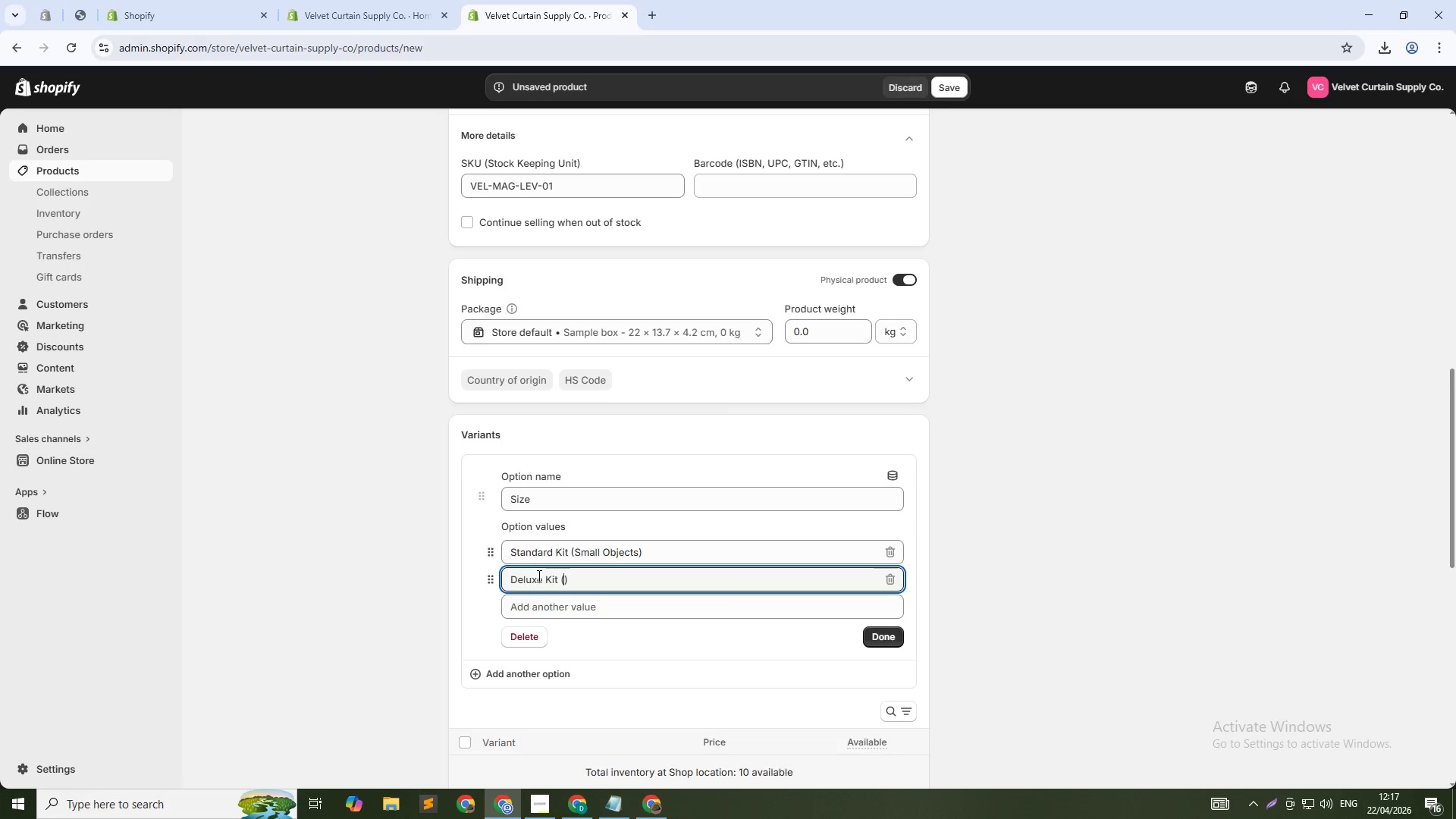 
type(Large Objects + DVD)
 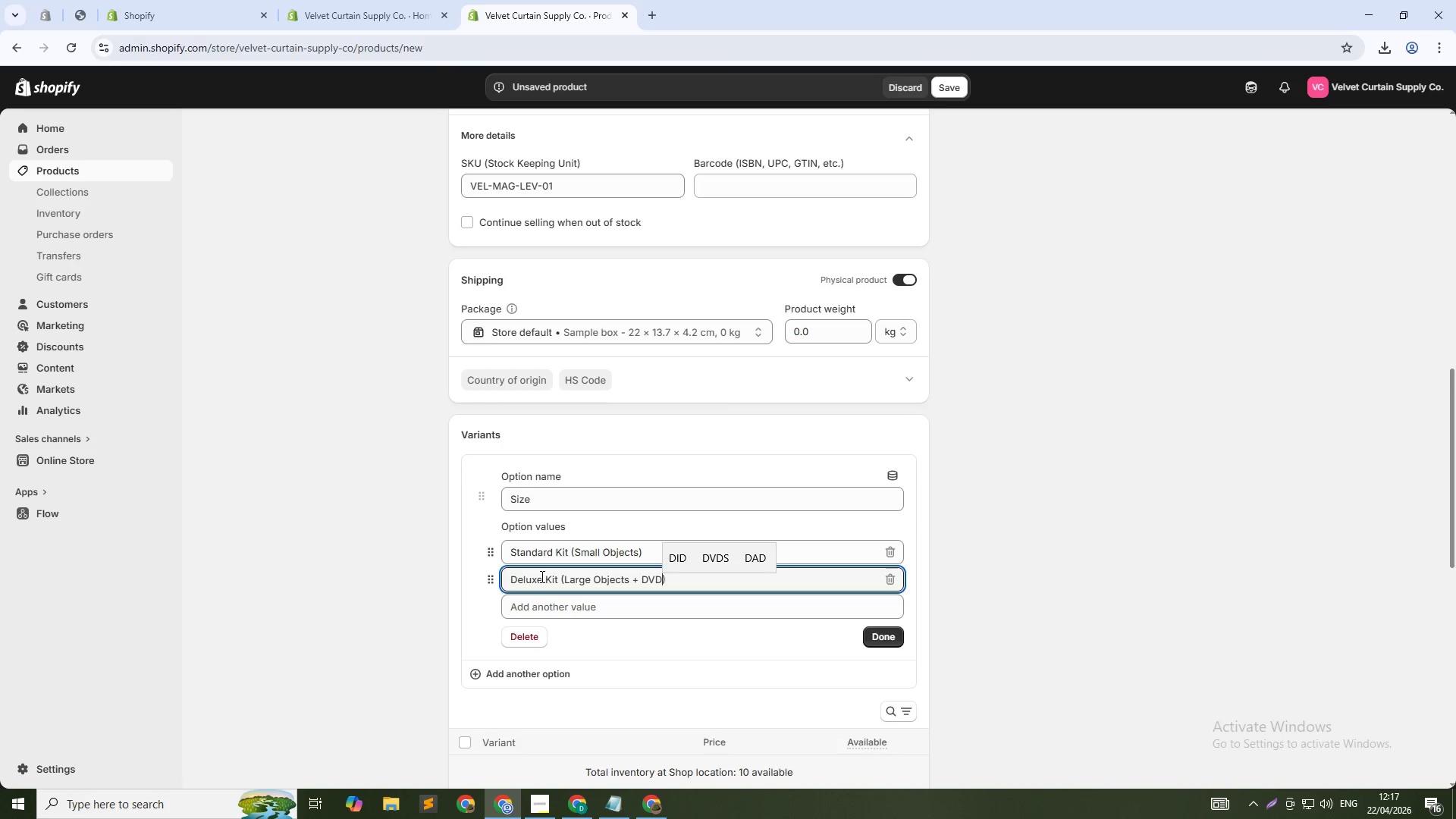 
scroll: coordinate [1043, 649], scroll_direction: down, amount: 3.0
 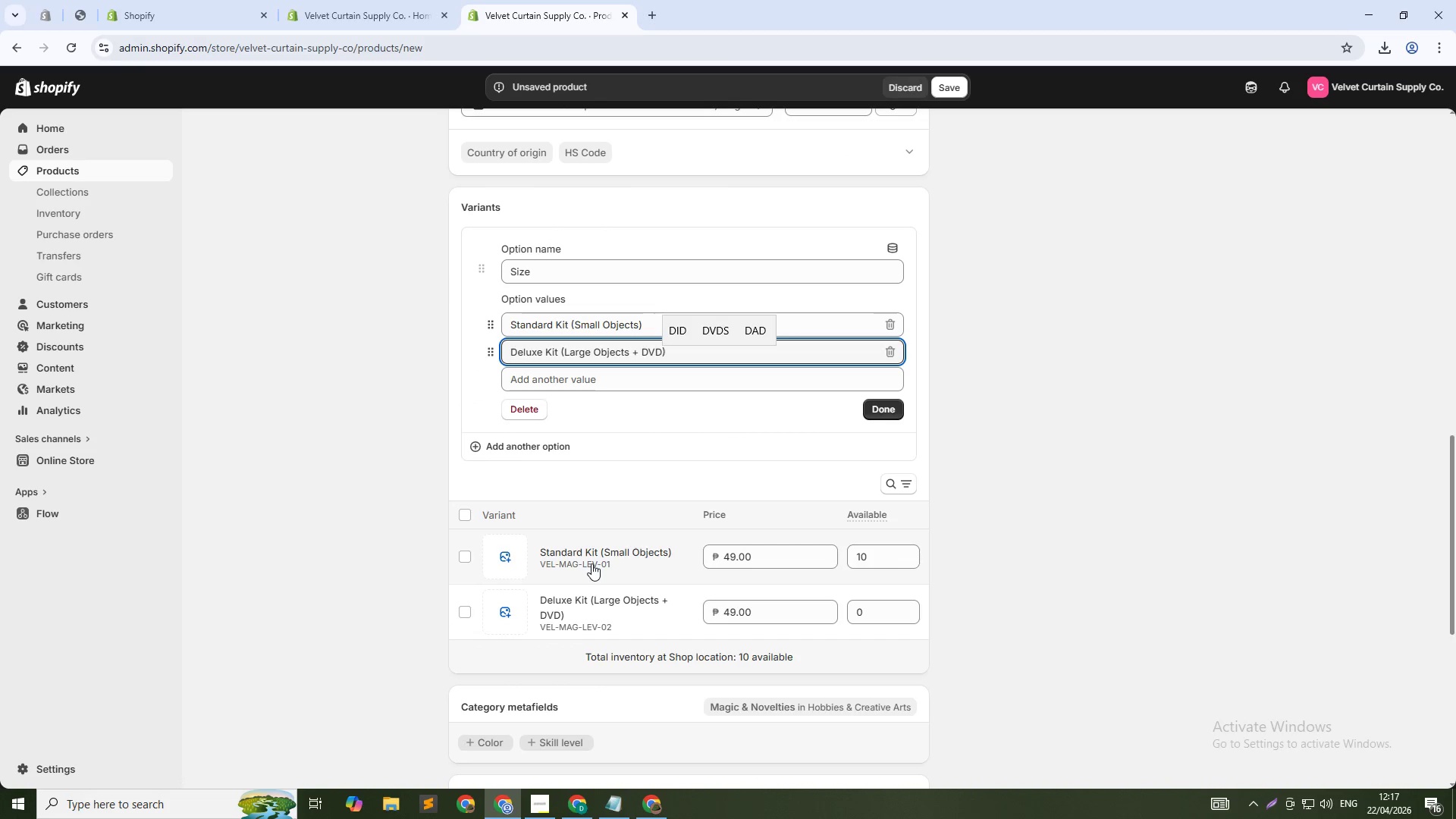 
left_click([604, 563])
 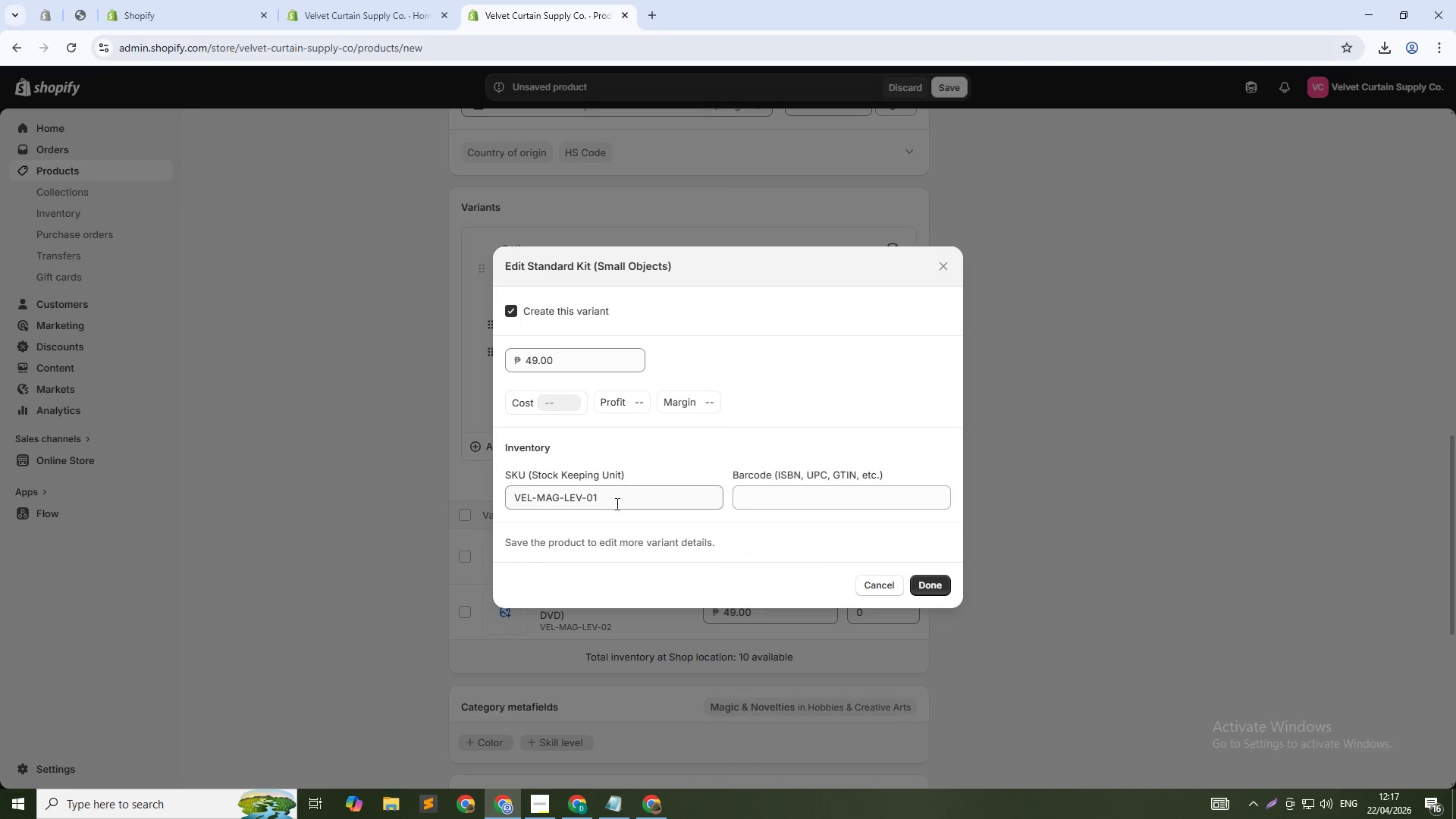 
left_click([629, 494])
 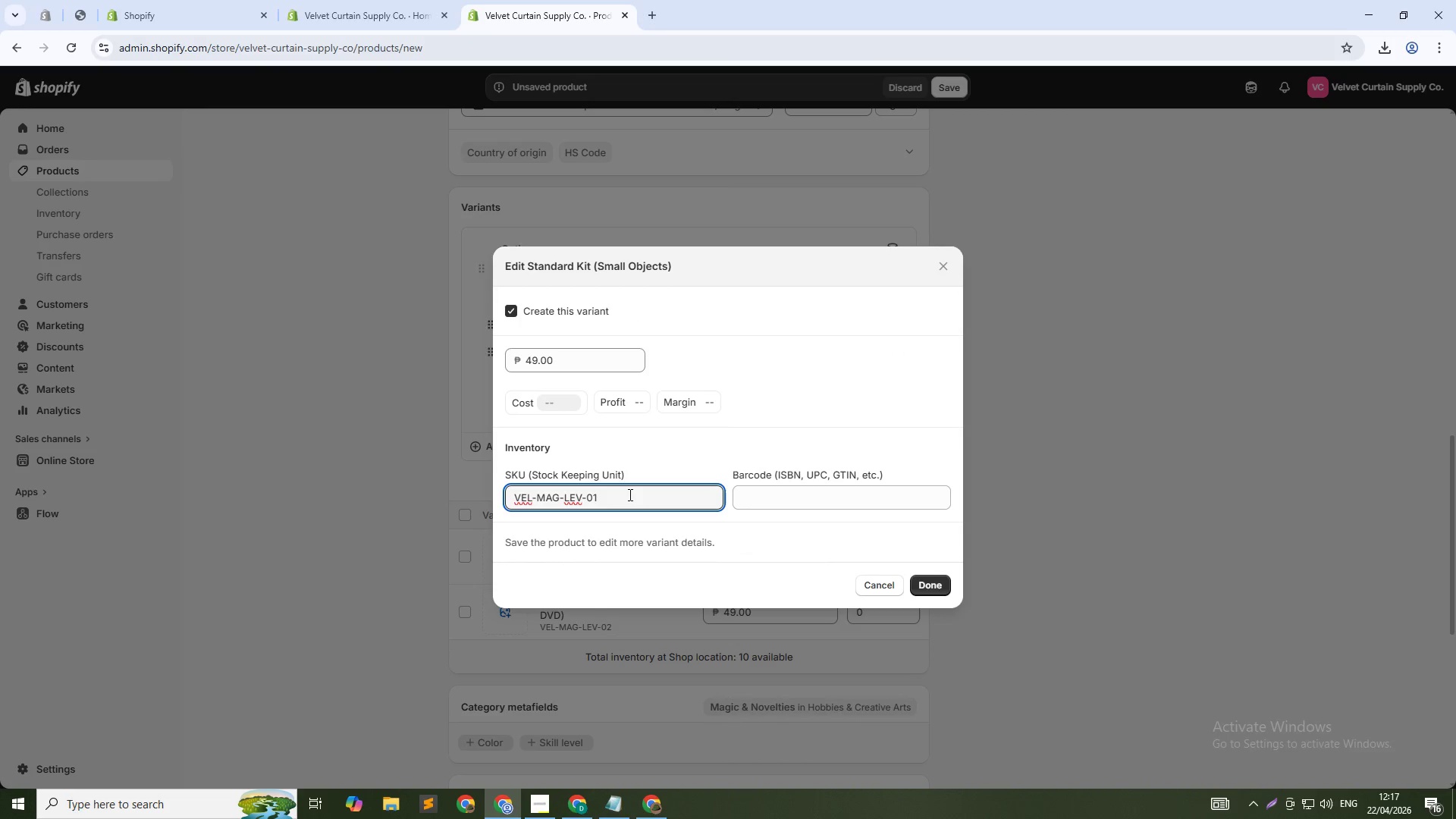 
type(-STD)
 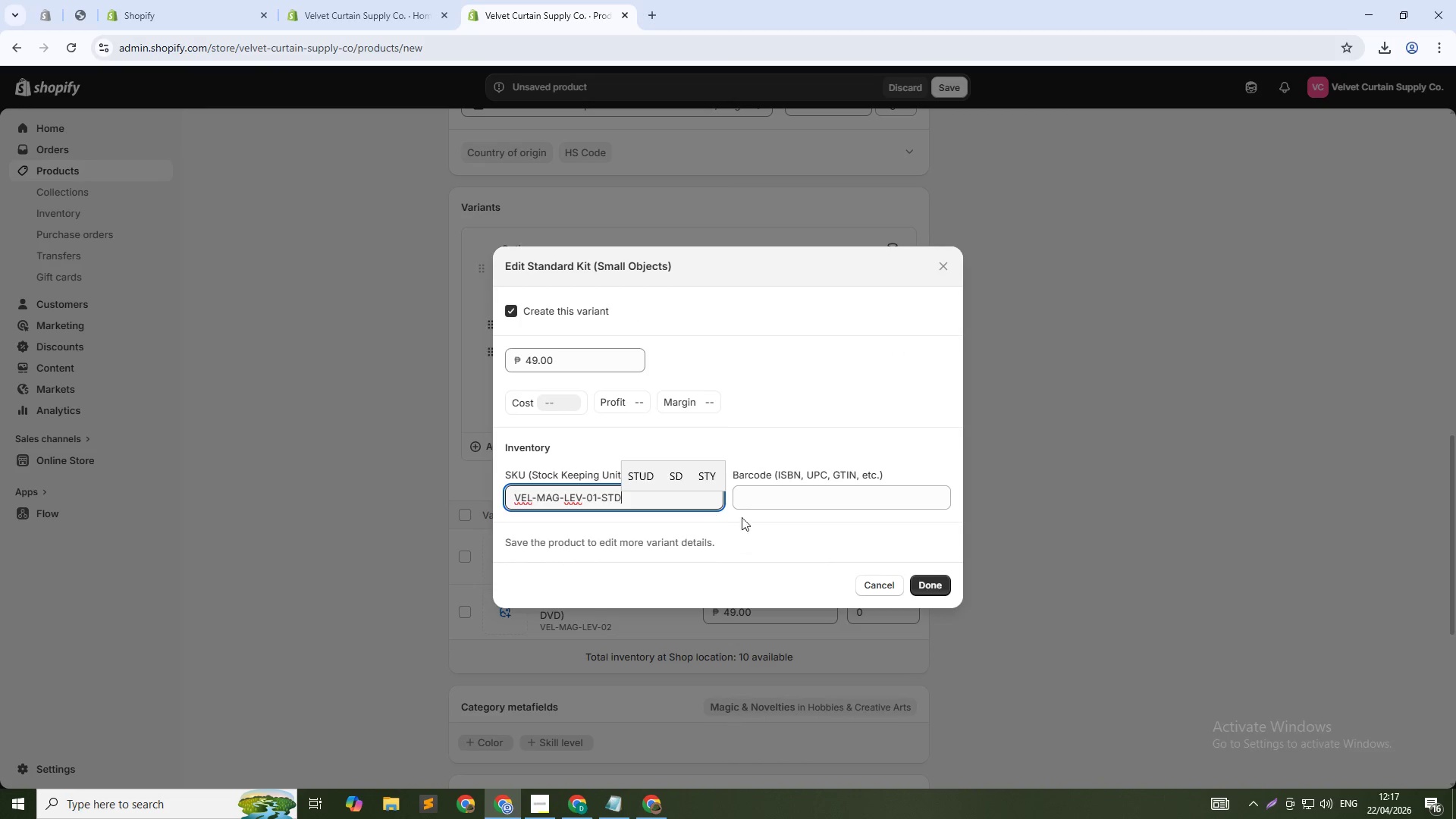 
left_click([928, 588])
 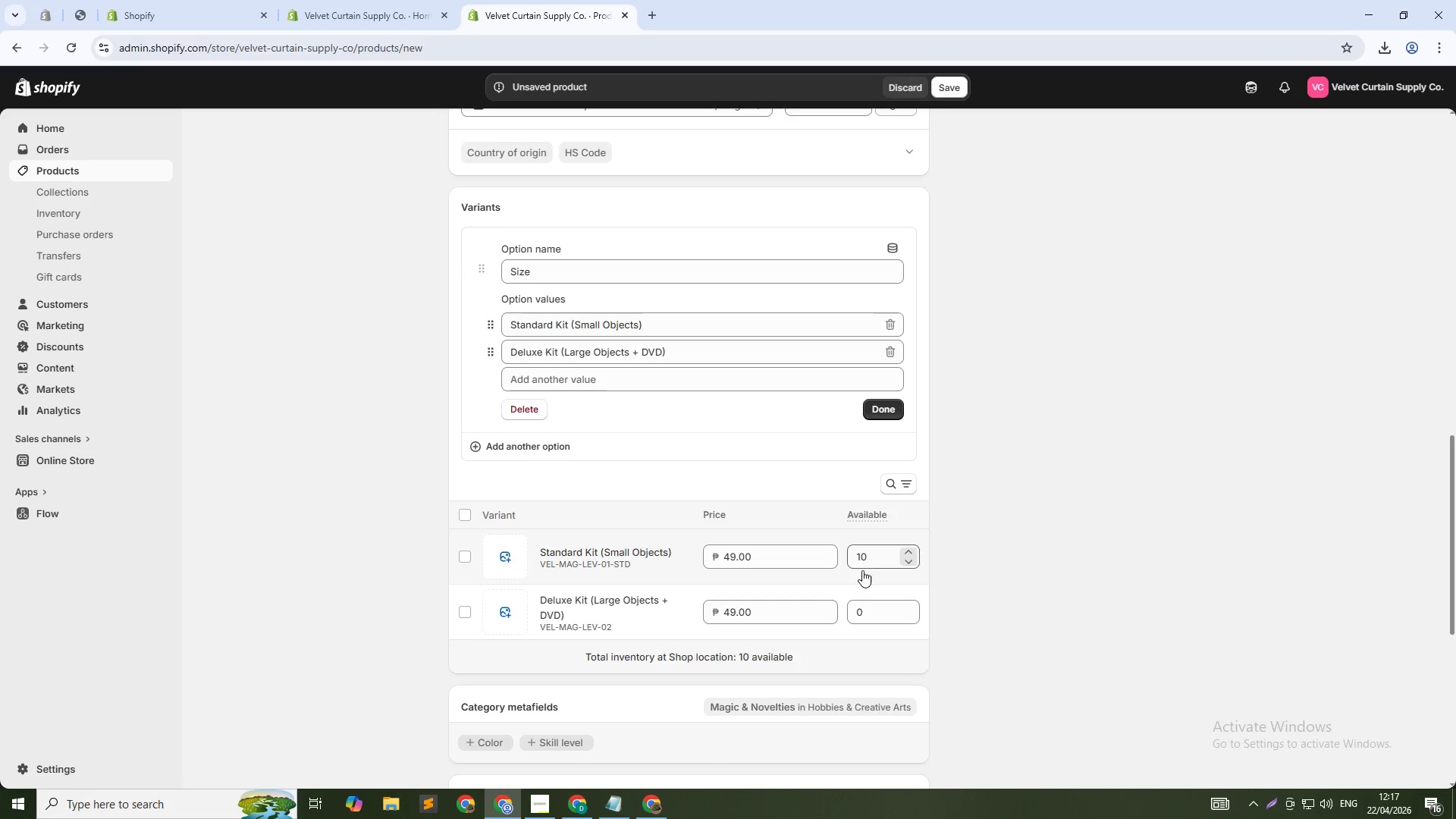 
double_click([869, 605])
 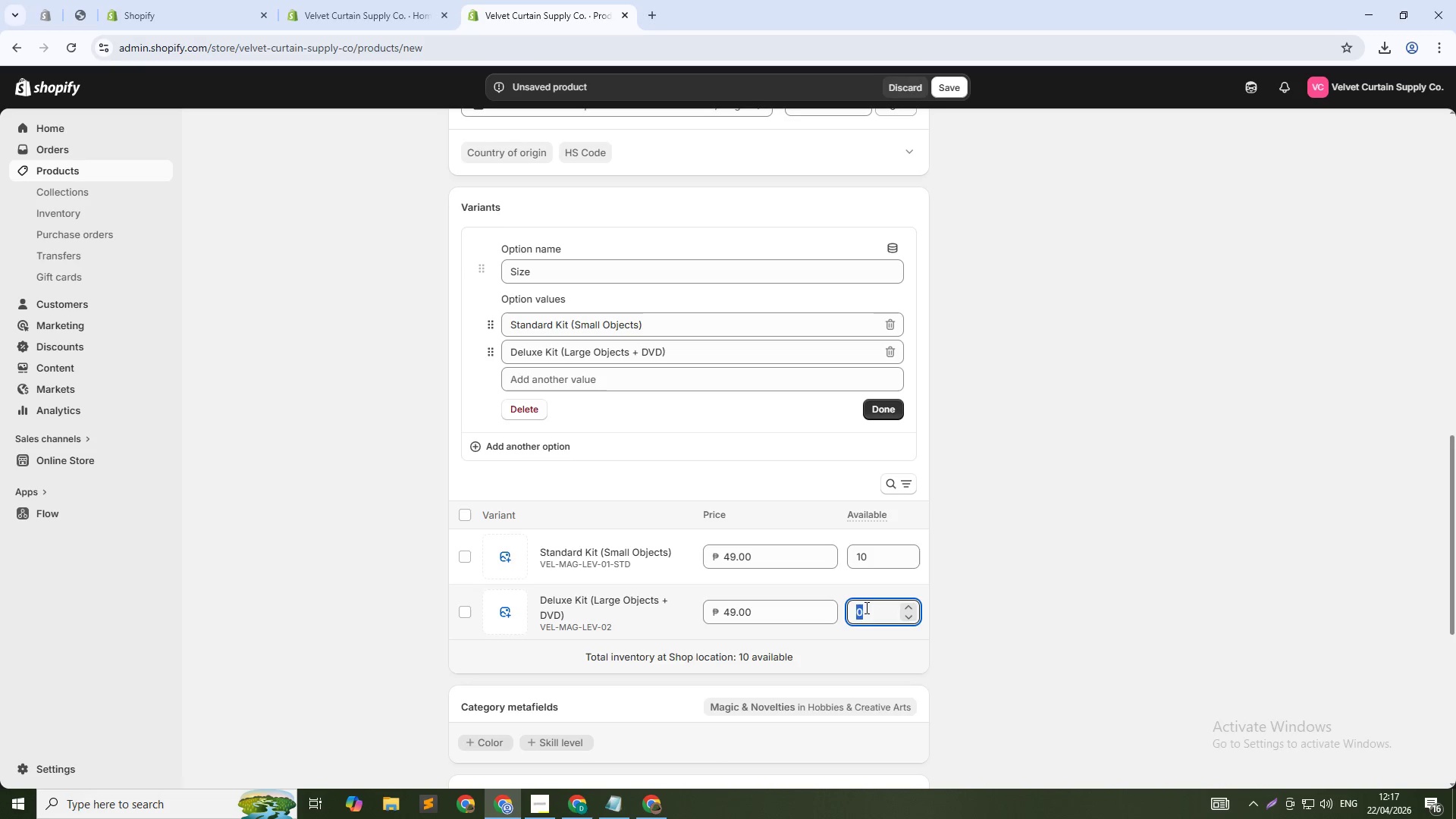 
key(Numpad1)
 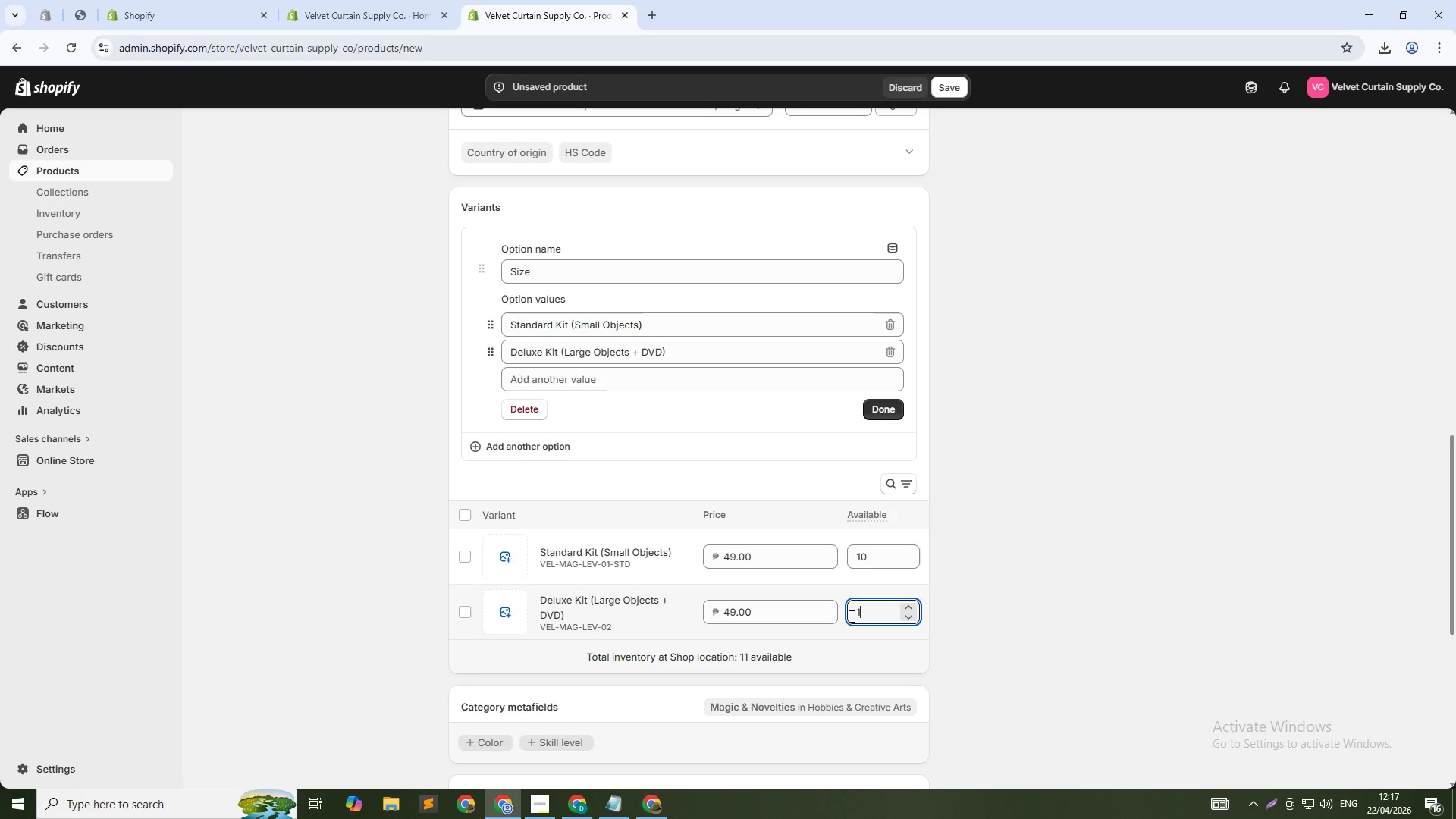 
key(Numpad0)
 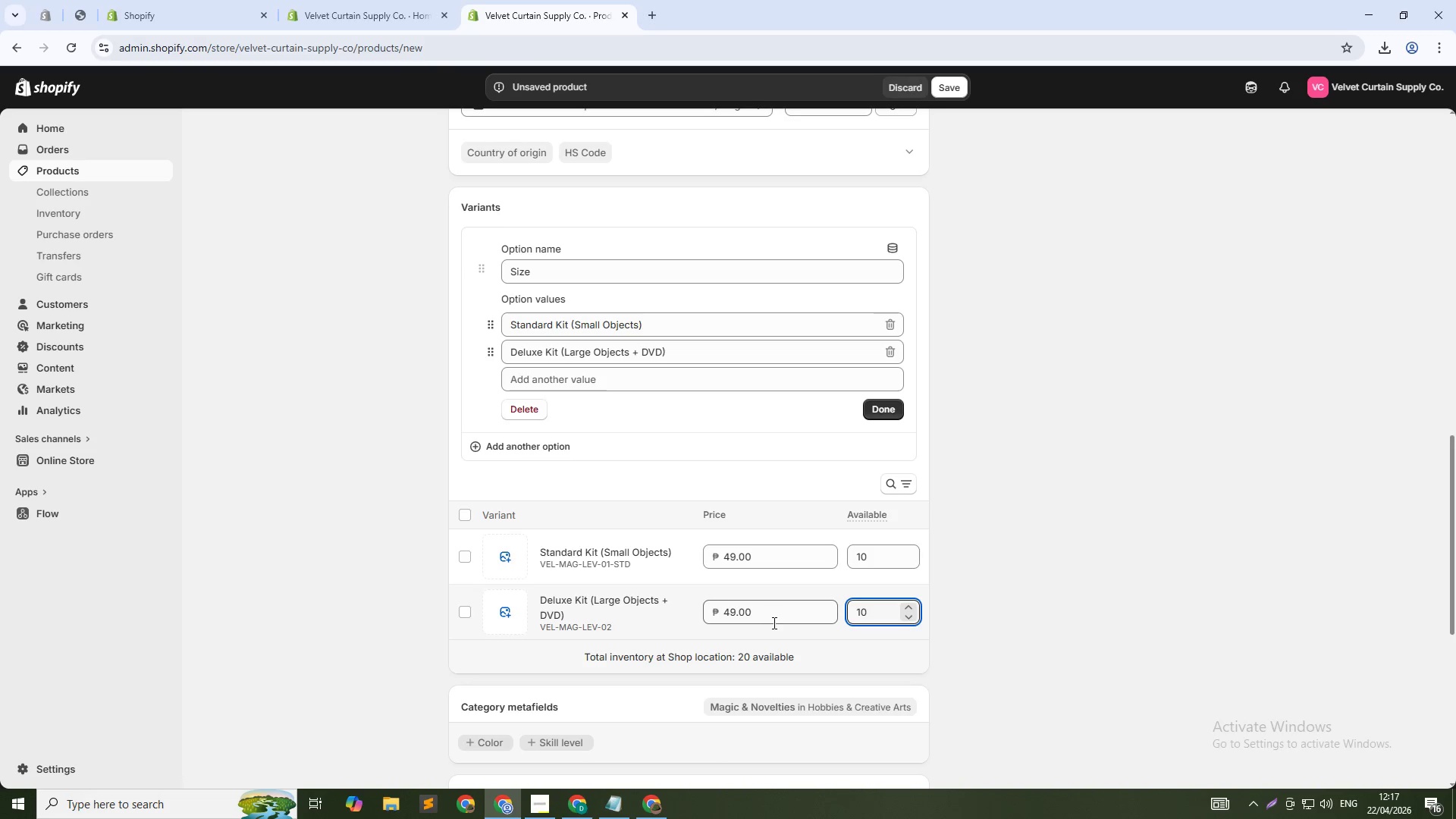 
left_click([764, 617])
 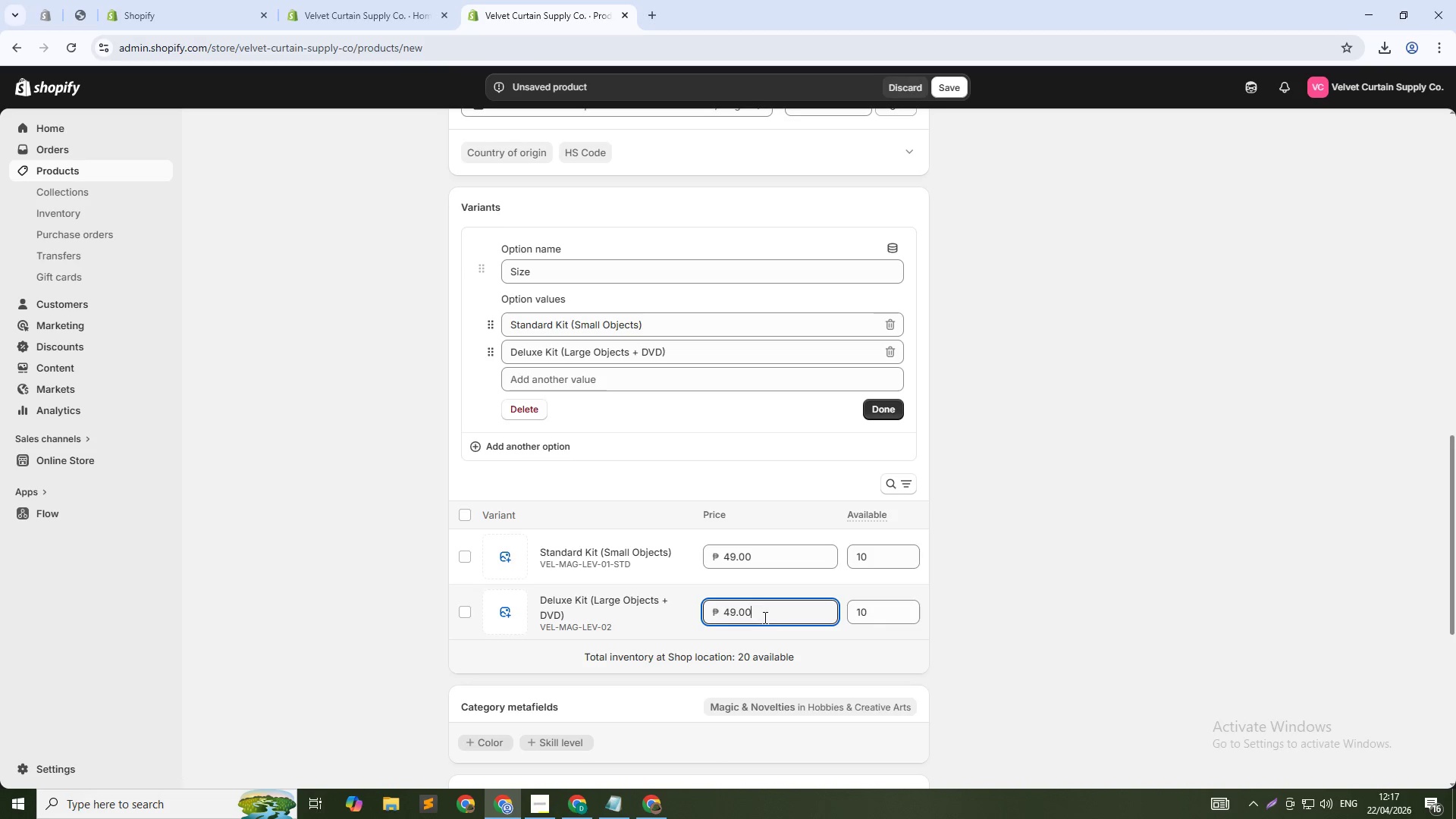 
double_click([764, 617])
 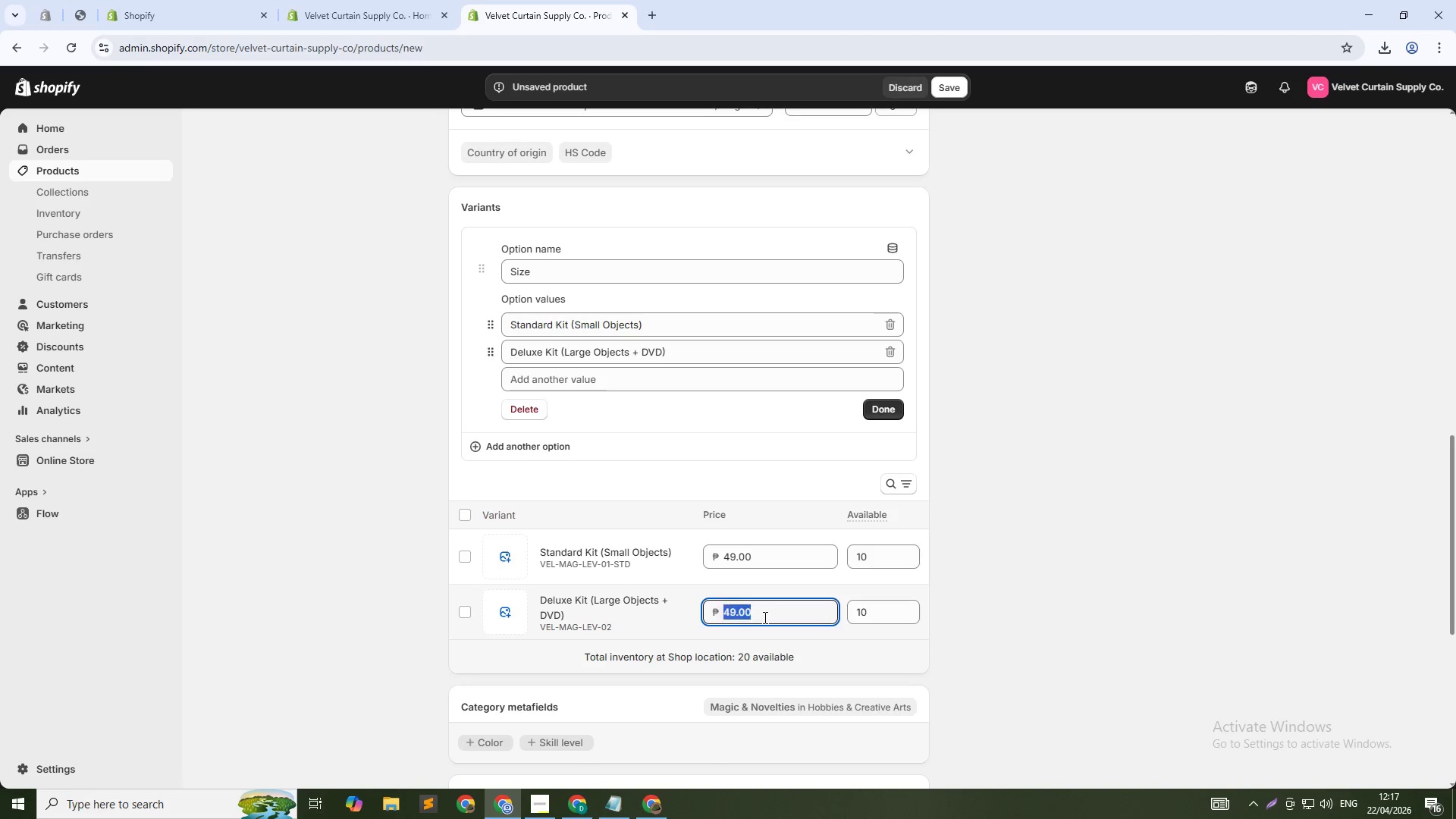 
key(Numpad7)
 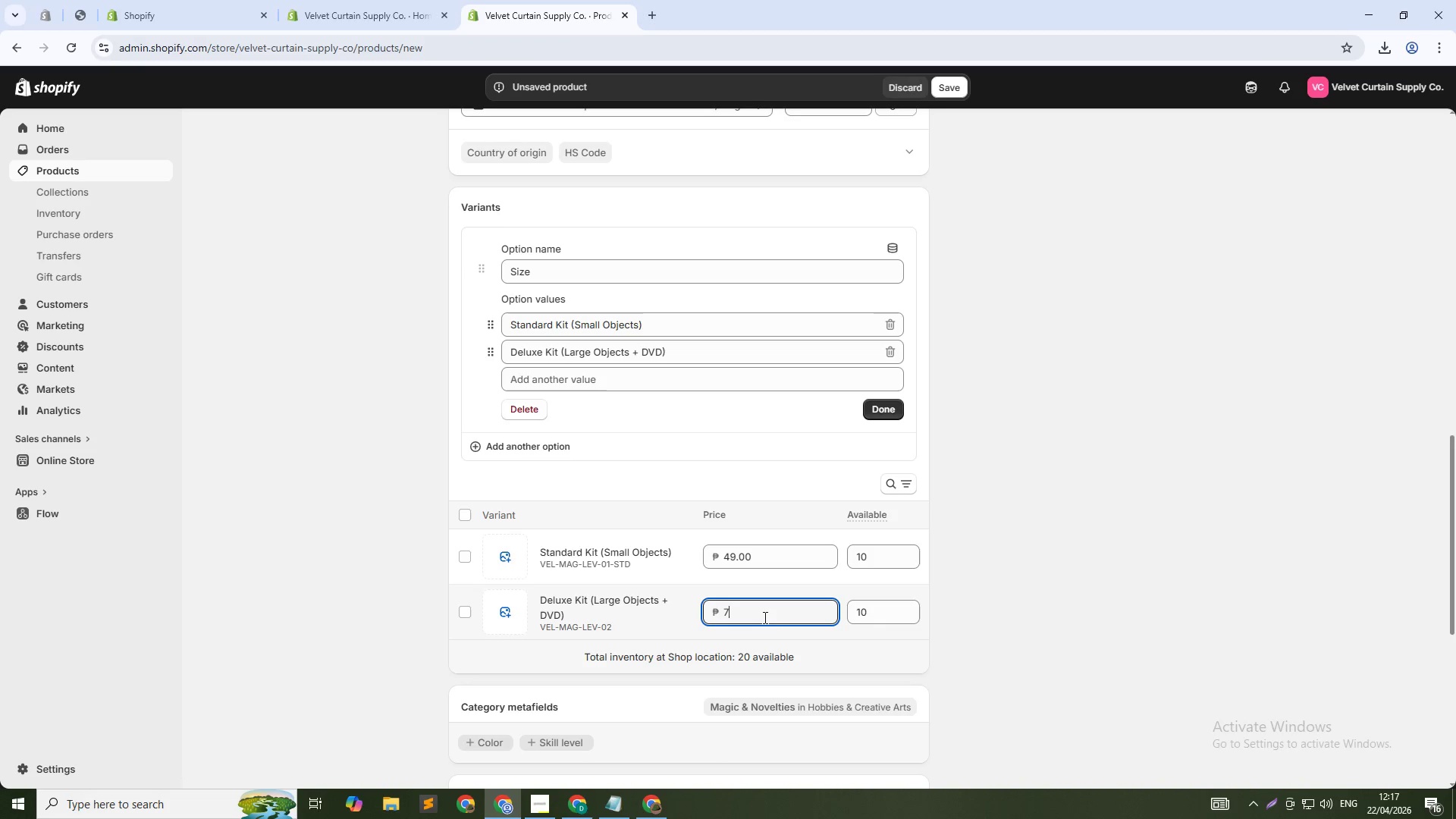 
key(Numpad9)
 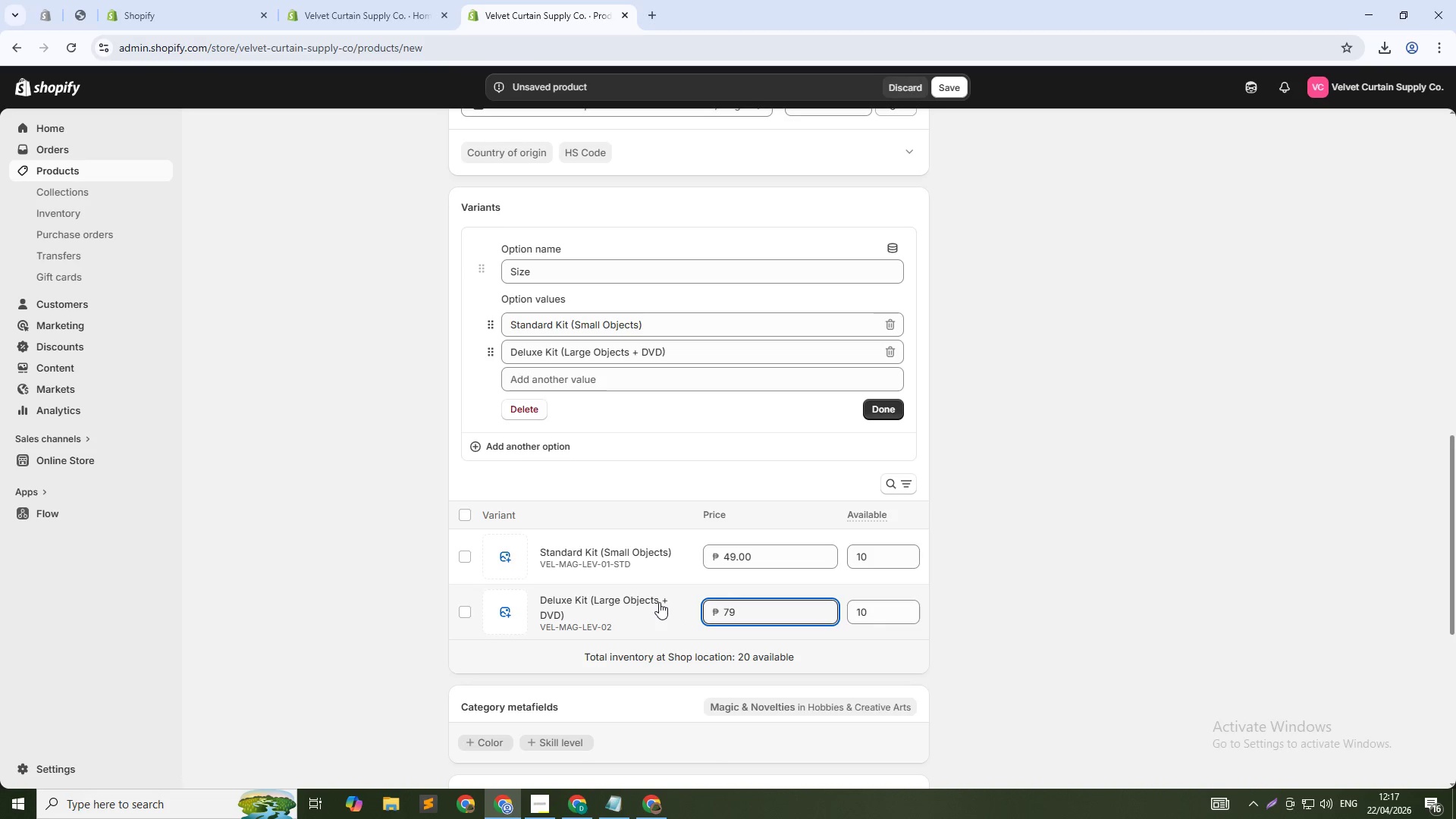 
wait(5.2)
 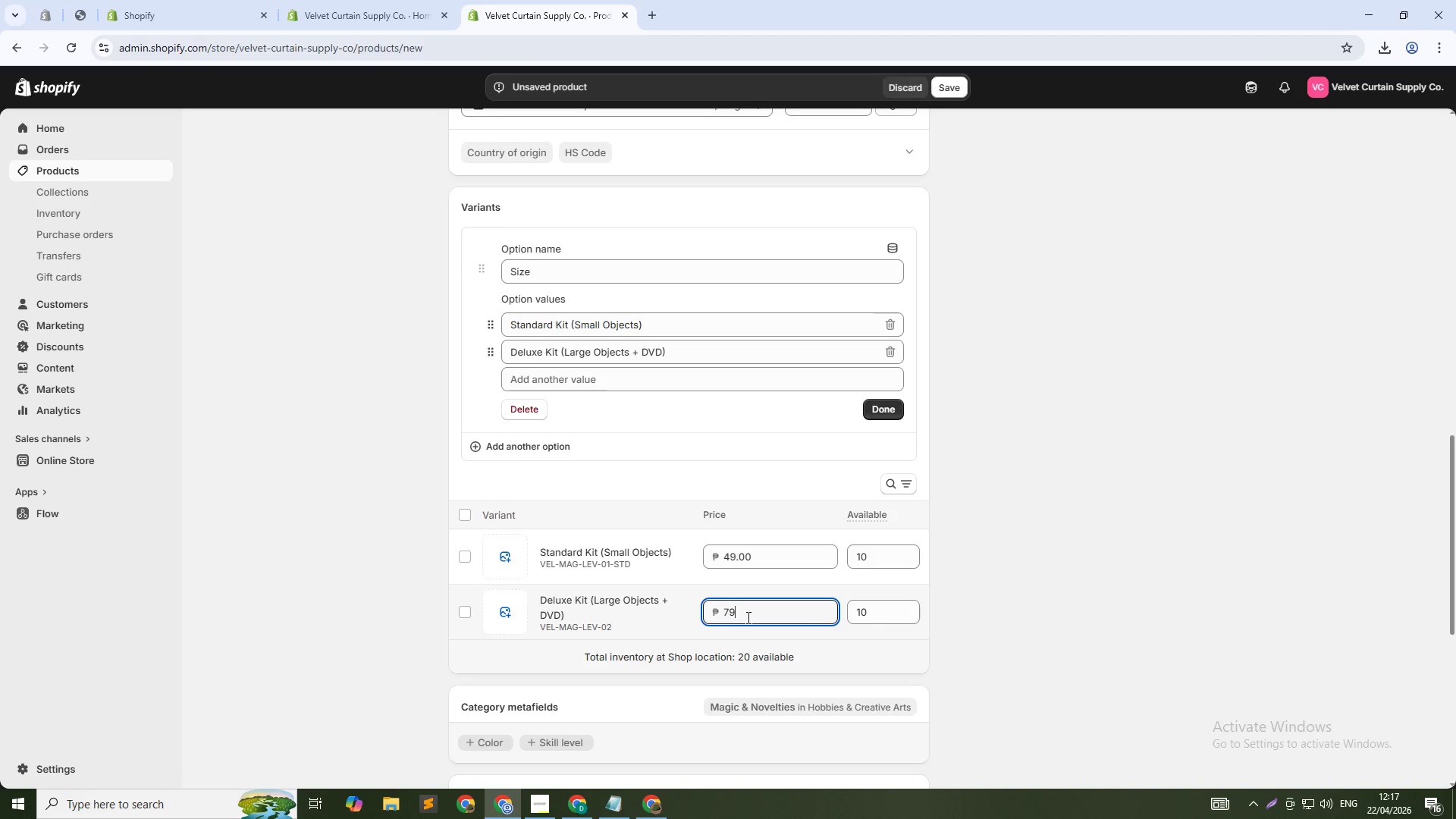 
left_click([617, 625])
 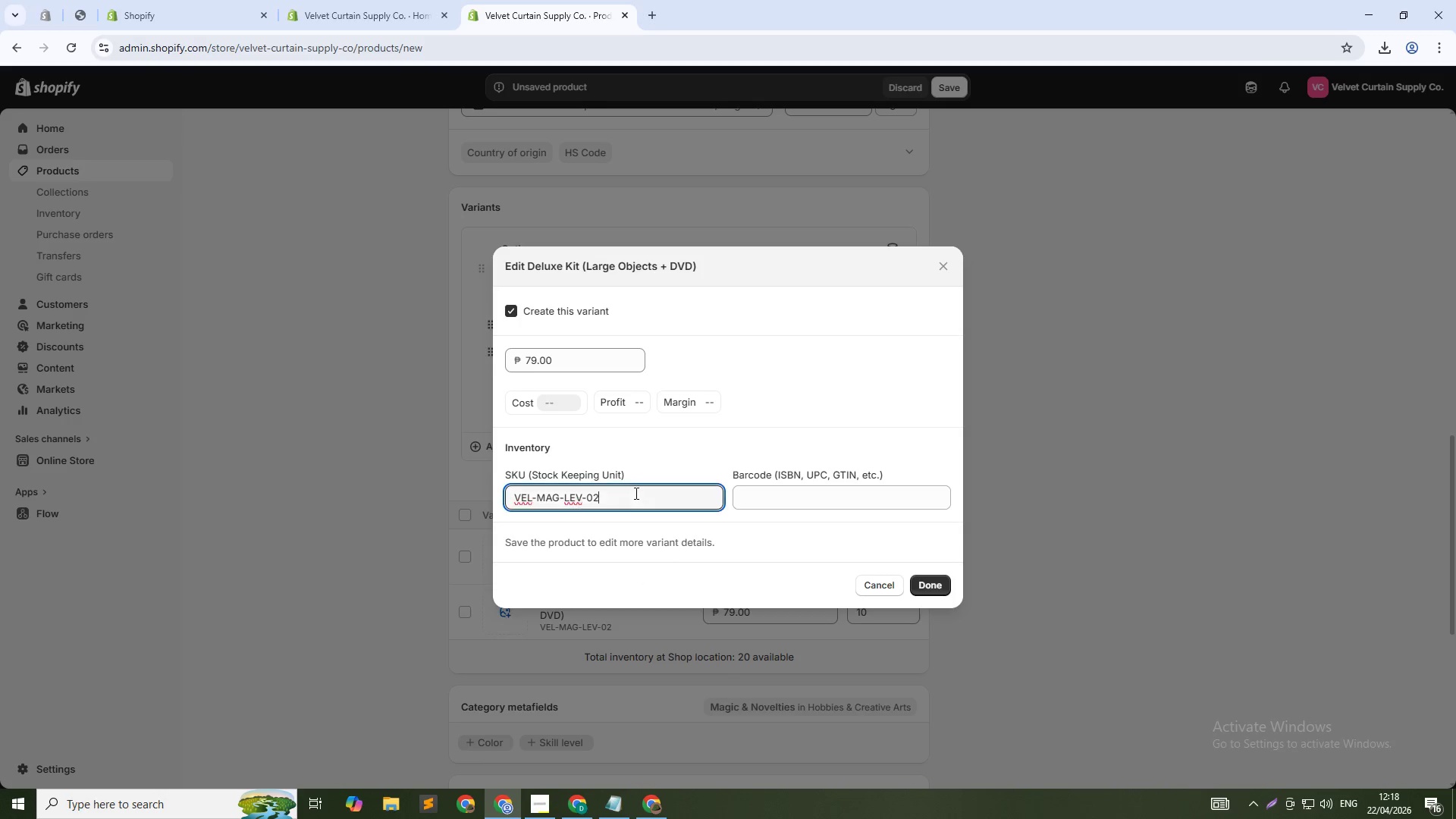 
type(-DLX)
 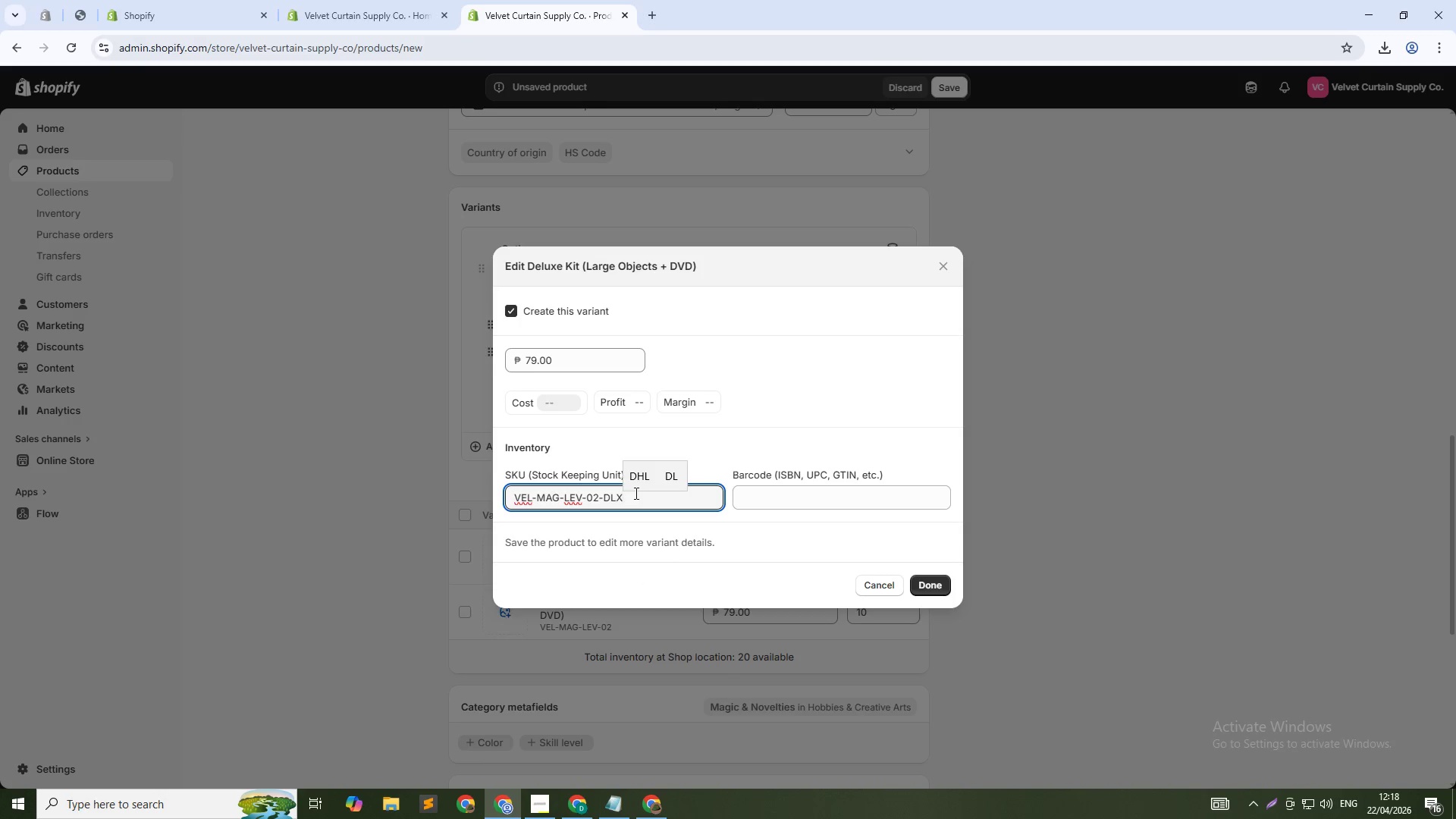 
scroll: coordinate [807, 516], scroll_direction: up, amount: 3.0
 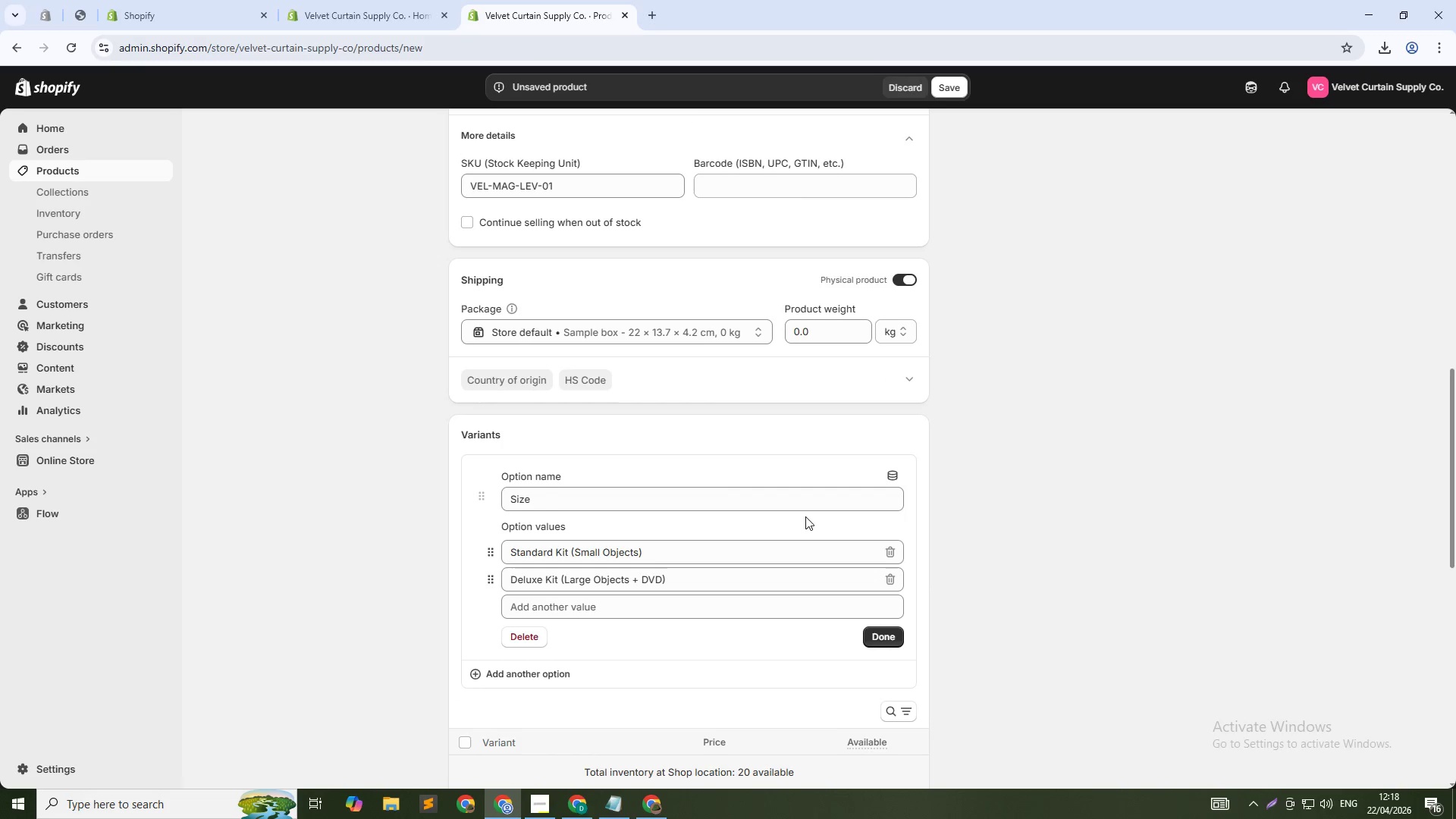 
scroll: coordinate [801, 516], scroll_direction: down, amount: 3.0
 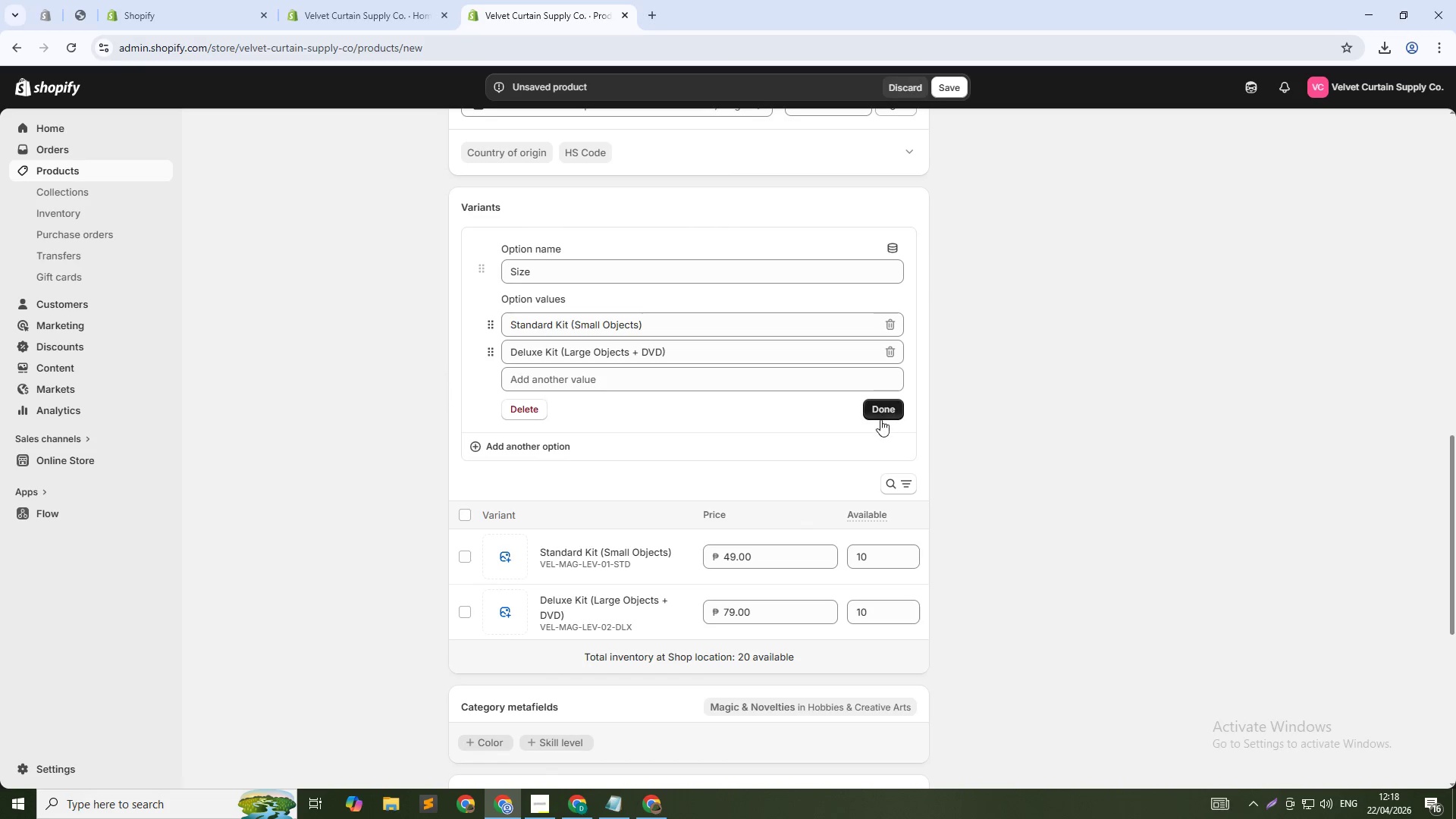 
left_click([880, 414])
 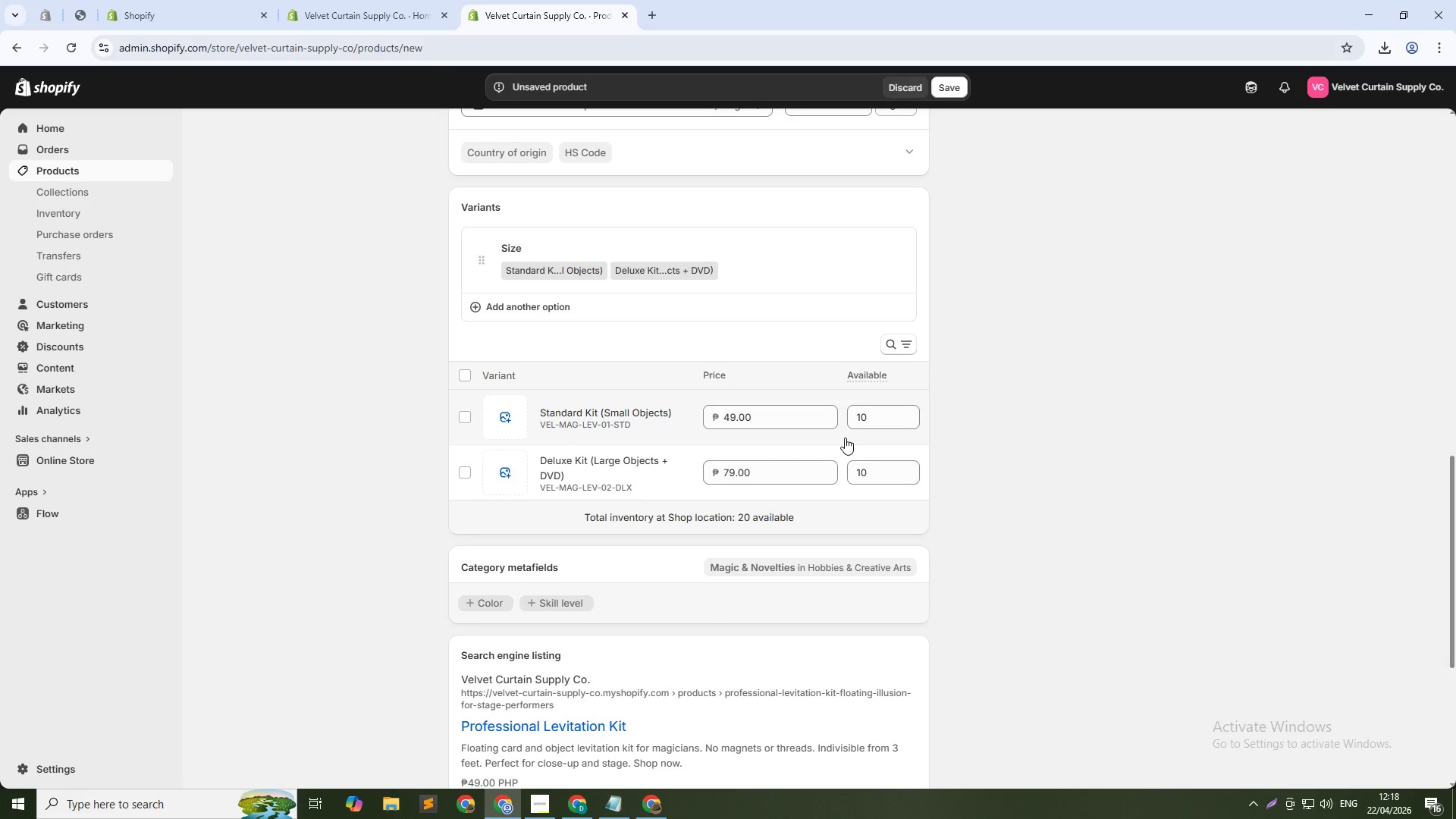 
scroll: coordinate [764, 445], scroll_direction: up, amount: 12.0
 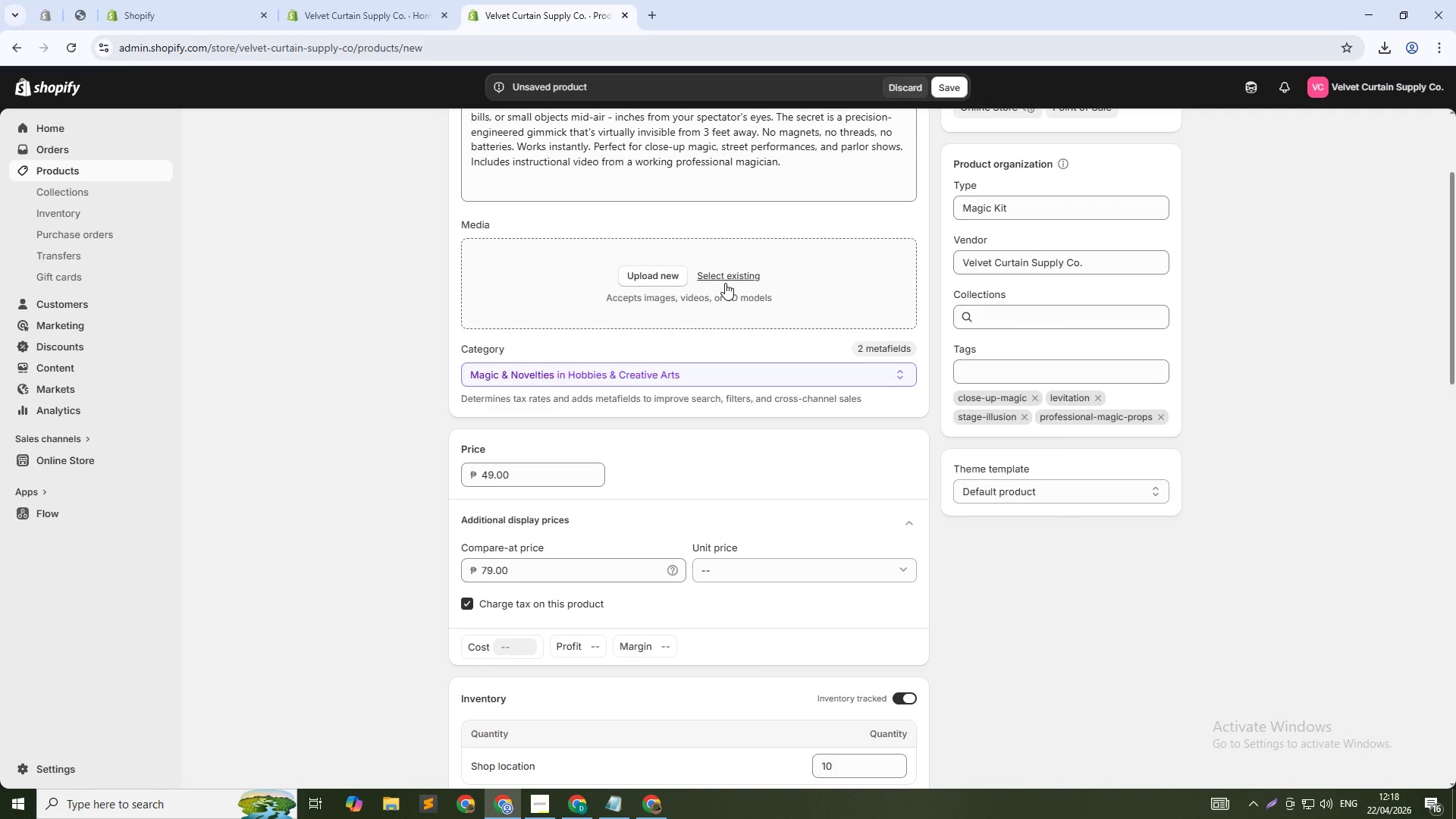 
left_click([727, 278])
 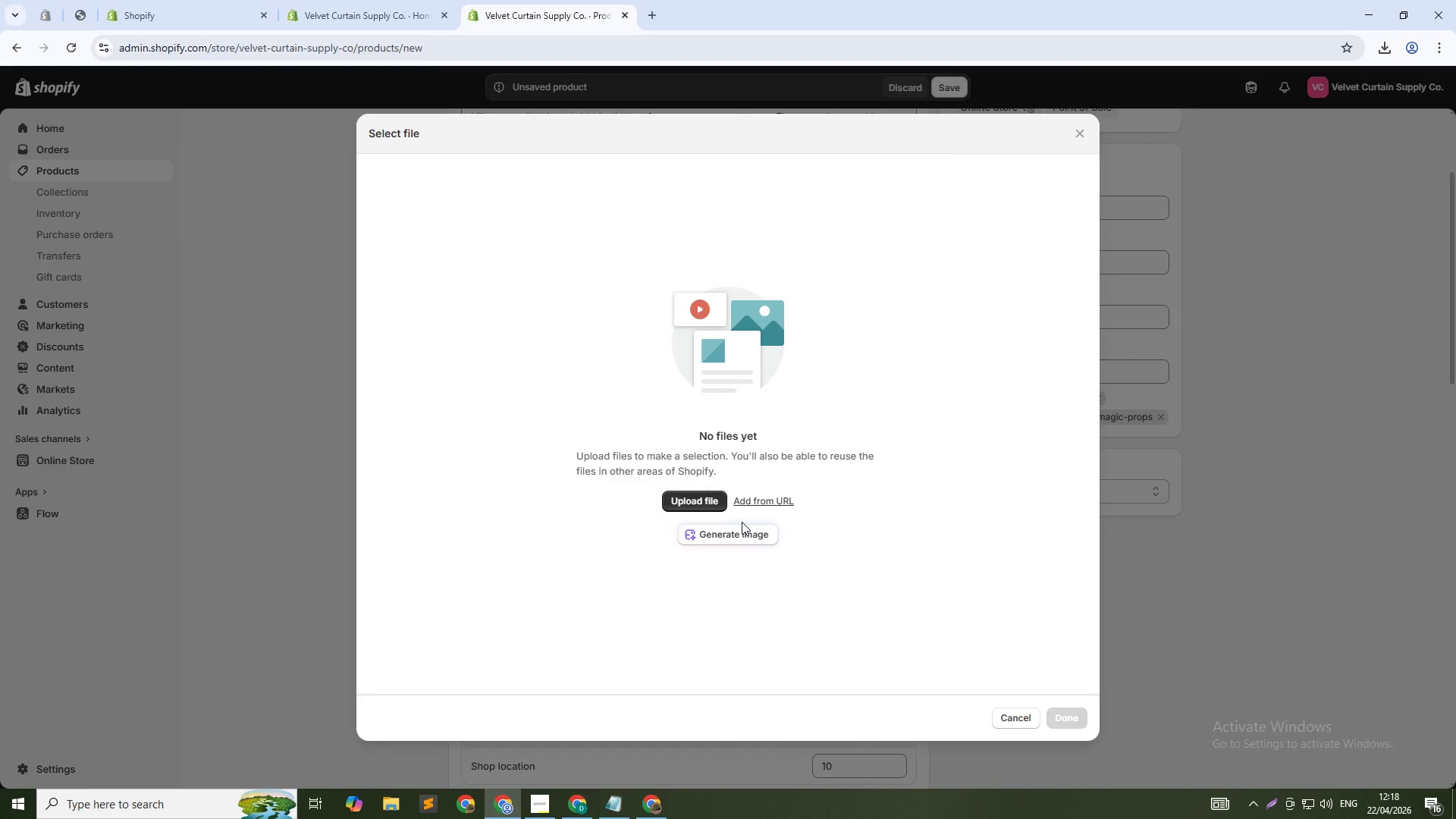 
left_click([749, 538])
 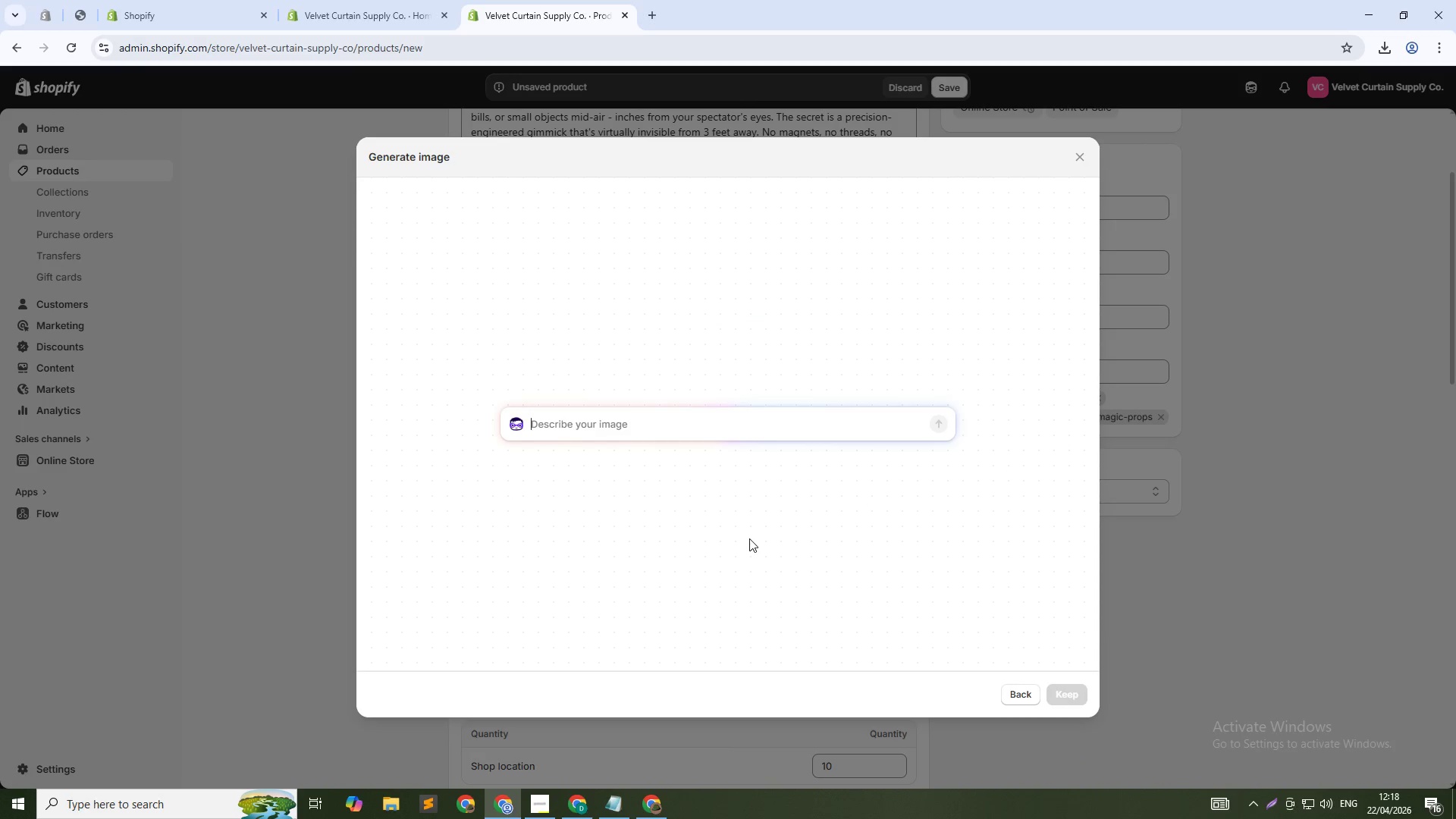 
type(Floating playing card hovering above magician;s )
key(Backspace)
key(Backspace)
key(Backspace)
type('s hand, dark stage background, crimson curtain, dramatic spotlight, professional magic phot)
 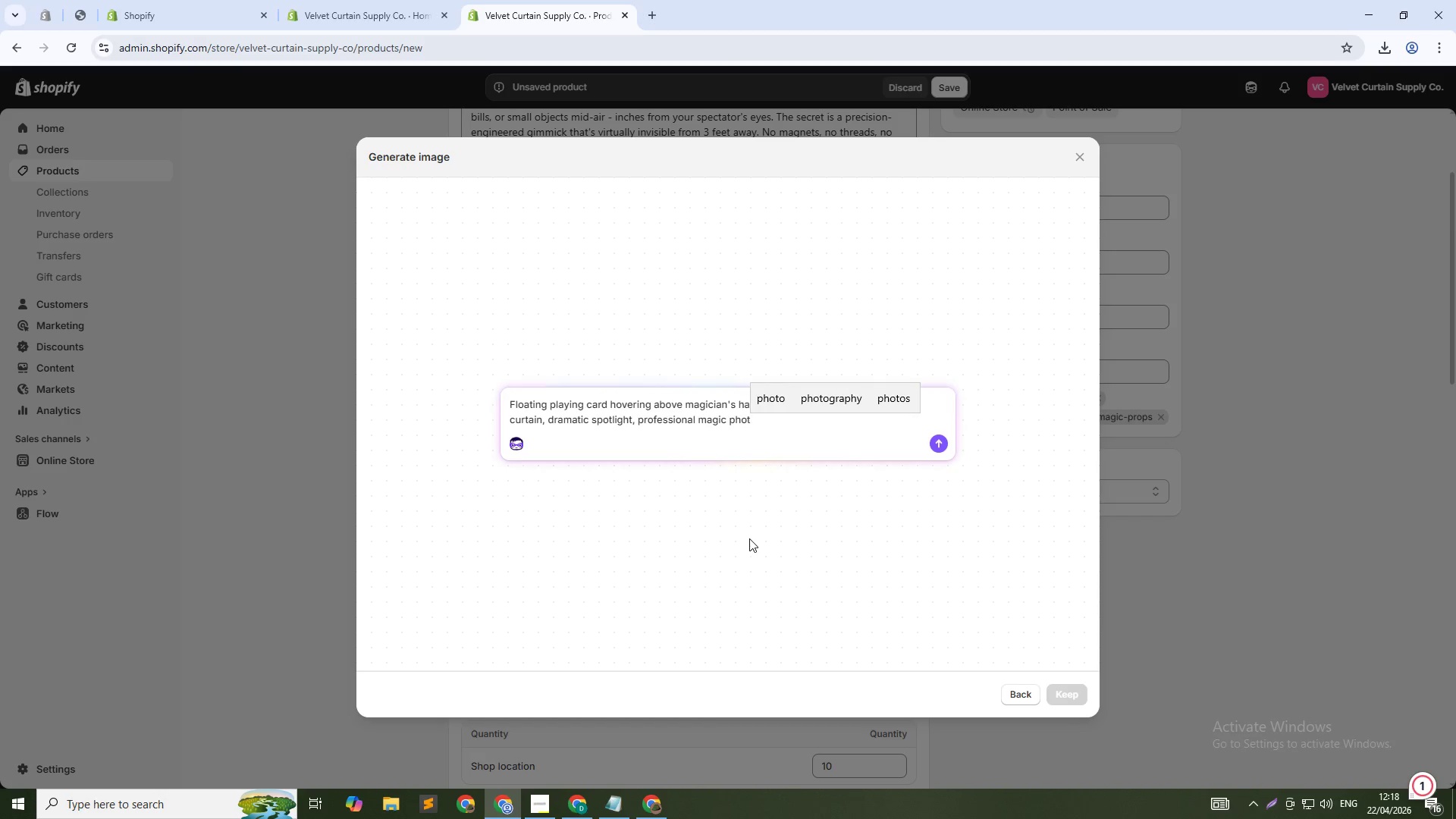 
wait(6.81)
 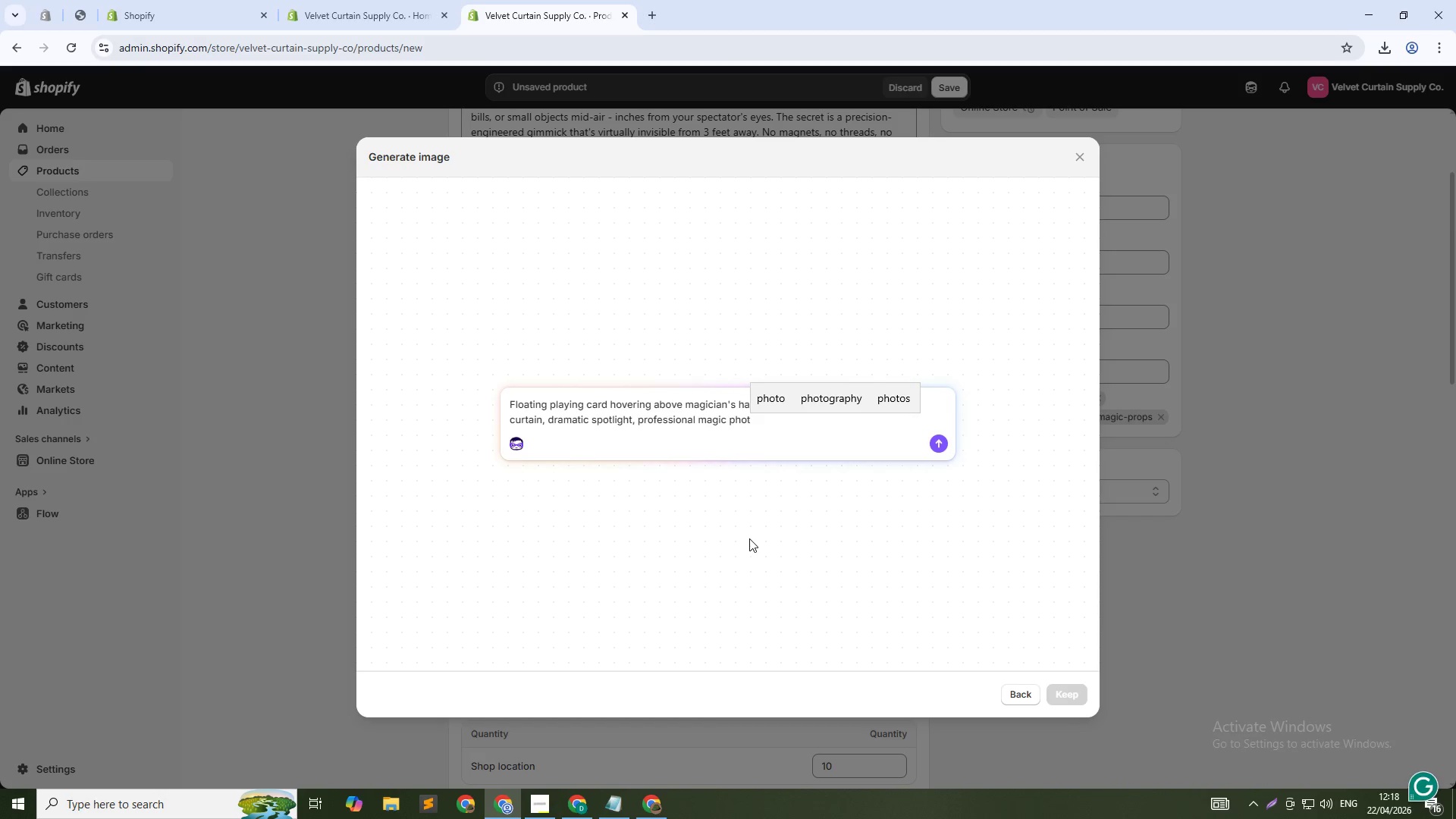 
type(ography)
 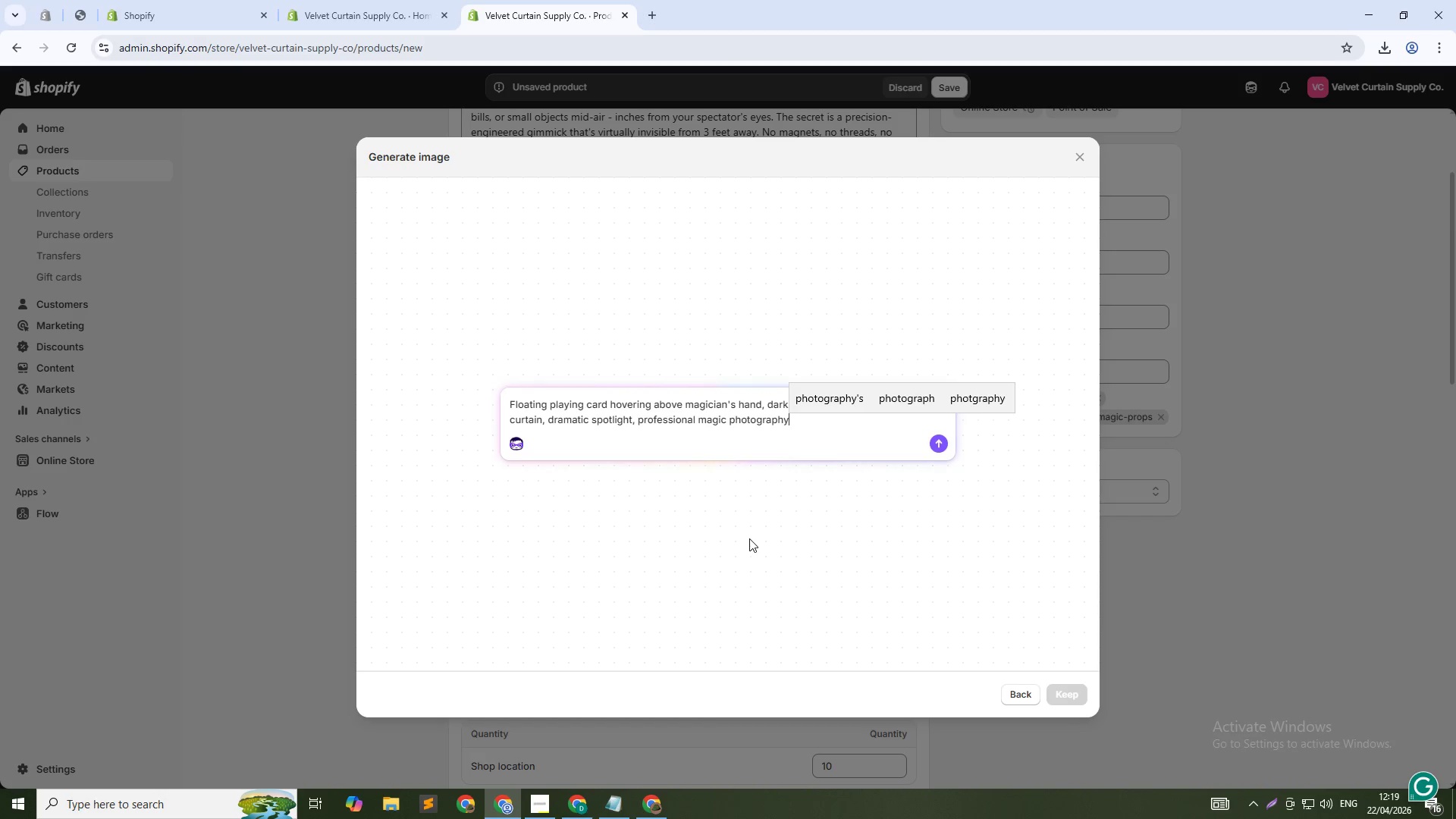 
key(NumpadEnter)
 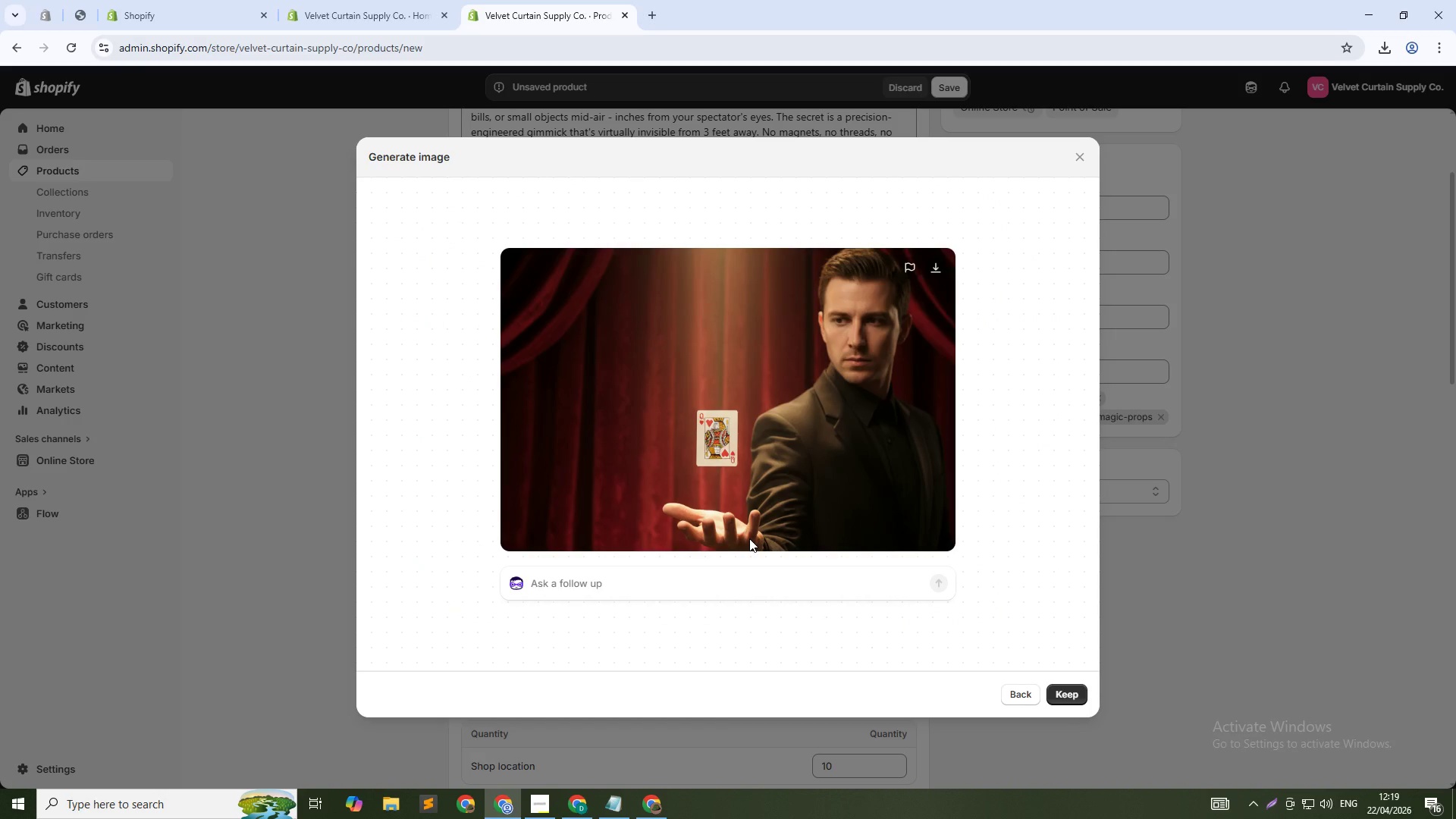 
wait(39.62)
 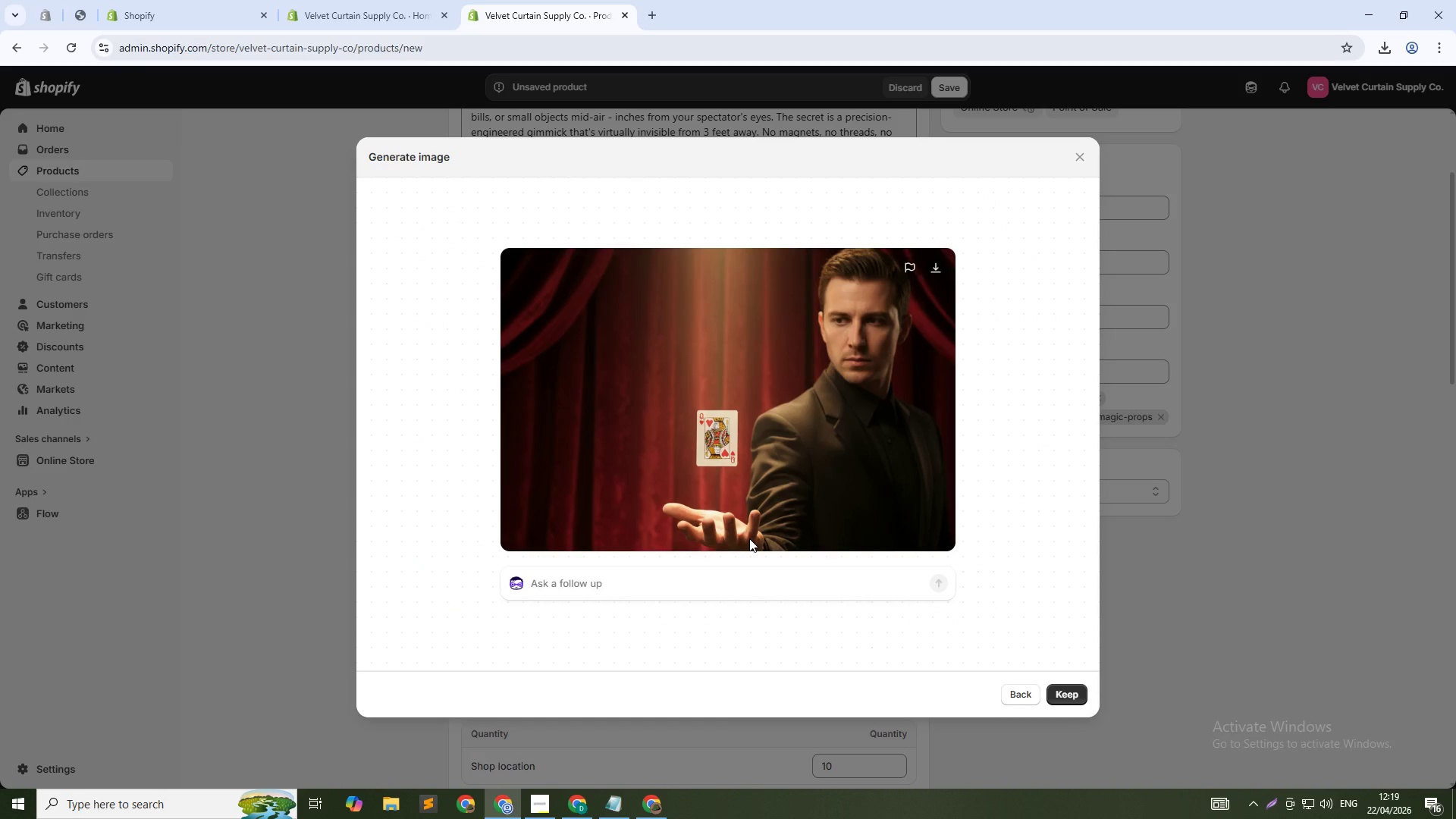 
left_click([1065, 694])
 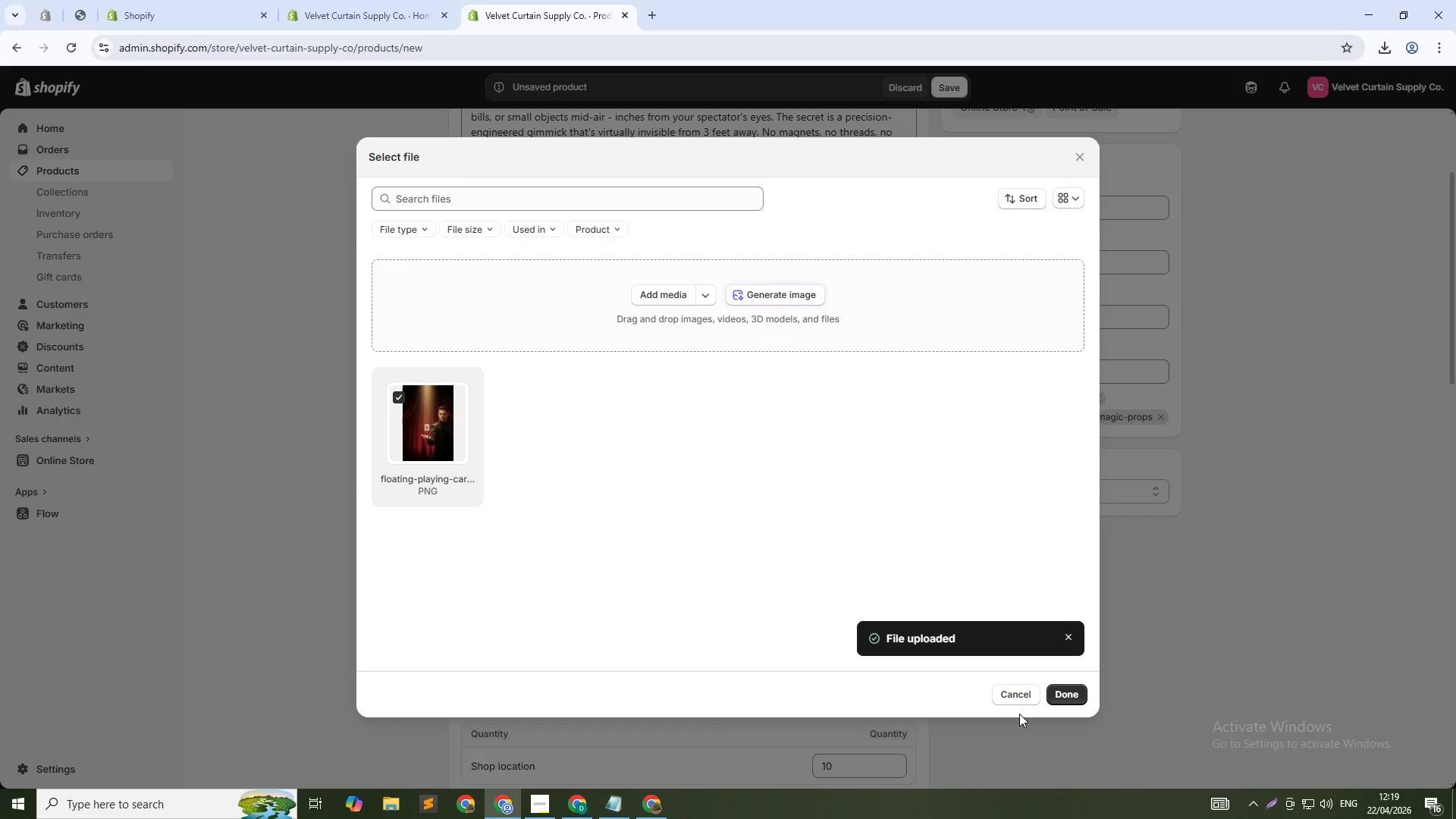 
wait(15.53)
 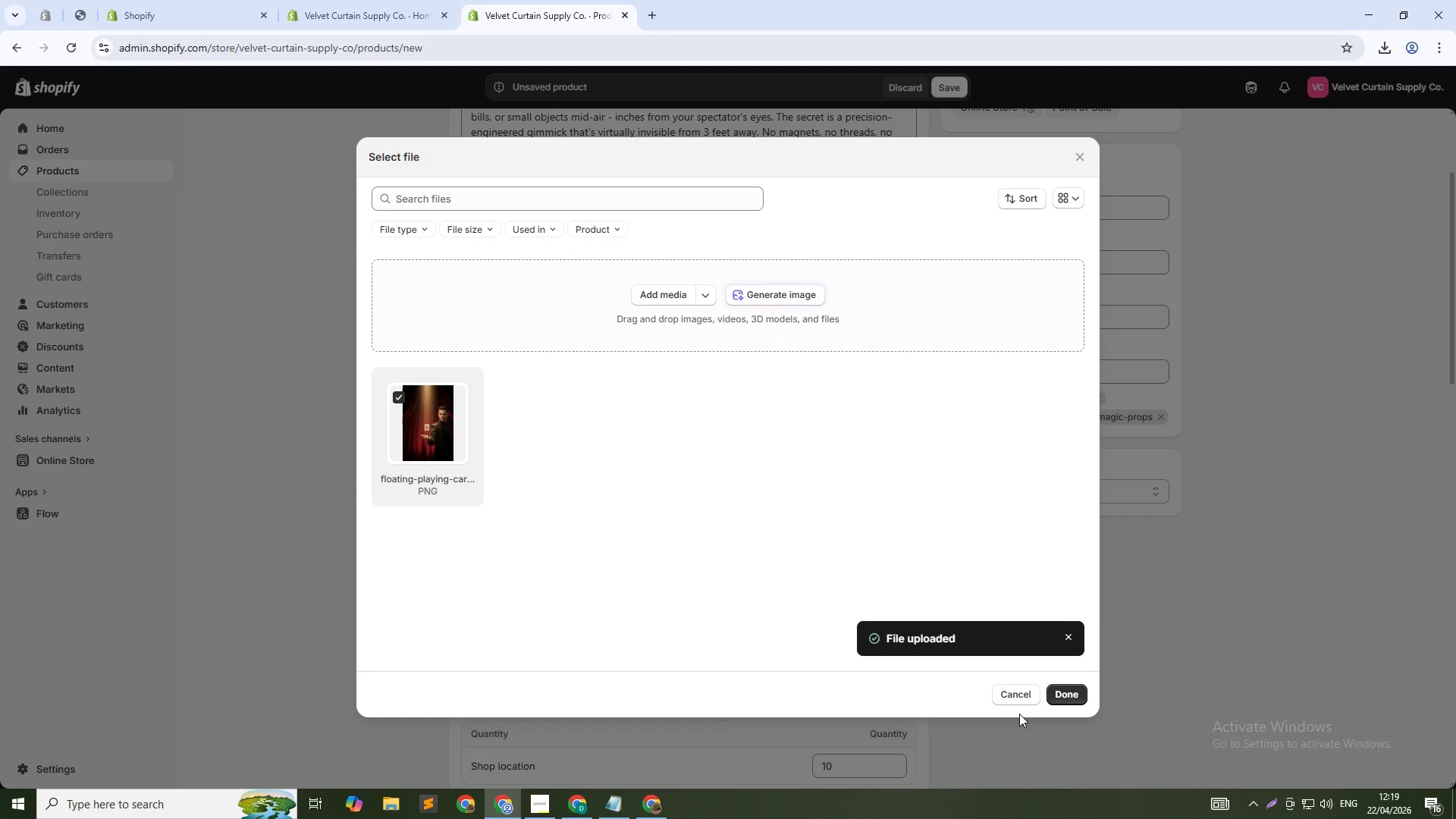 
left_click([778, 290])
 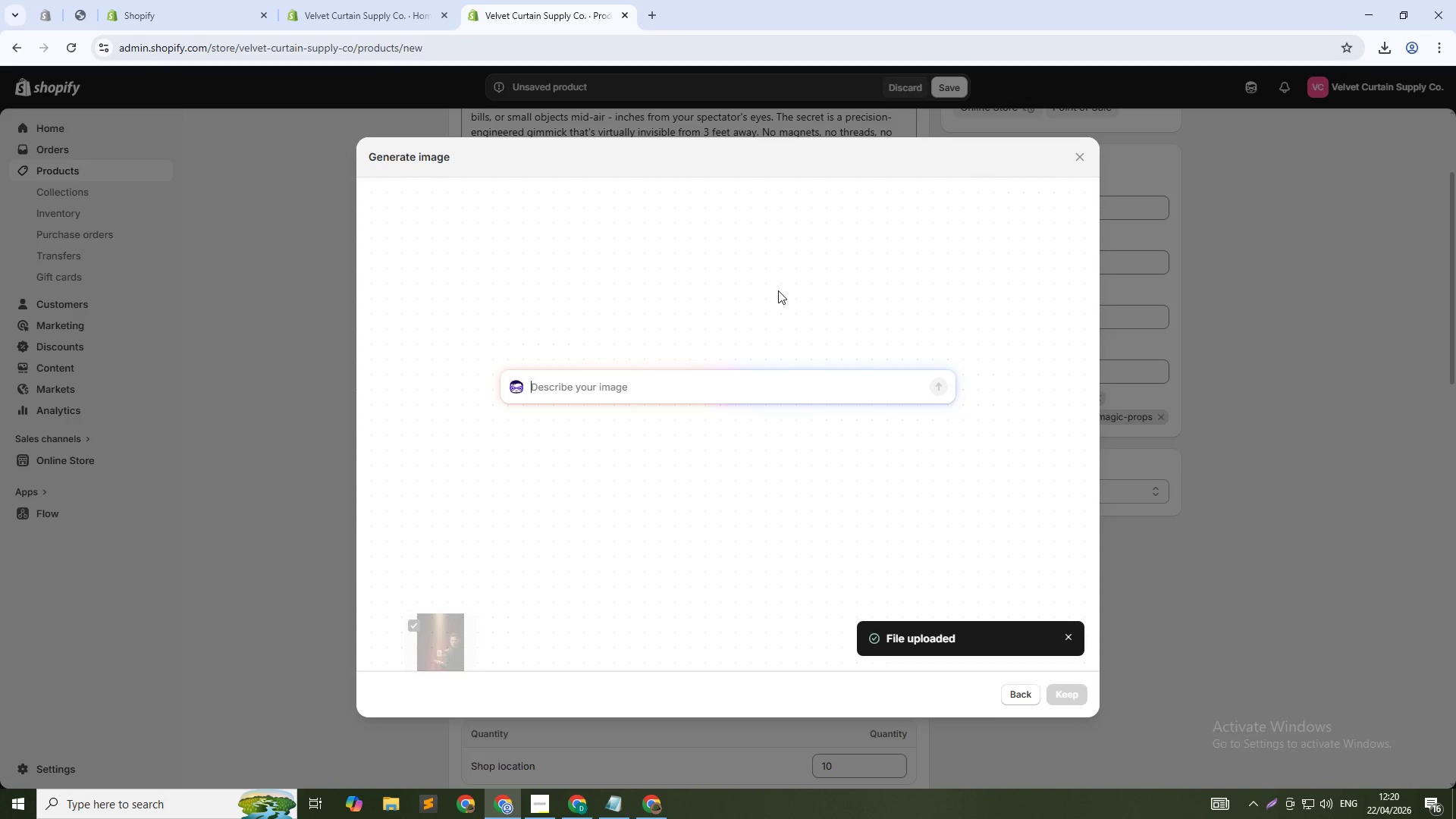 
type(Levitation i)
key(Backspace)
type(gimmick on black vl)
key(Backspace)
type(elvet cloth, macro shot showing precision engineering, theatrical lighting)
 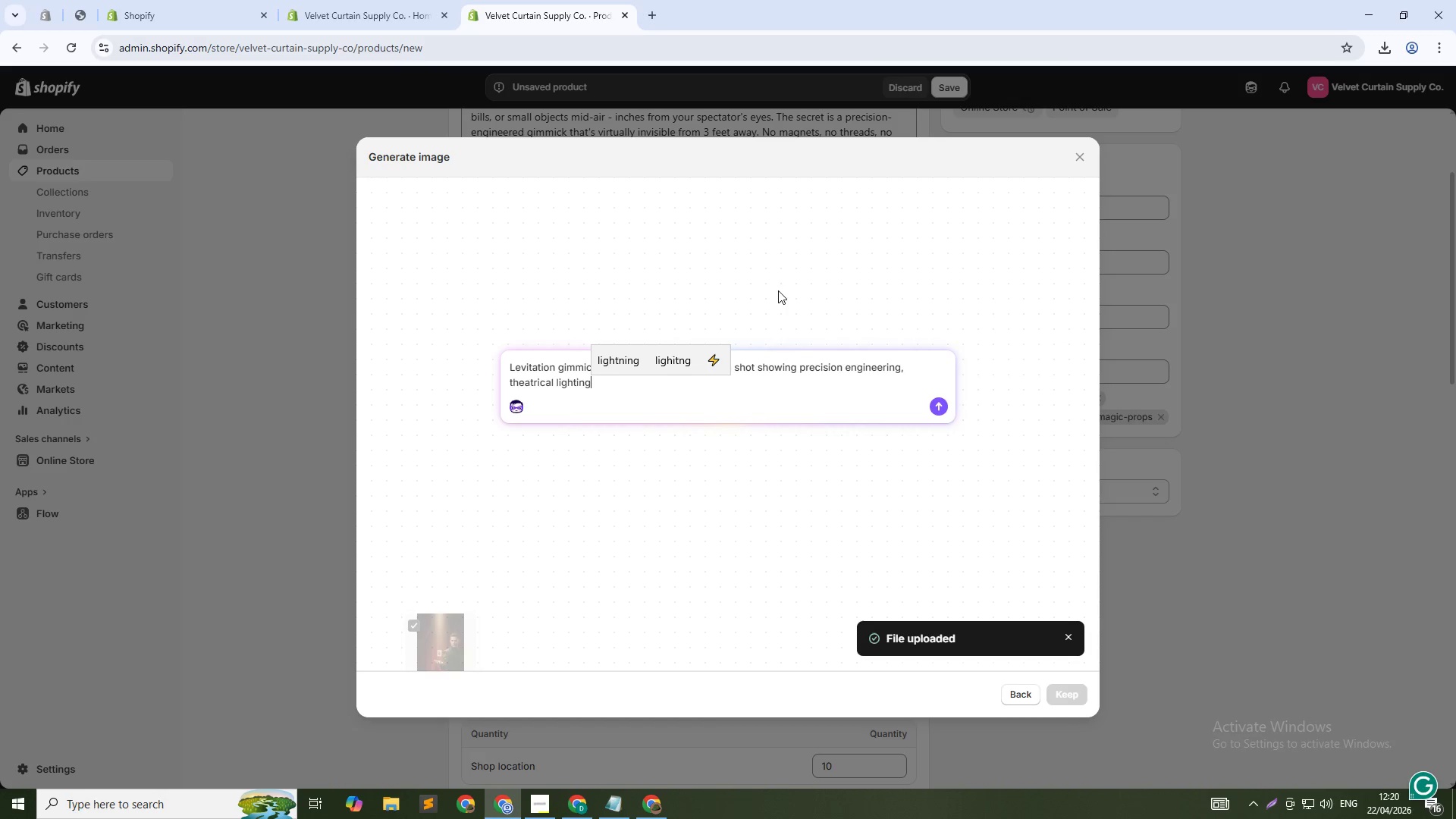 
key(Enter)
 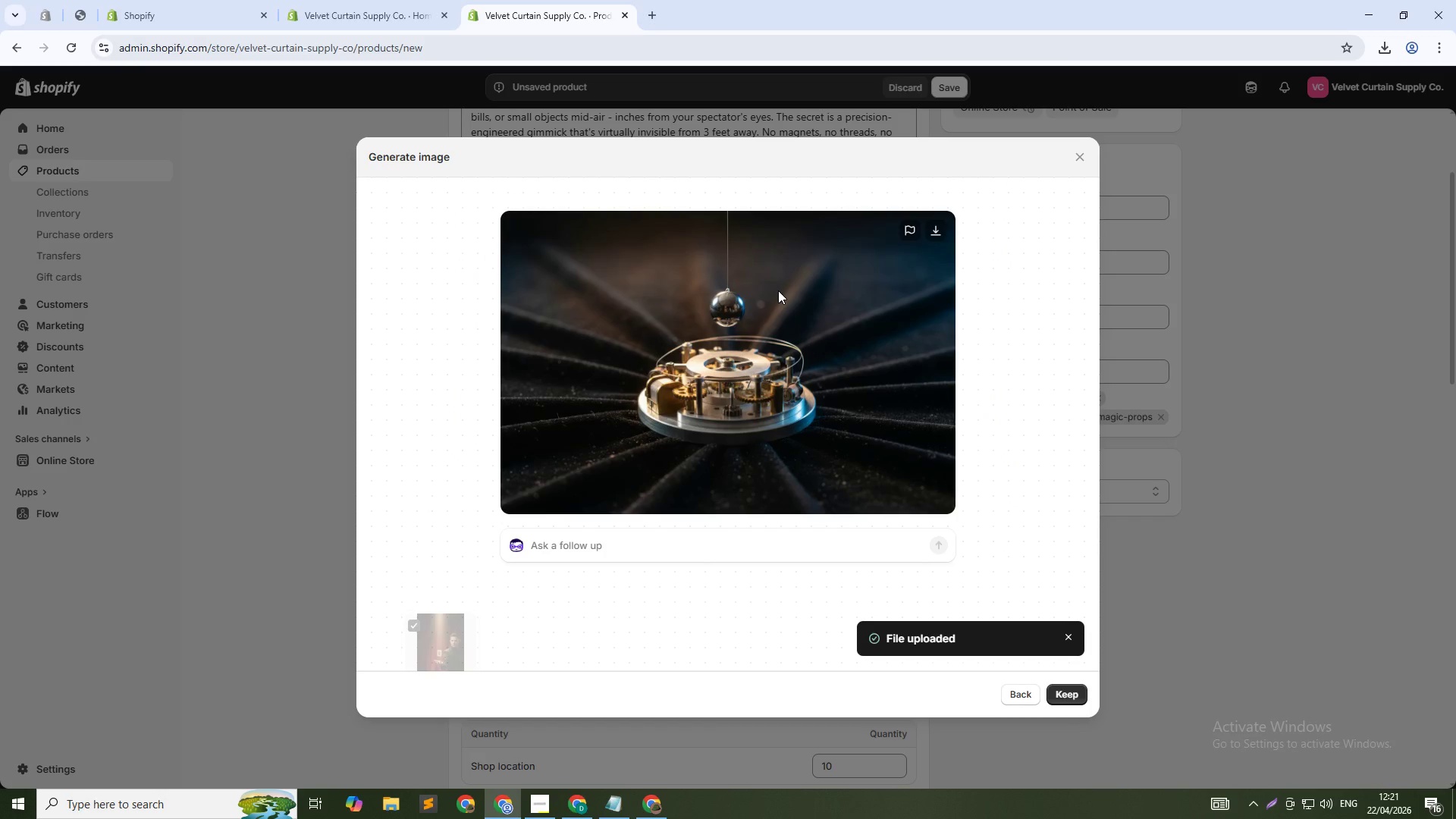 
wait(38.44)
 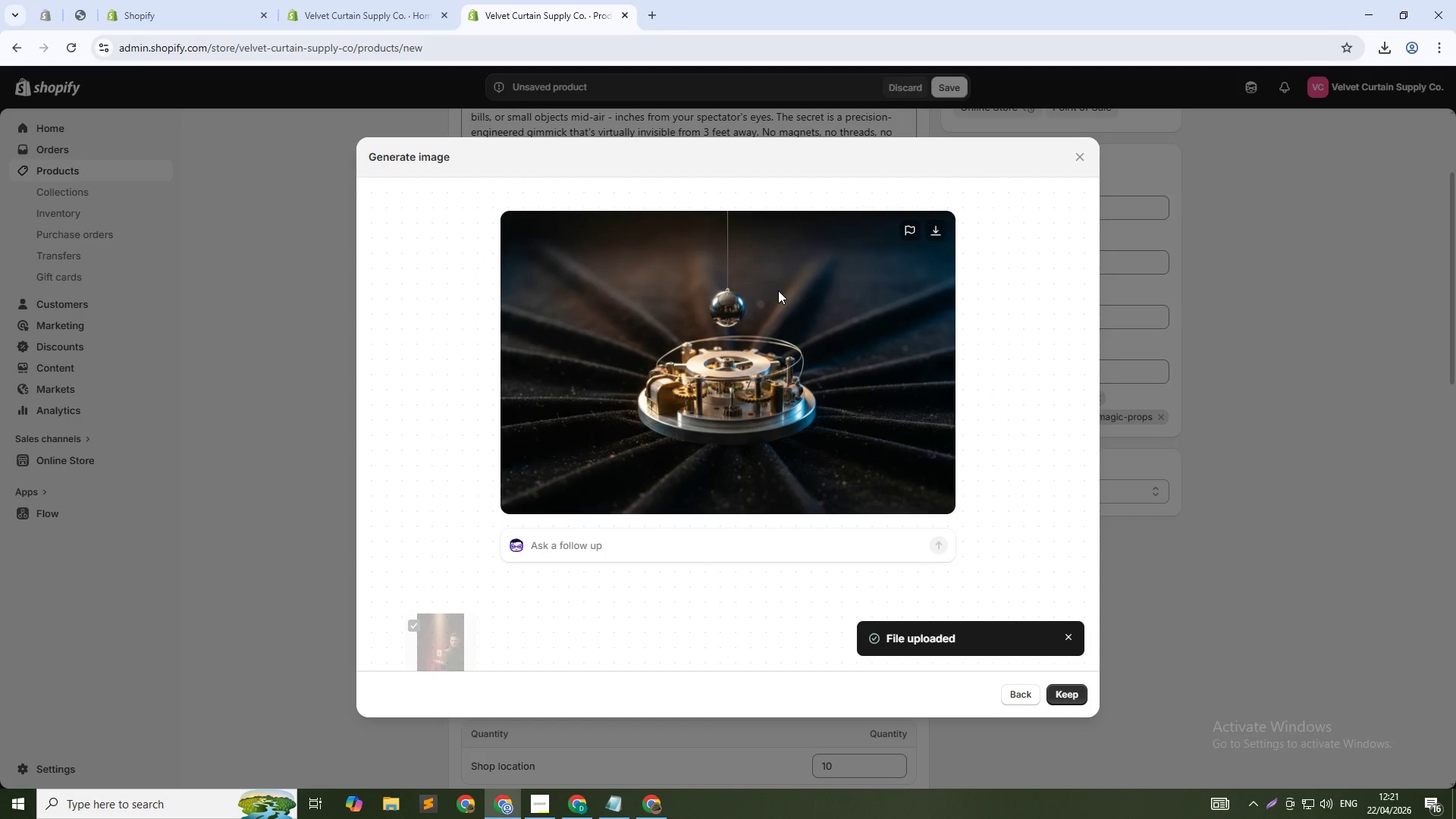 
left_click([1078, 690])
 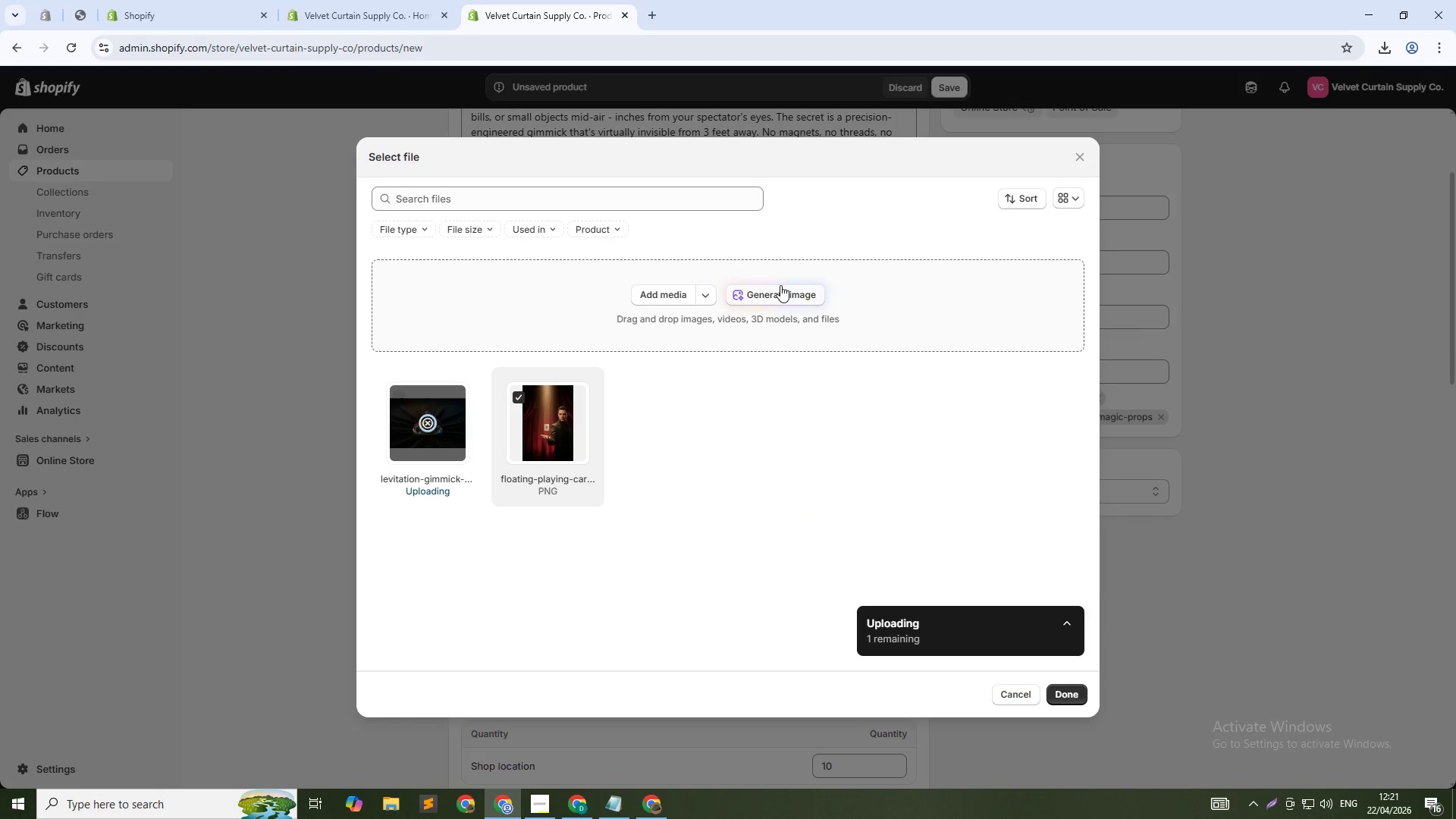 
left_click([774, 288])
 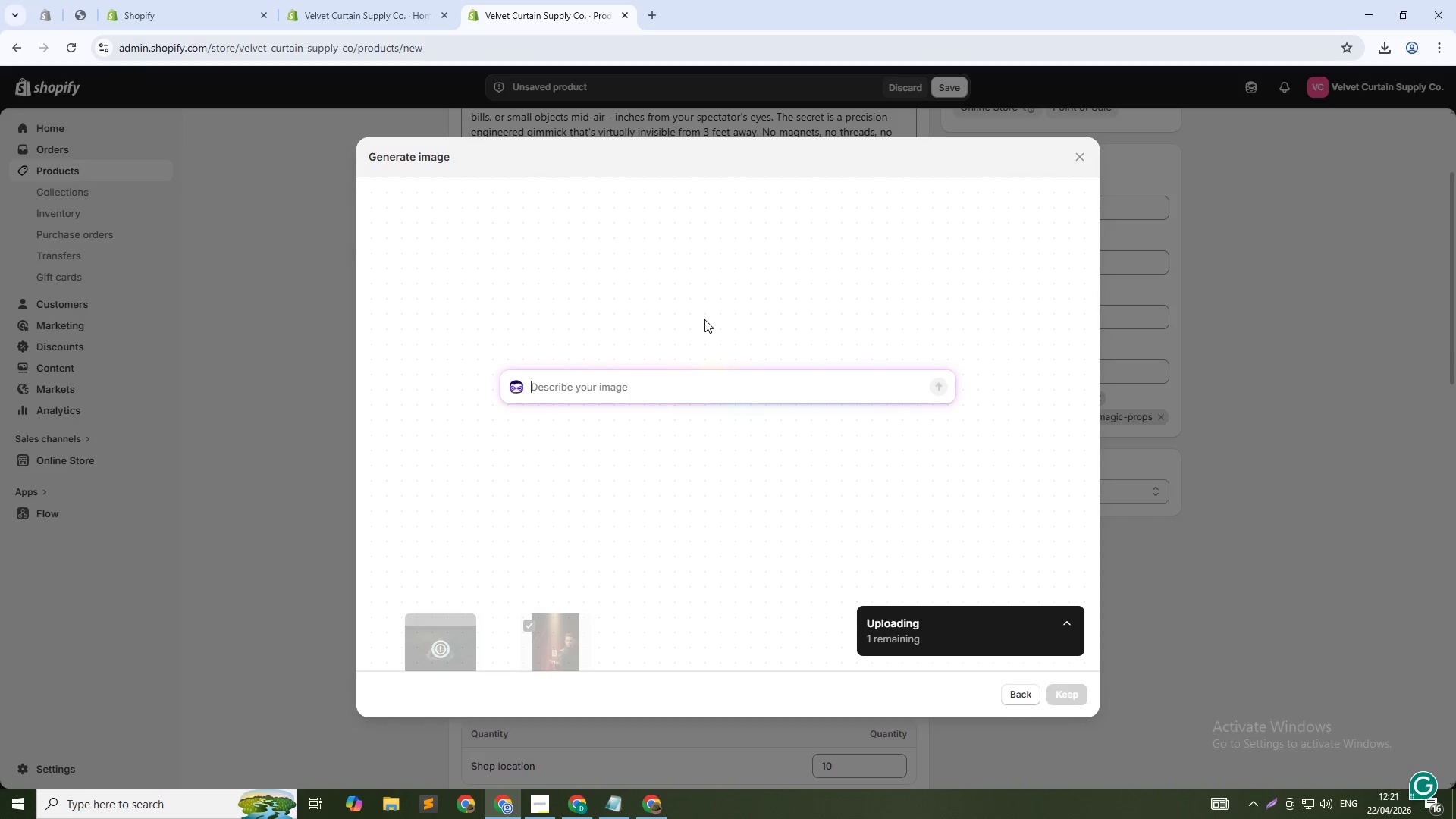 
type(Magician performing levitation for small audience, strret per)
key(Backspace)
key(Backspace)
type(eet performance setting, mysterious atmoshphere)
 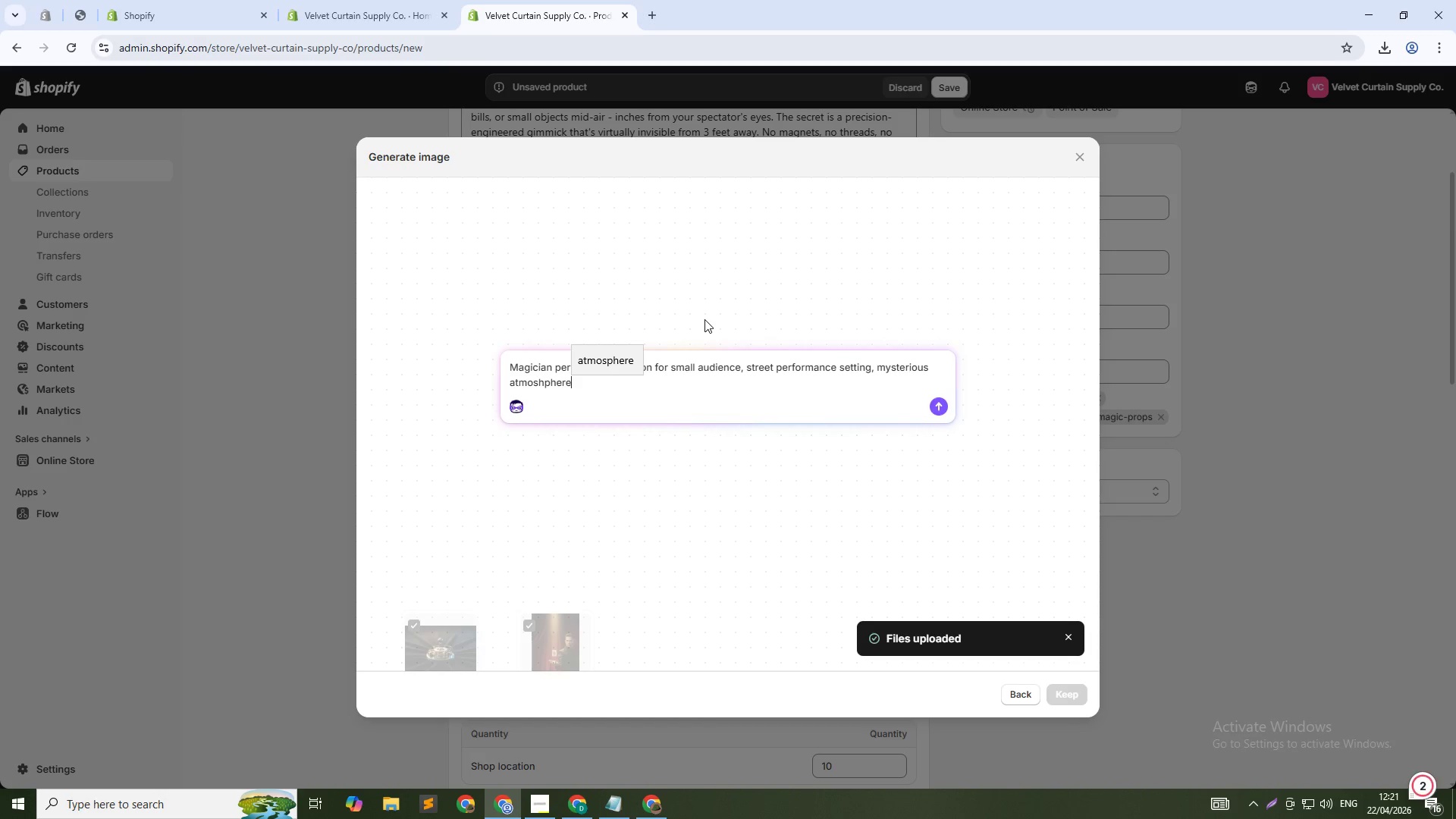 
key(Enter)
 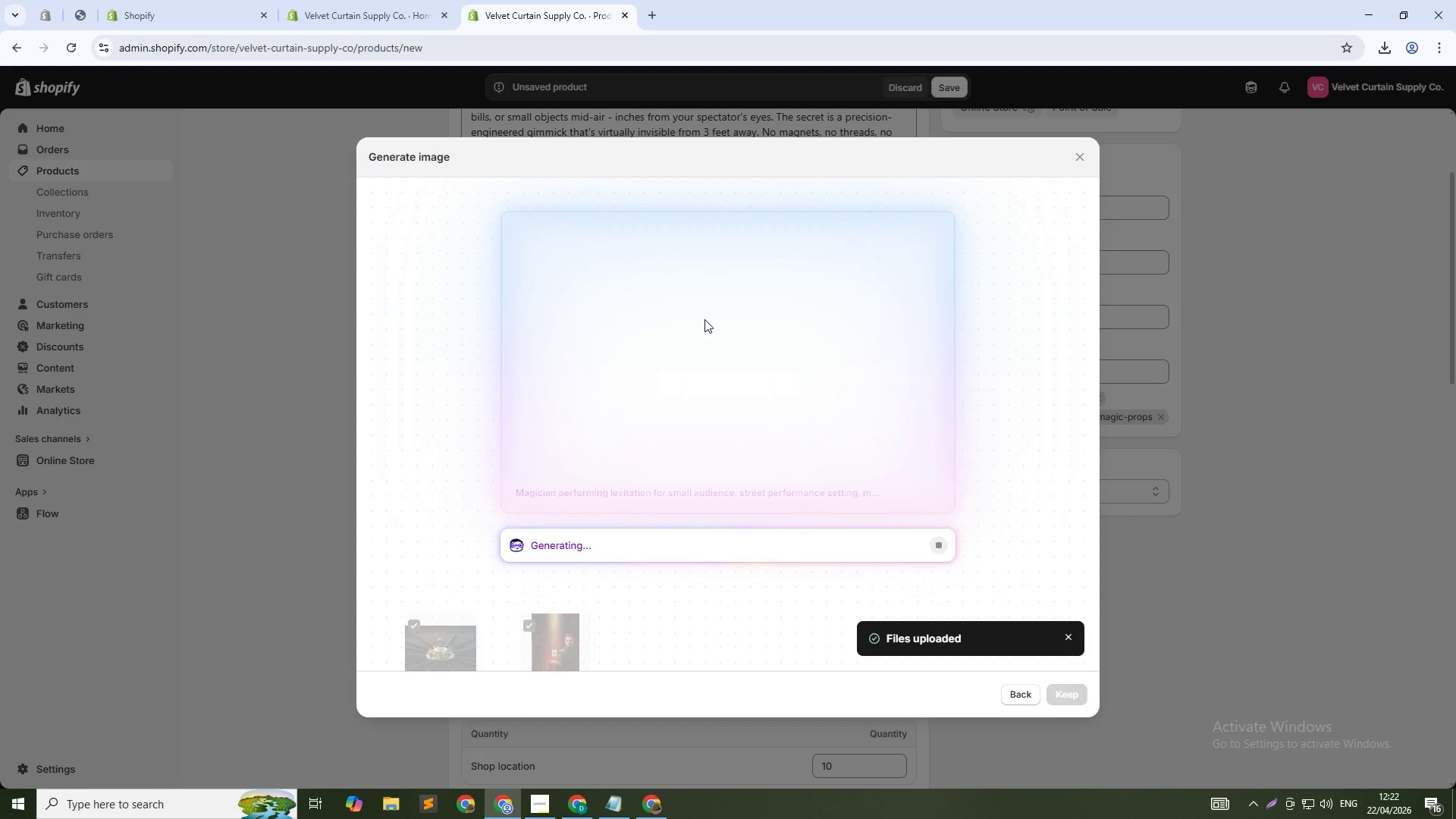 
wait(37.22)
 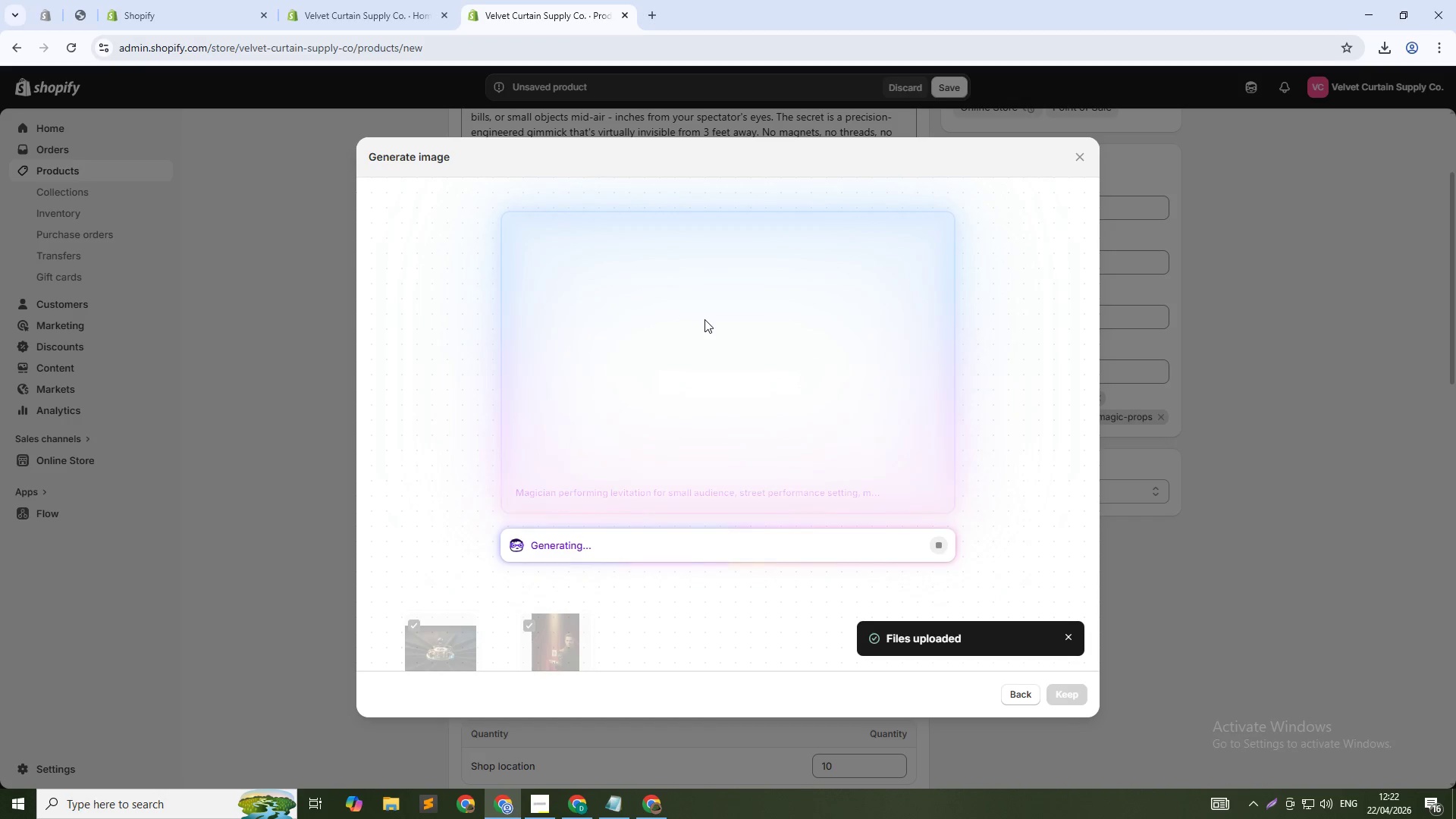 
left_click([1069, 686])
 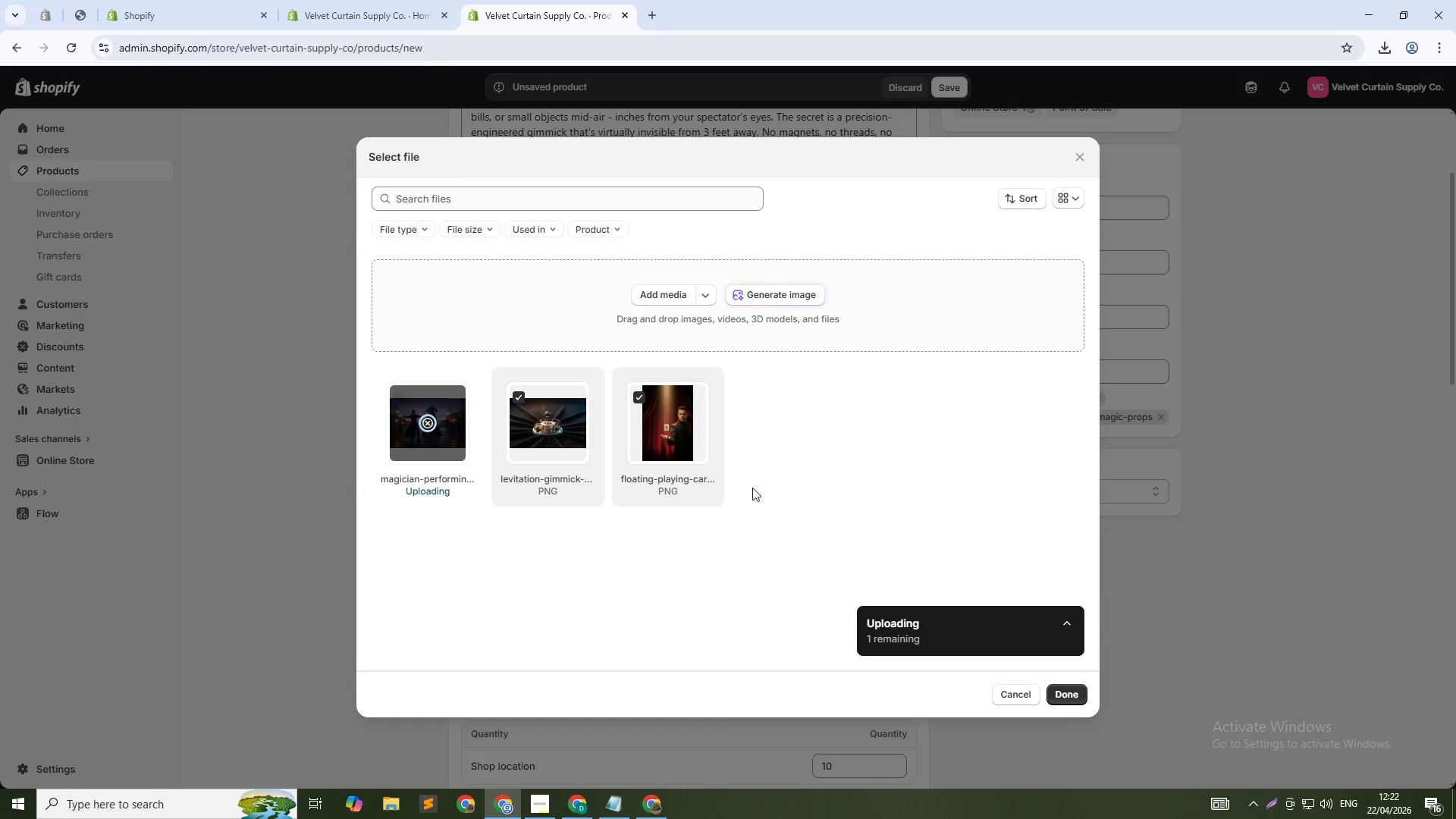 
left_click([693, 447])
 